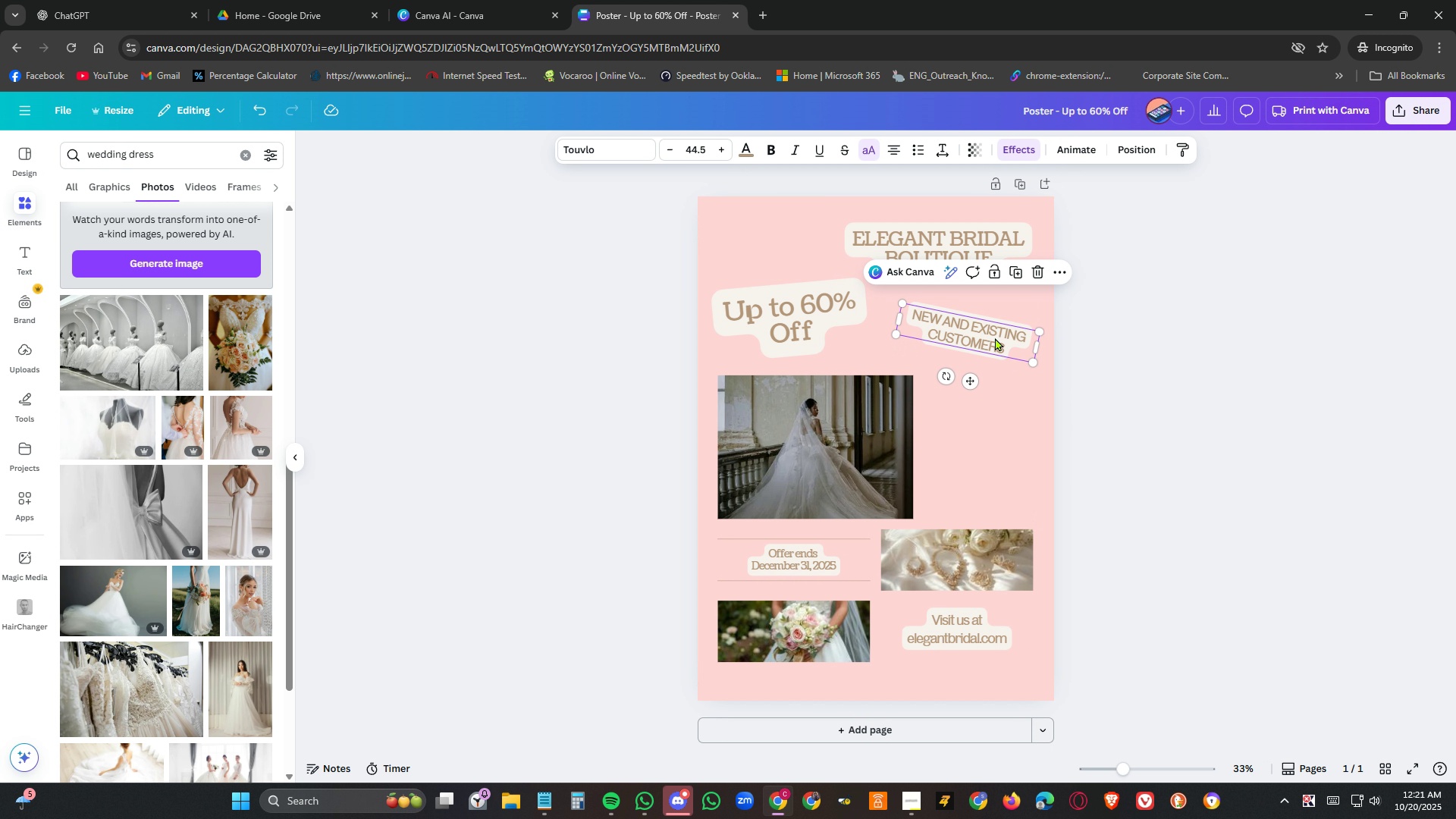 
left_click_drag(start_coordinate=[995, 337], to_coordinate=[996, 370])
 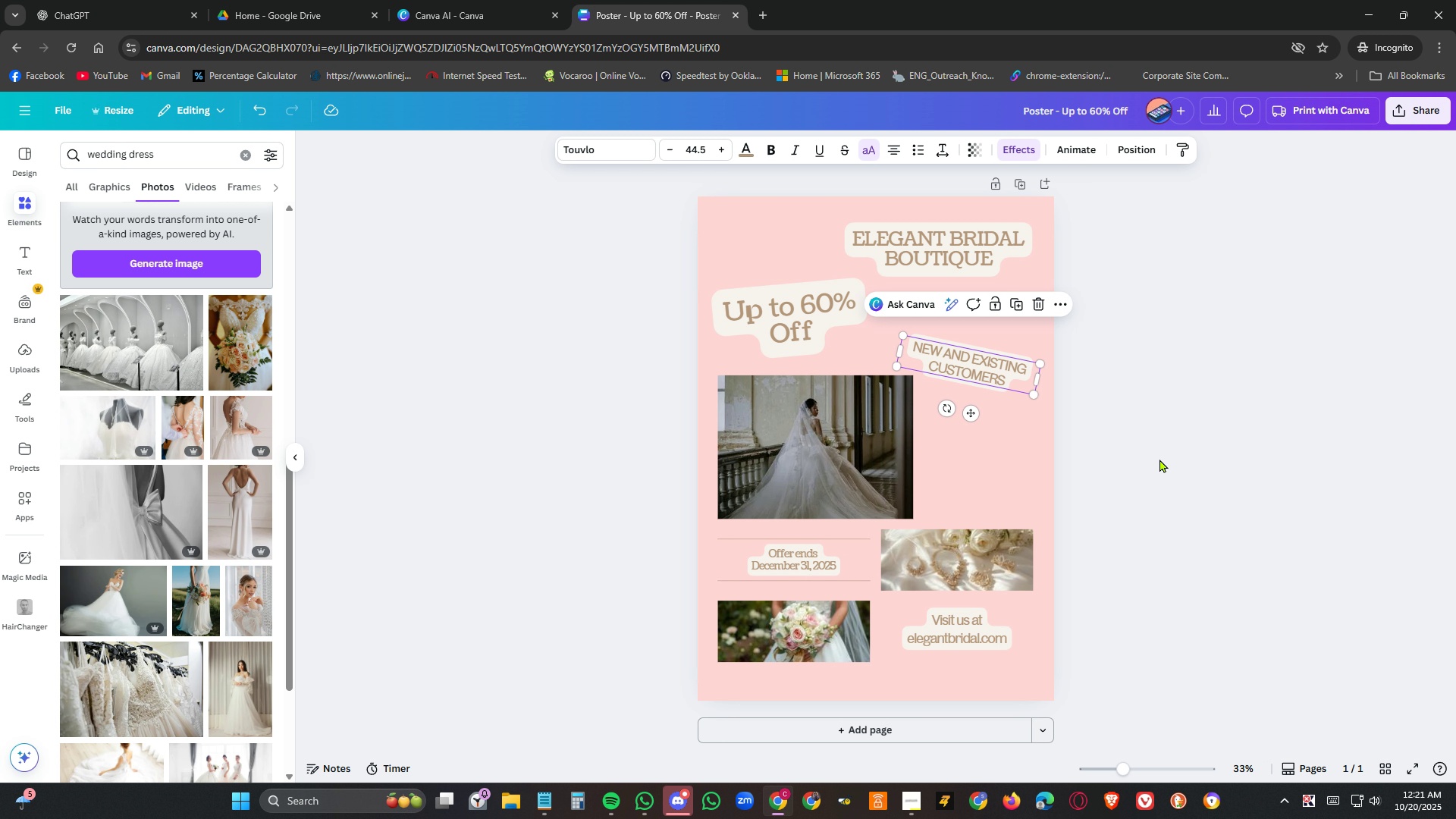 
left_click([1159, 459])
 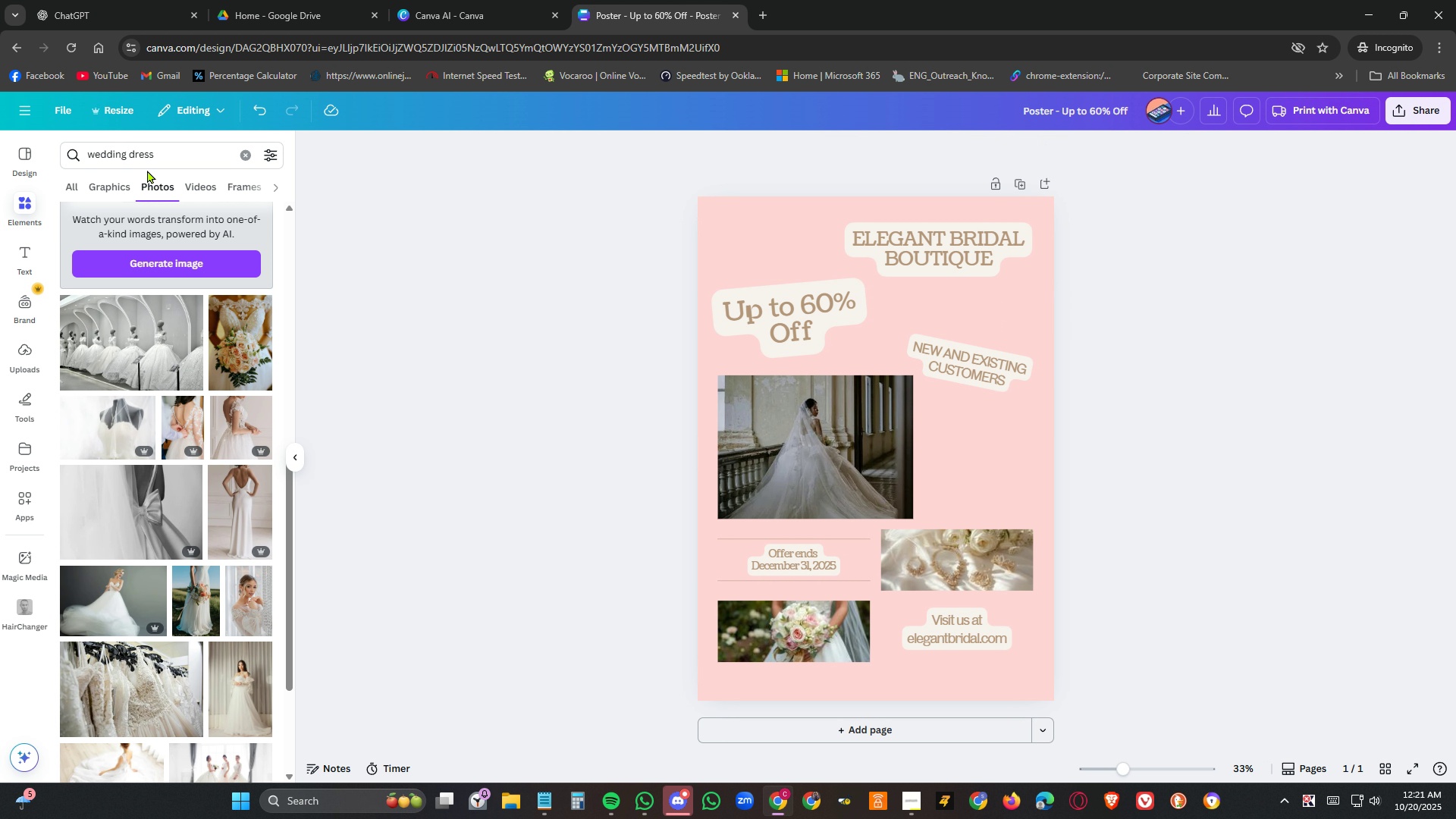 
double_click([144, 151])
 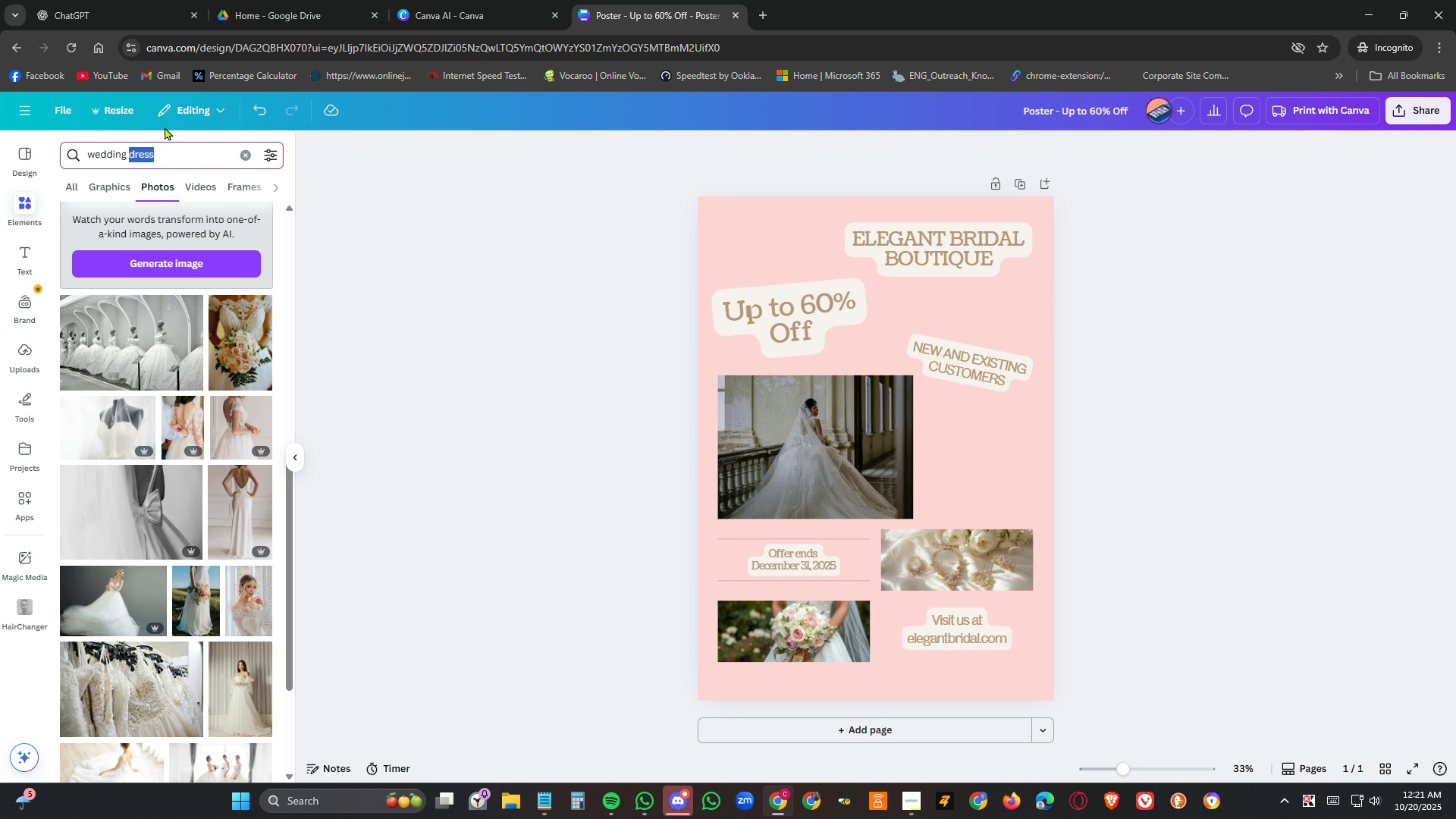 
type(bells)
 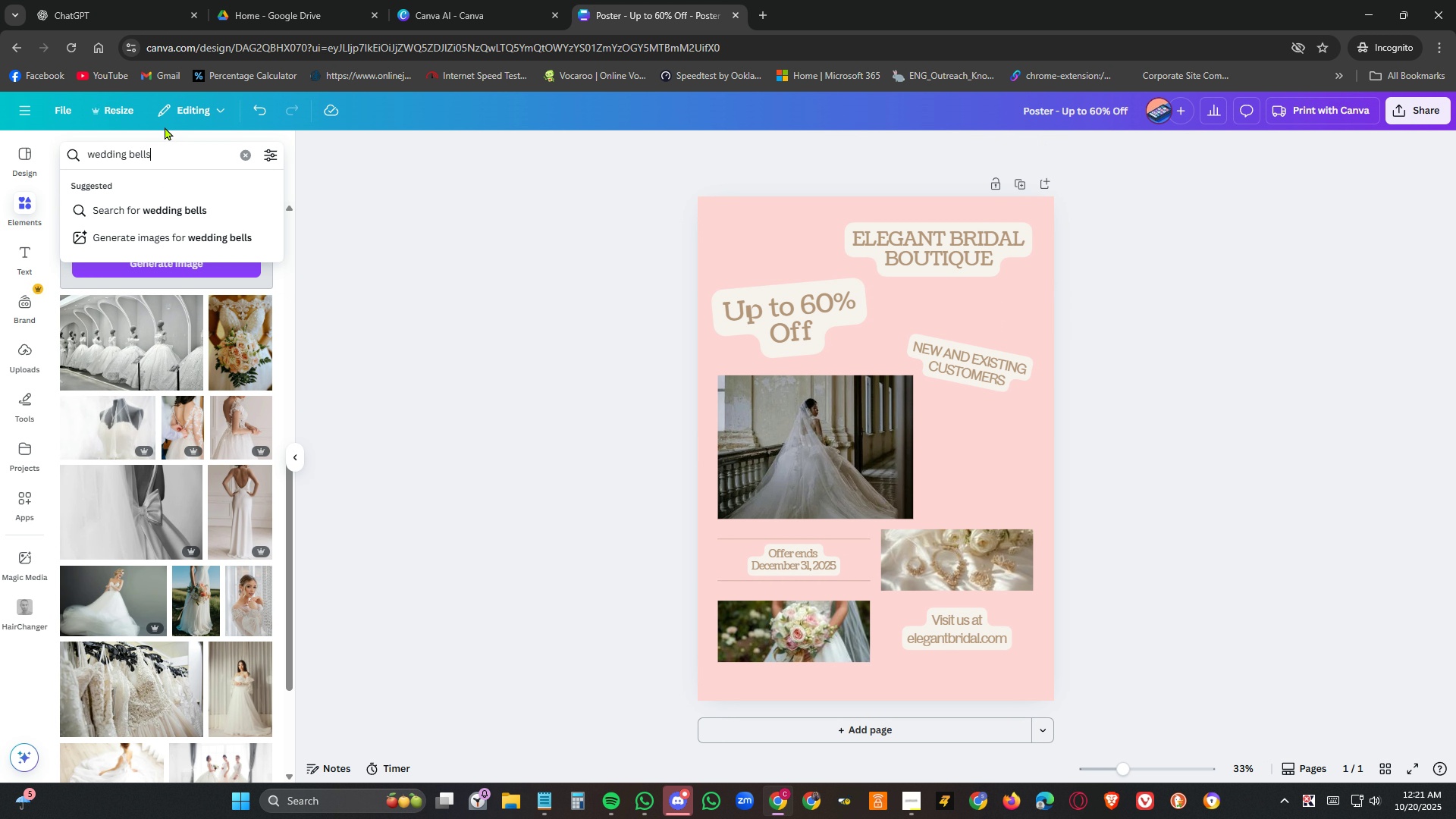 
key(Enter)
 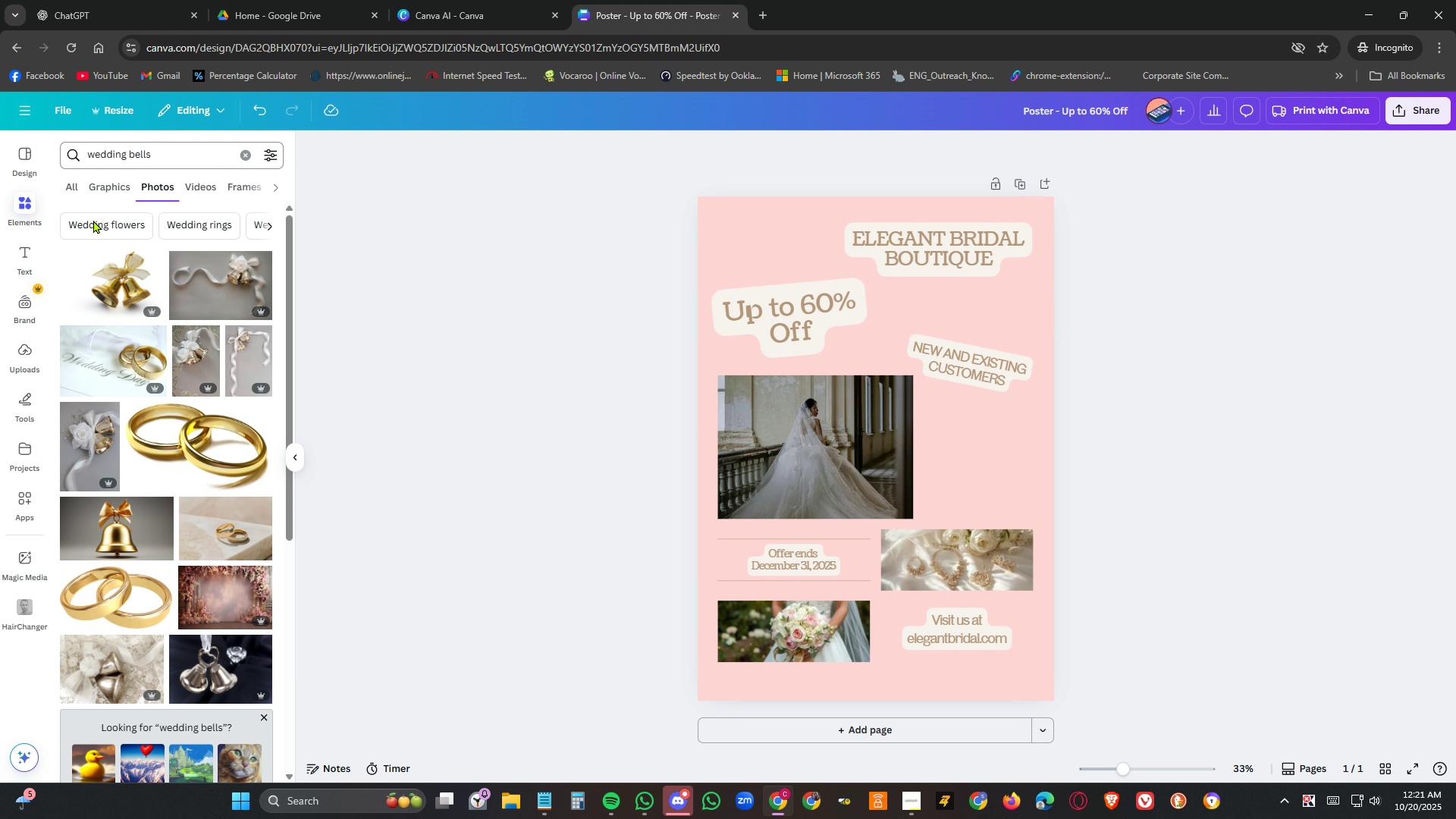 
left_click([115, 280])
 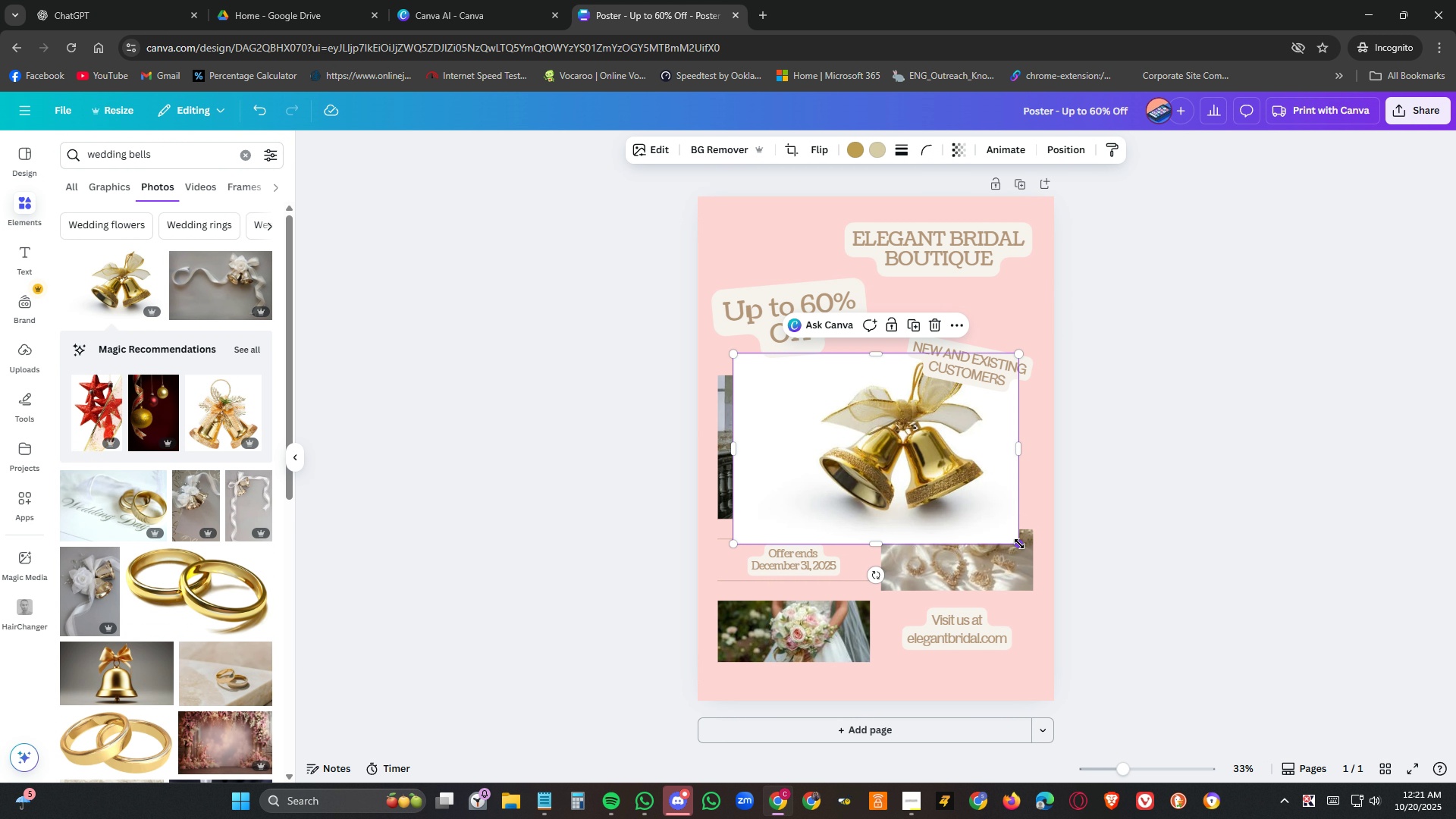 
left_click_drag(start_coordinate=[1019, 544], to_coordinate=[897, 461])
 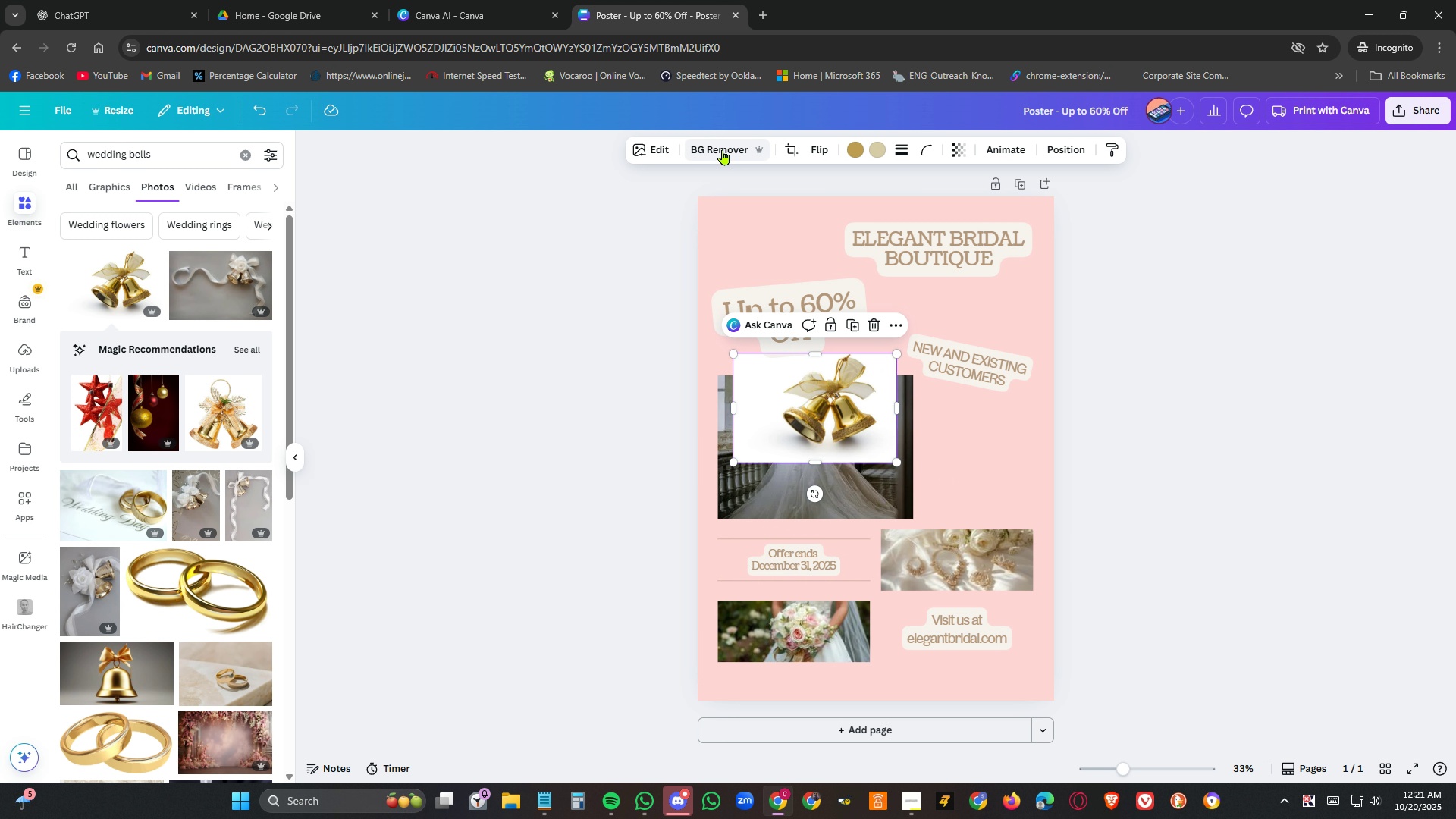 
left_click([723, 149])
 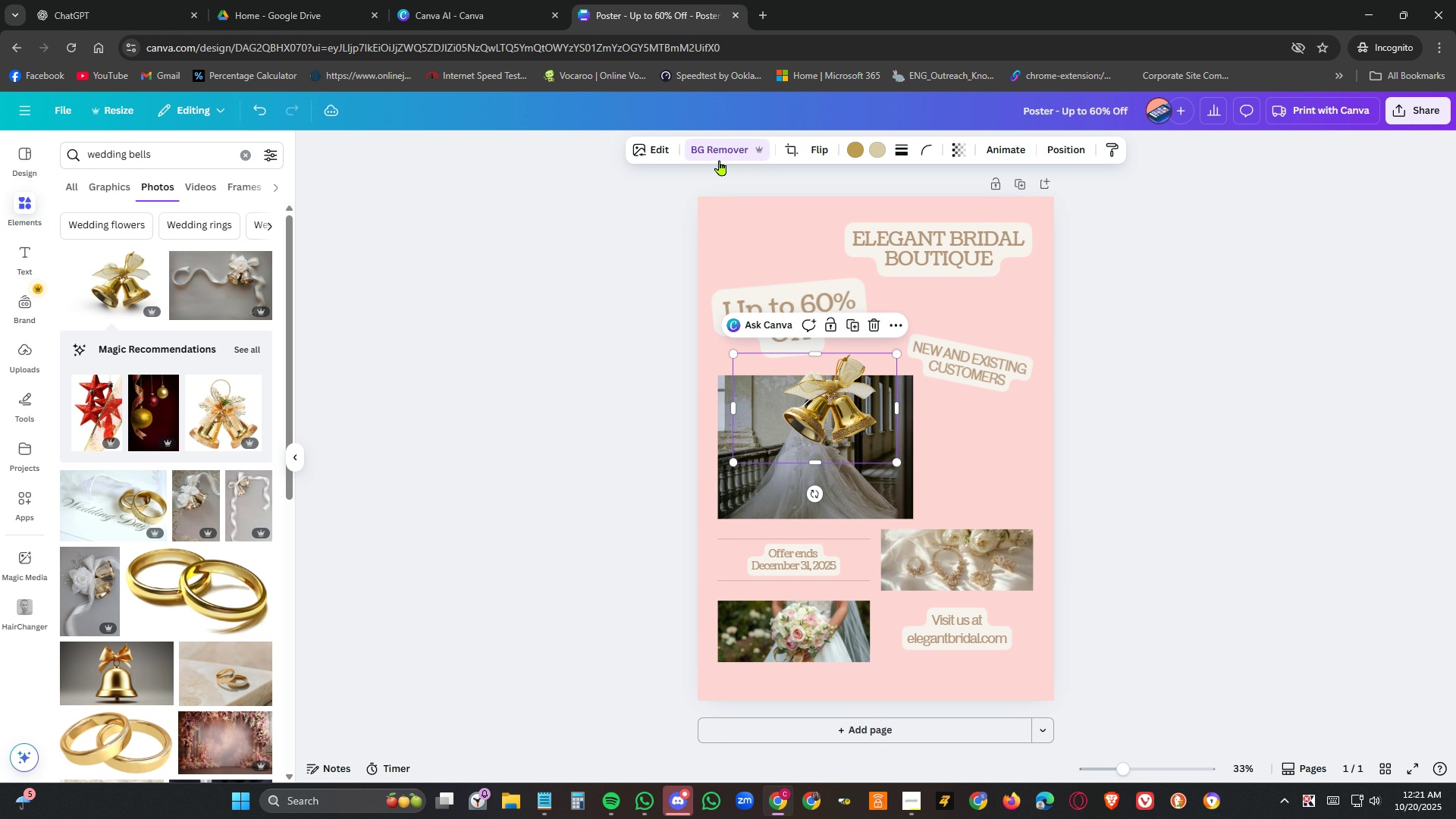 
left_click_drag(start_coordinate=[847, 412], to_coordinate=[989, 461])
 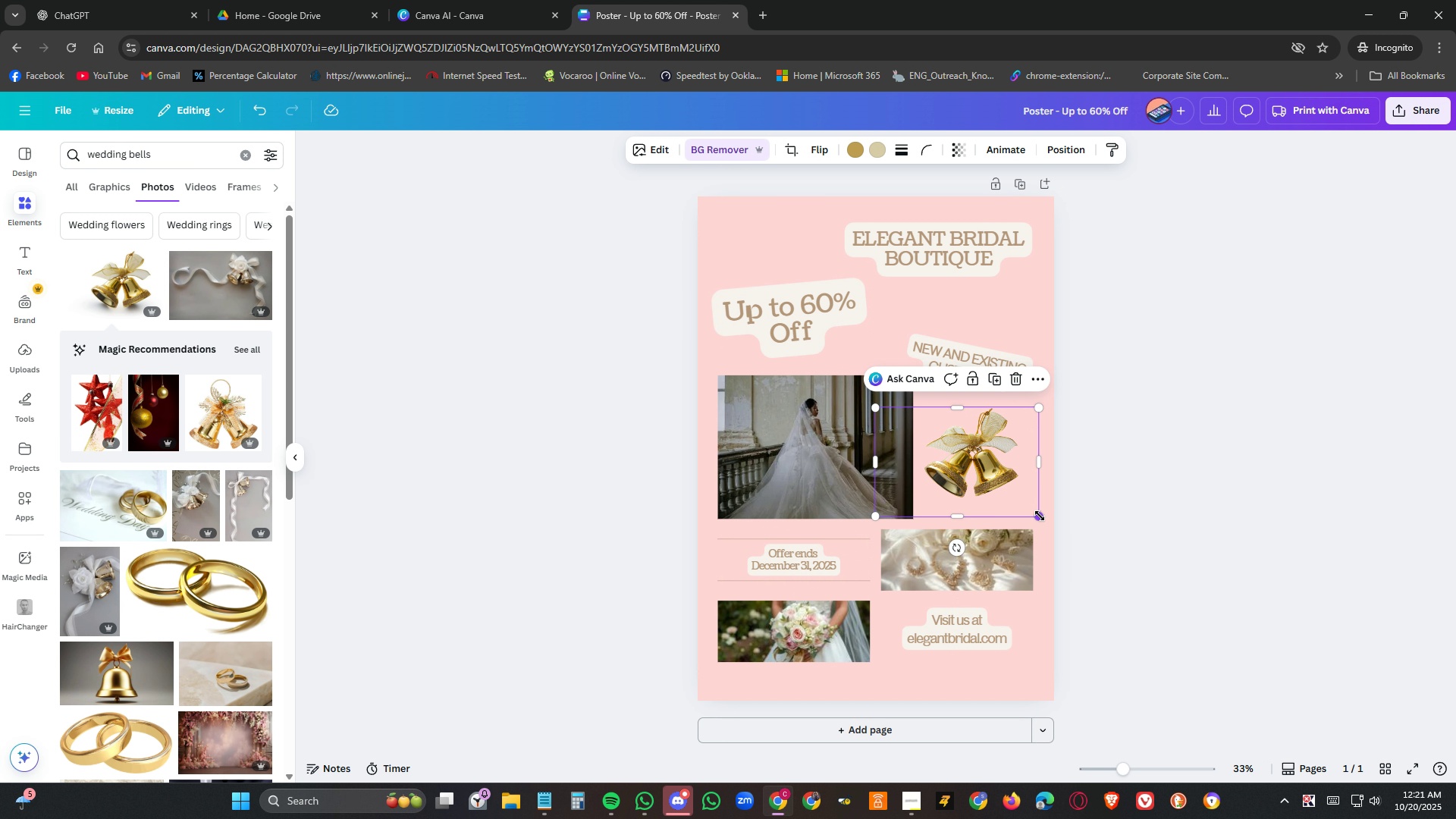 
left_click_drag(start_coordinate=[1040, 516], to_coordinate=[1016, 489])
 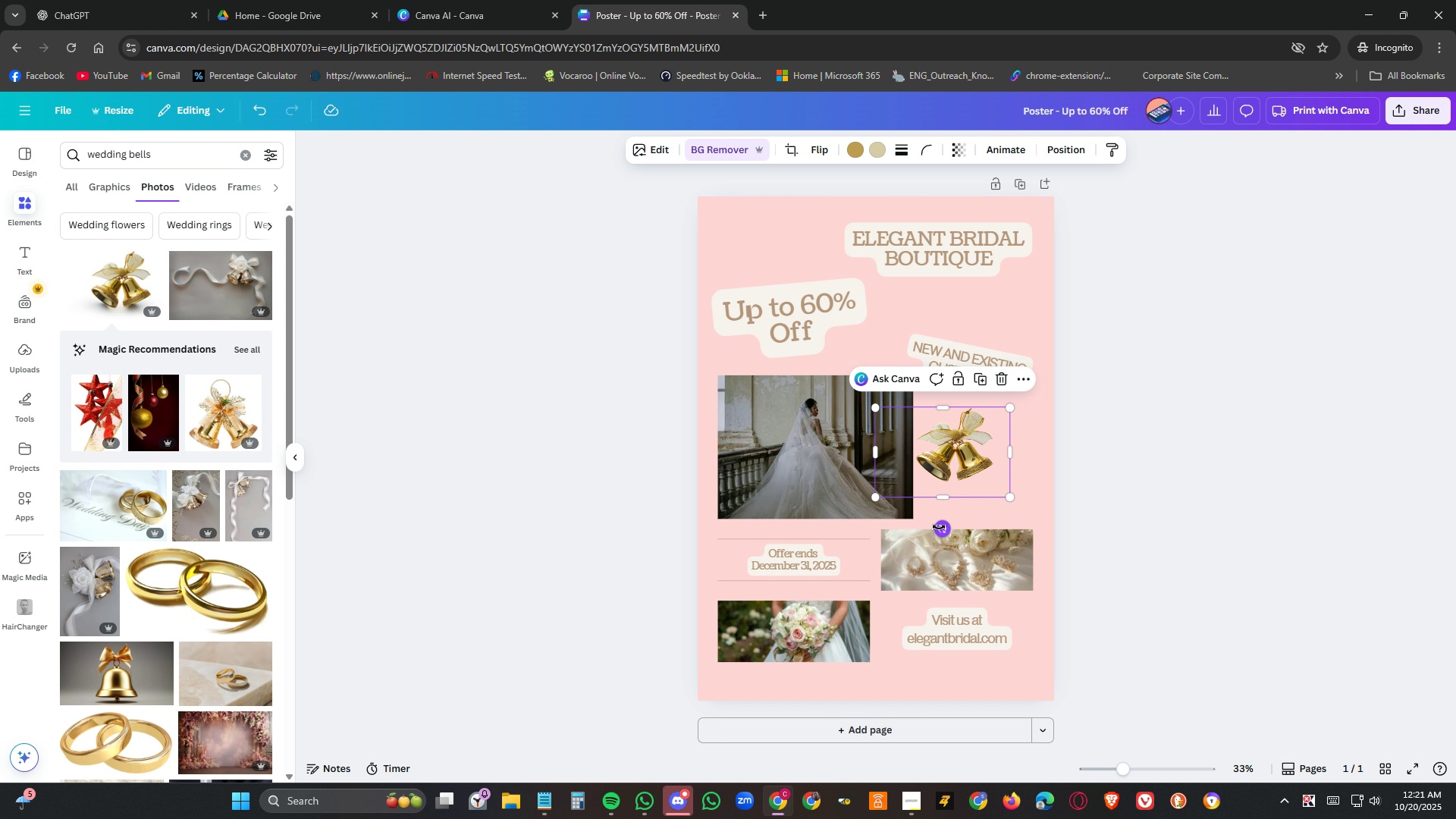 
left_click_drag(start_coordinate=[939, 527], to_coordinate=[959, 514])
 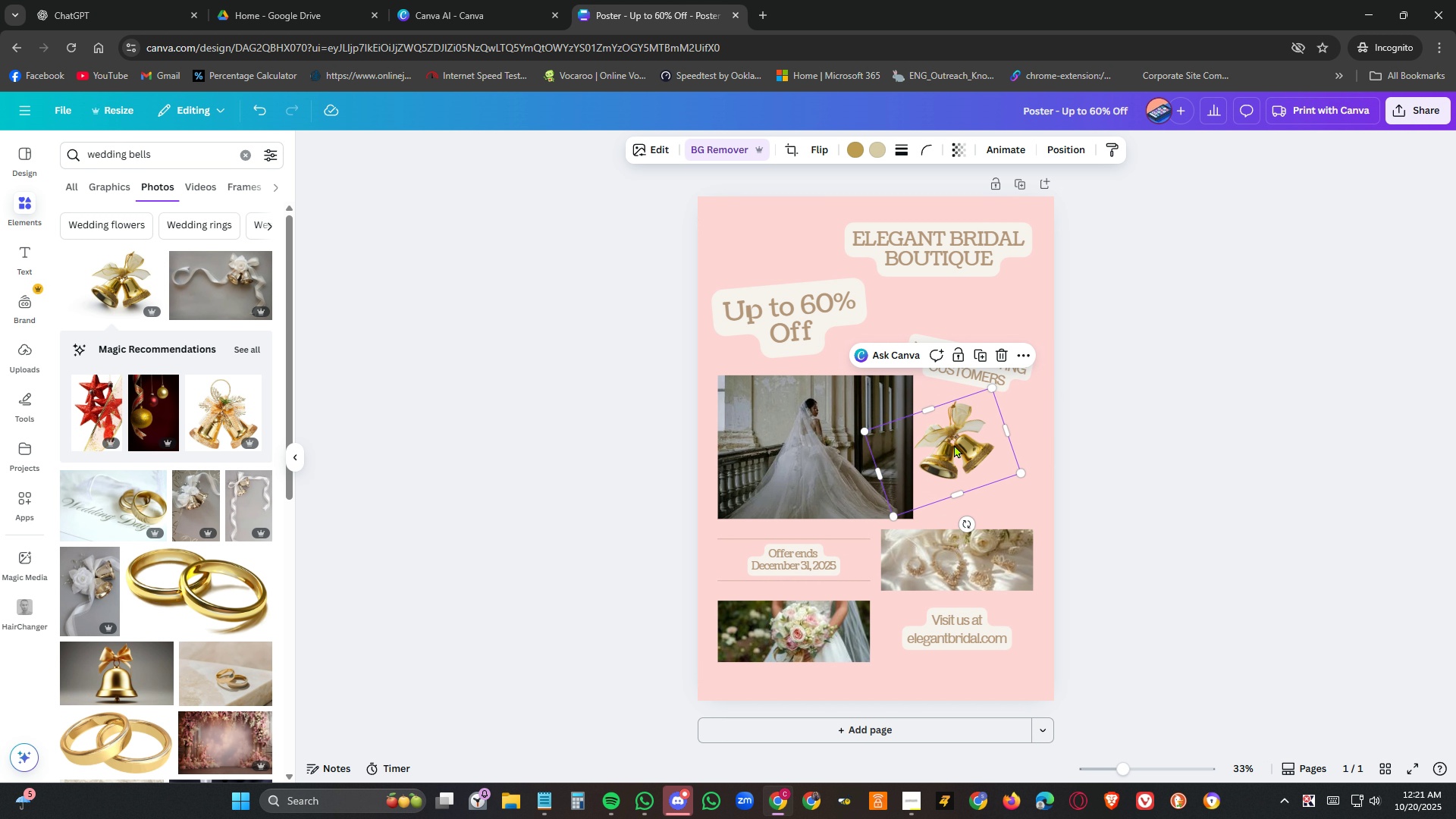 
left_click_drag(start_coordinate=[954, 444], to_coordinate=[975, 449])
 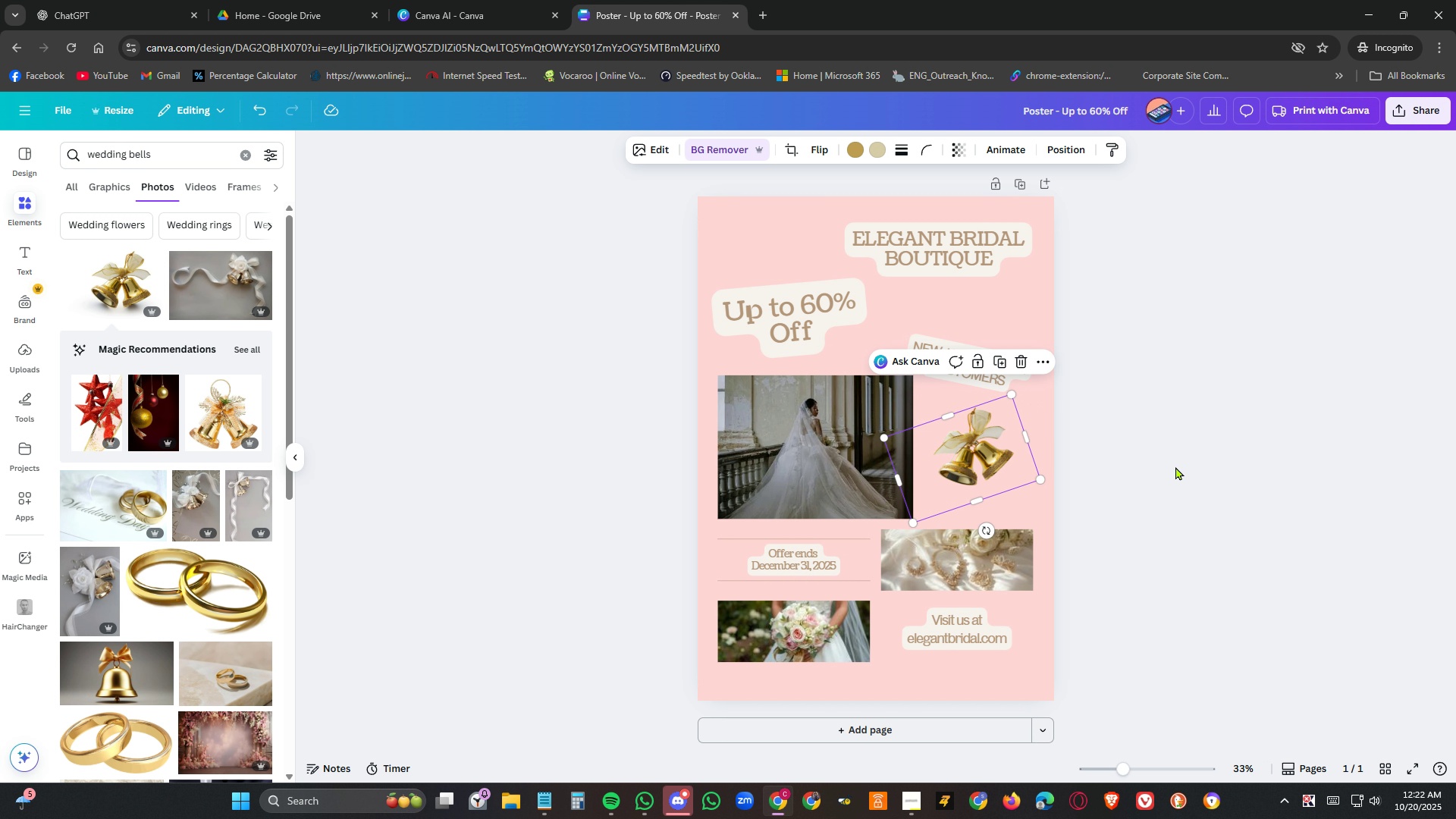 
left_click([1175, 466])
 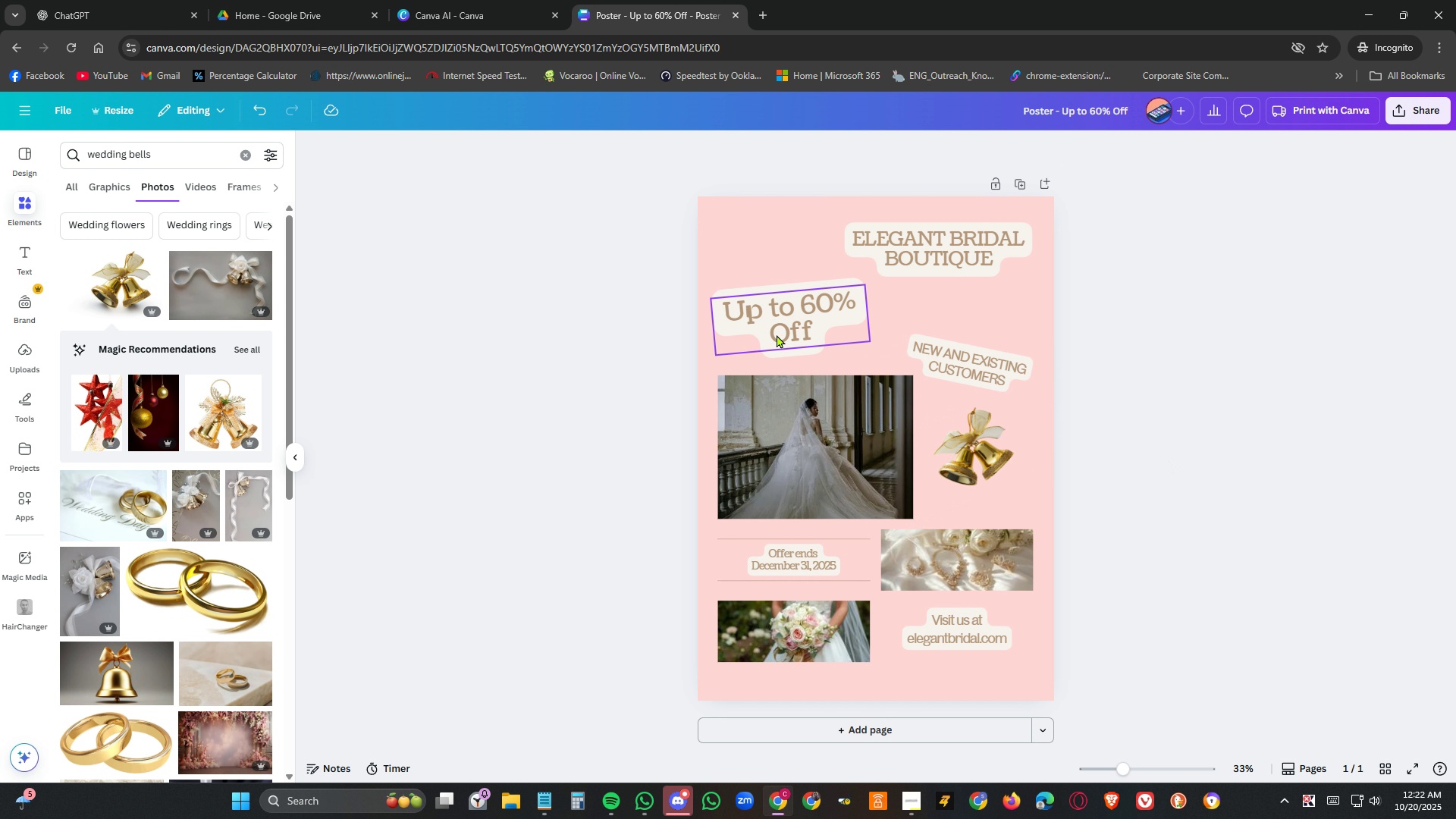 
left_click([786, 334])
 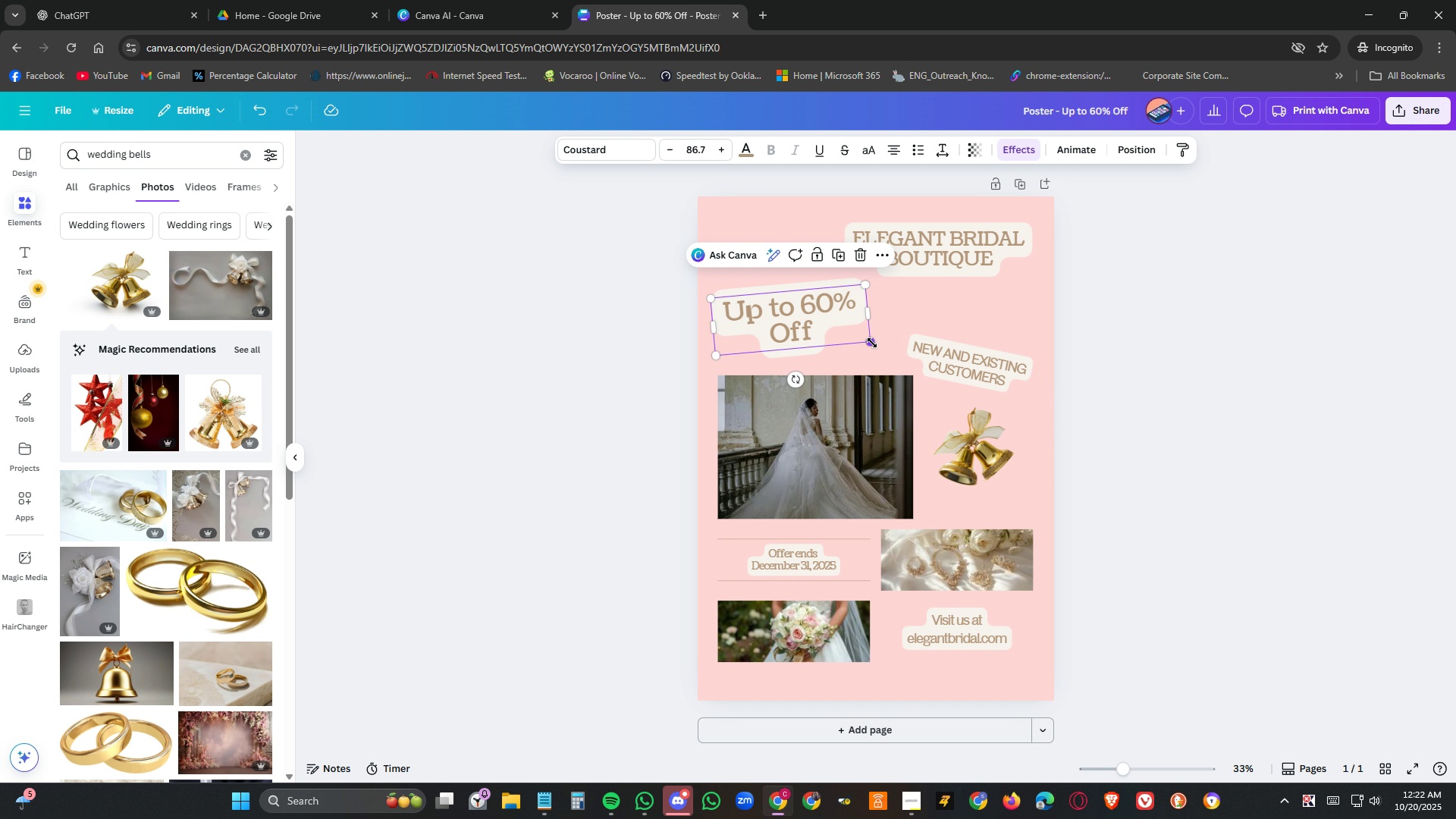 
left_click_drag(start_coordinate=[872, 343], to_coordinate=[856, 323])
 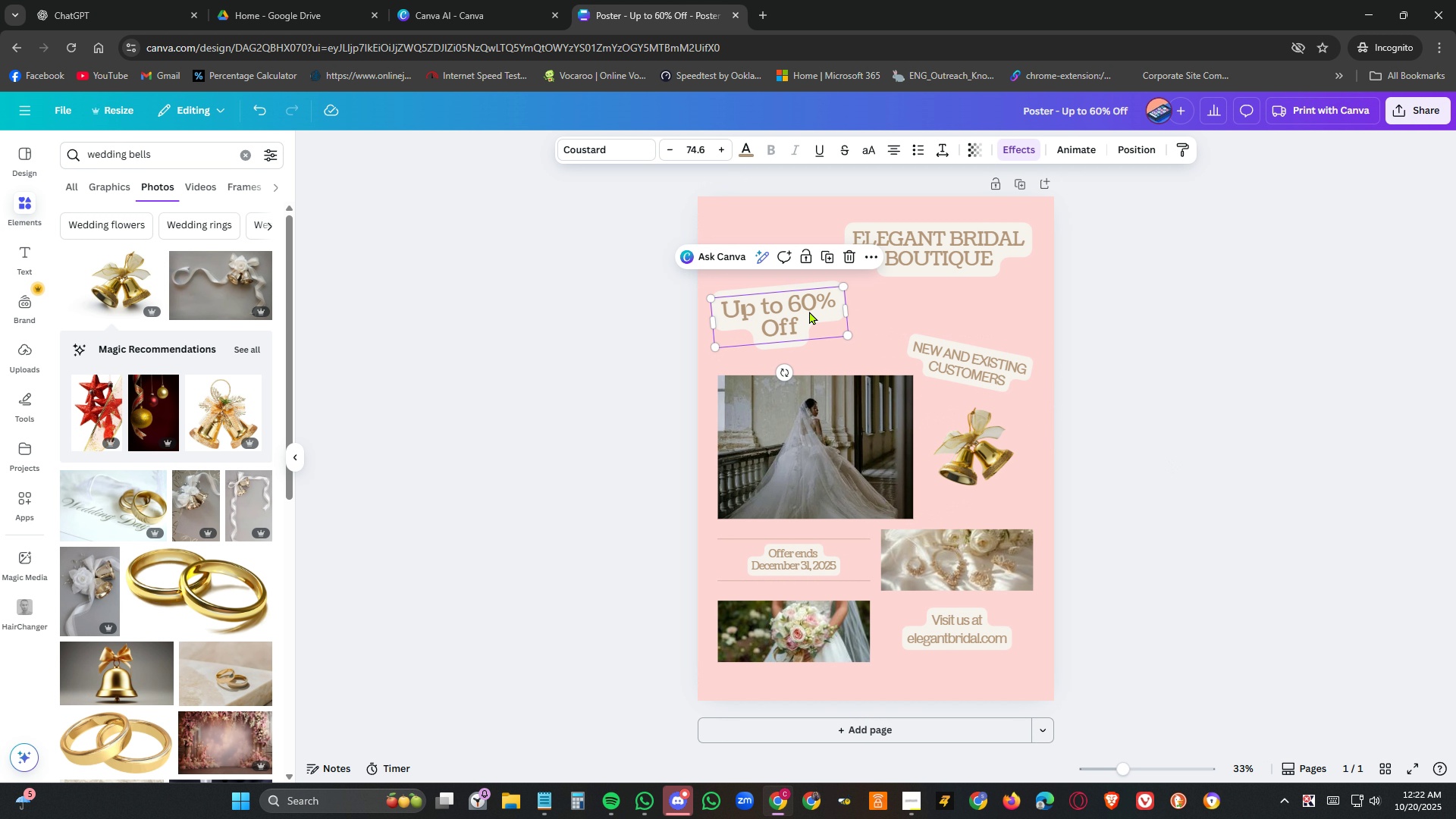 
left_click_drag(start_coordinate=[809, 311], to_coordinate=[833, 321])
 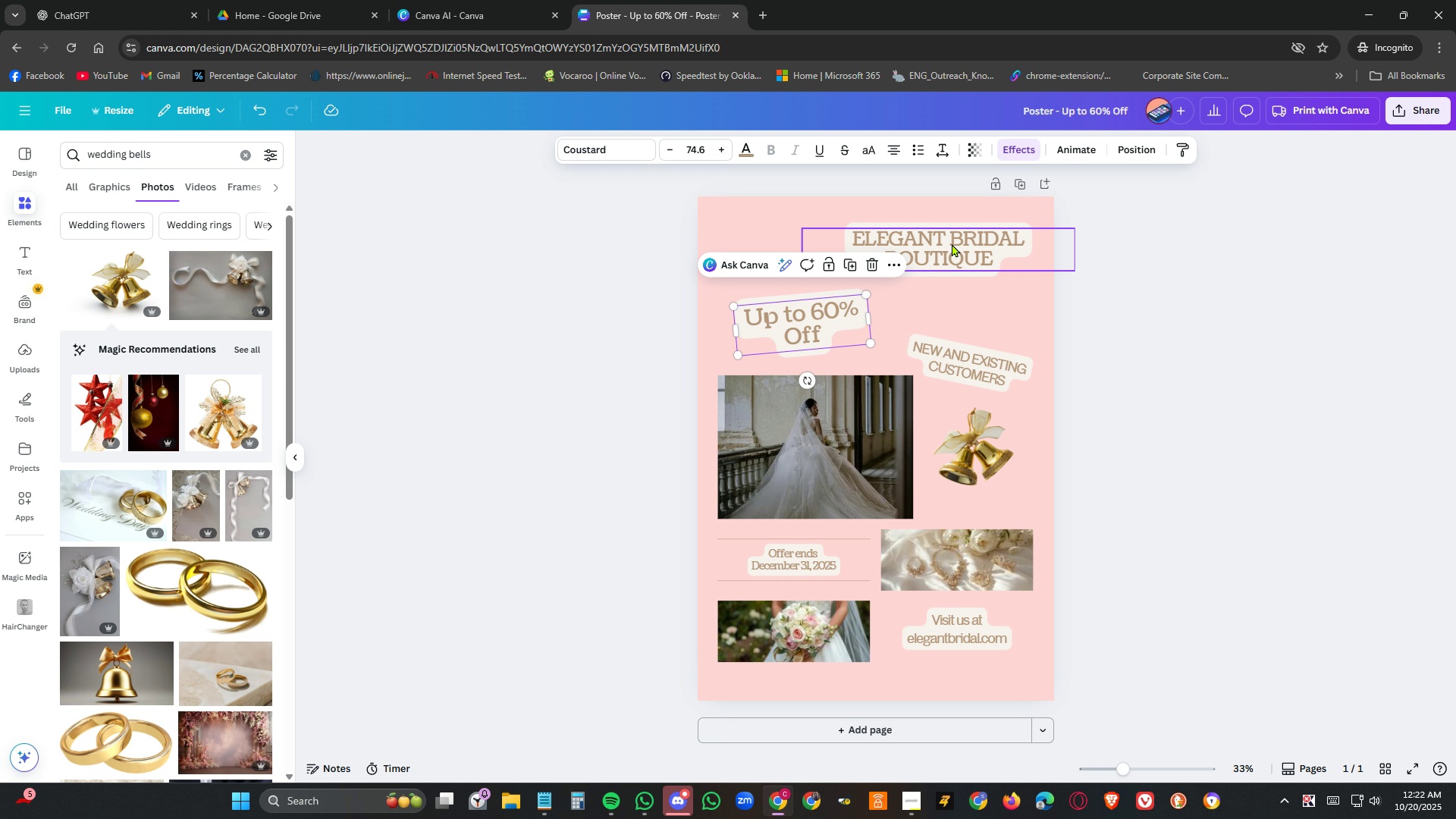 
left_click_drag(start_coordinate=[952, 243], to_coordinate=[876, 235])
 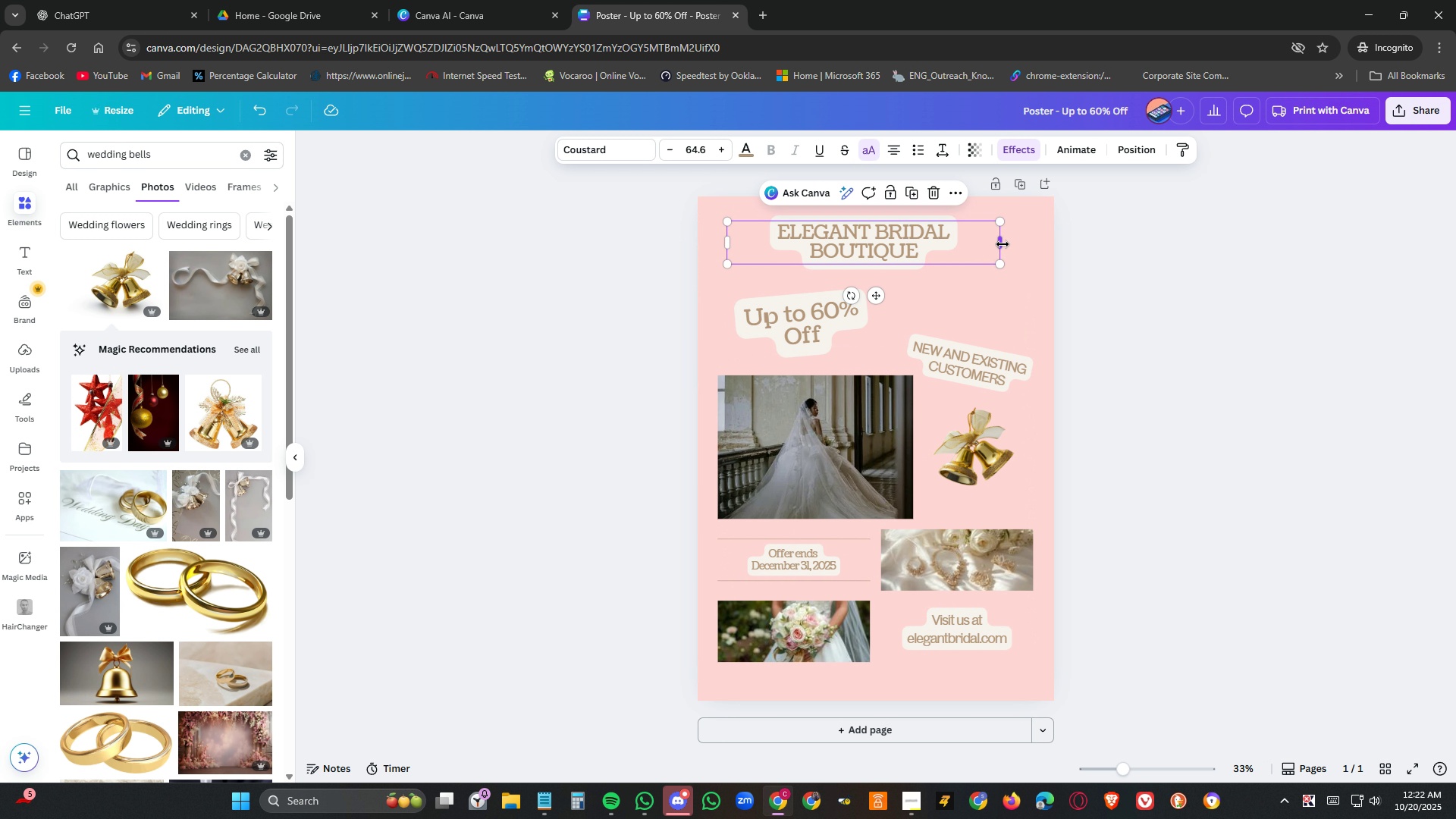 
left_click_drag(start_coordinate=[1003, 244], to_coordinate=[1037, 244])
 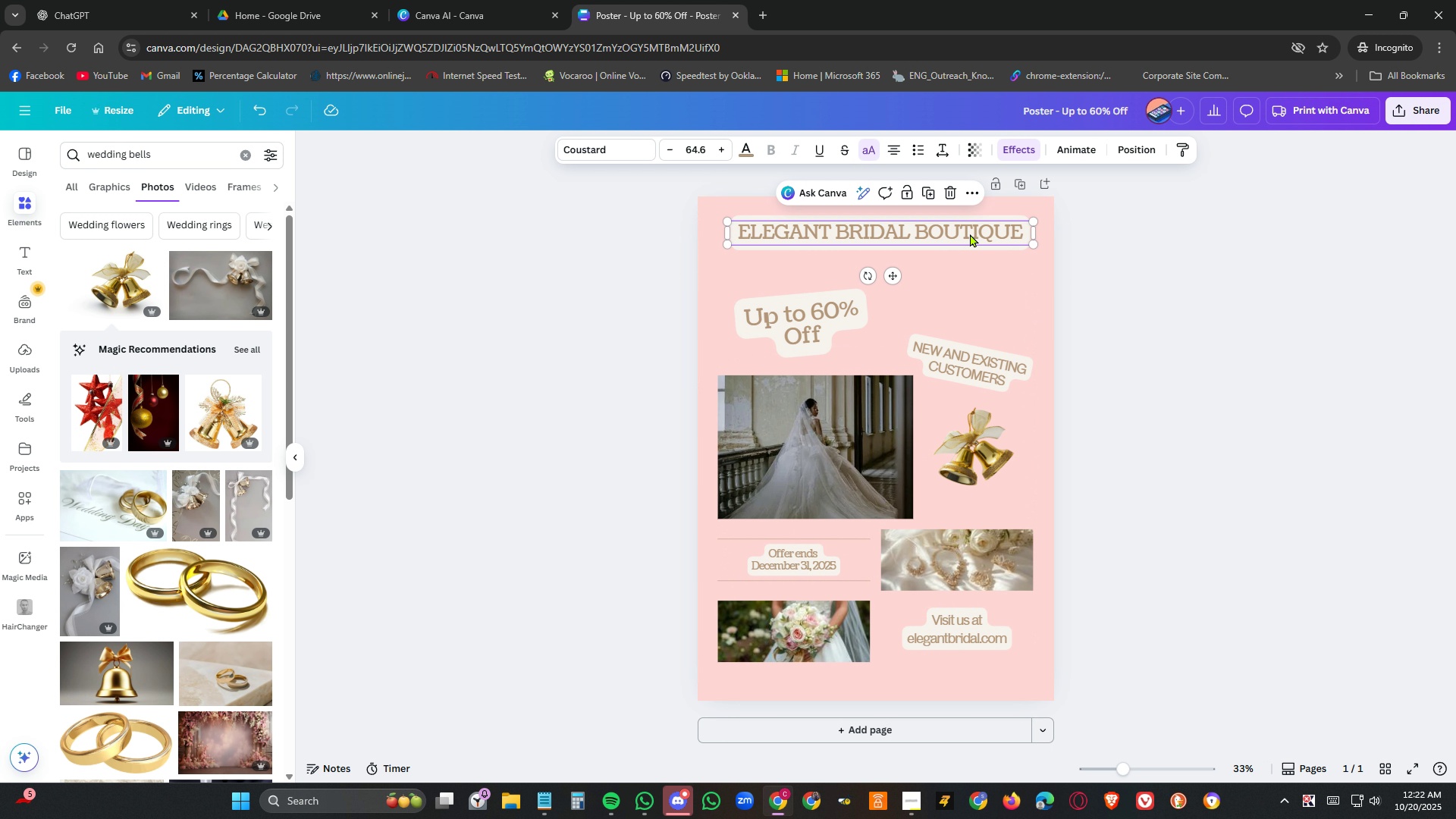 
left_click_drag(start_coordinate=[970, 234], to_coordinate=[970, 246])
 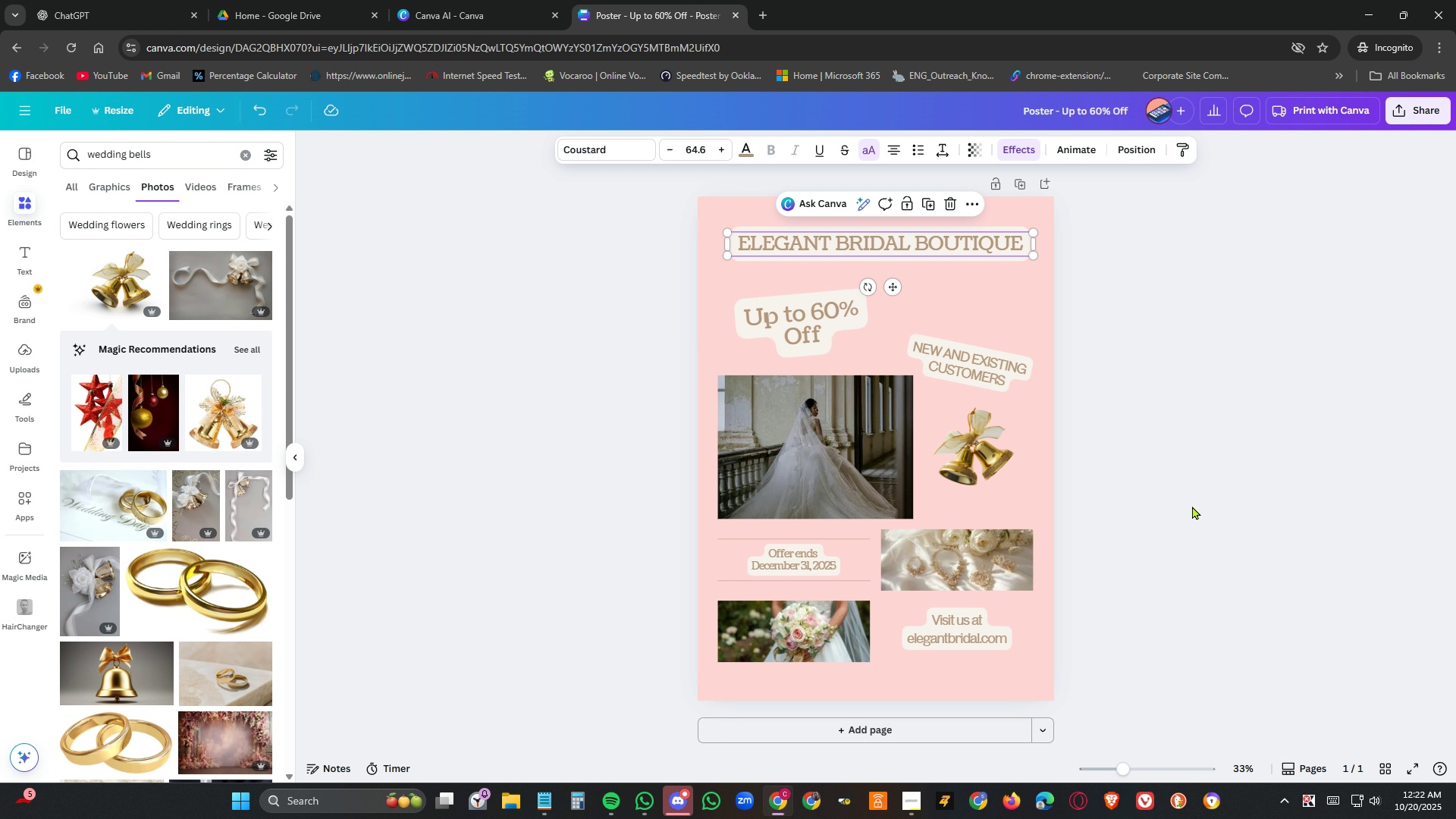 
left_click([1192, 506])
 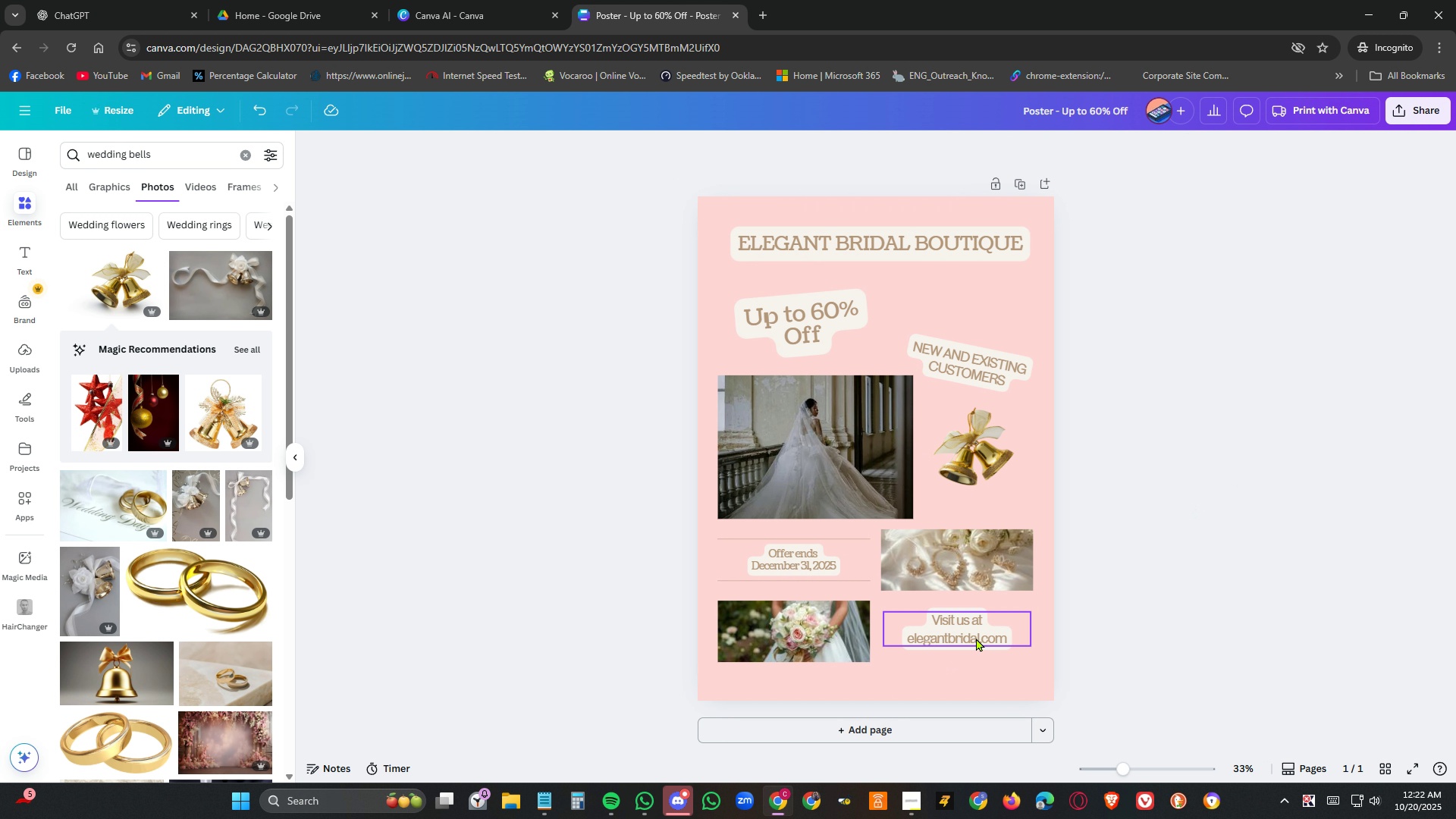 
left_click([976, 638])
 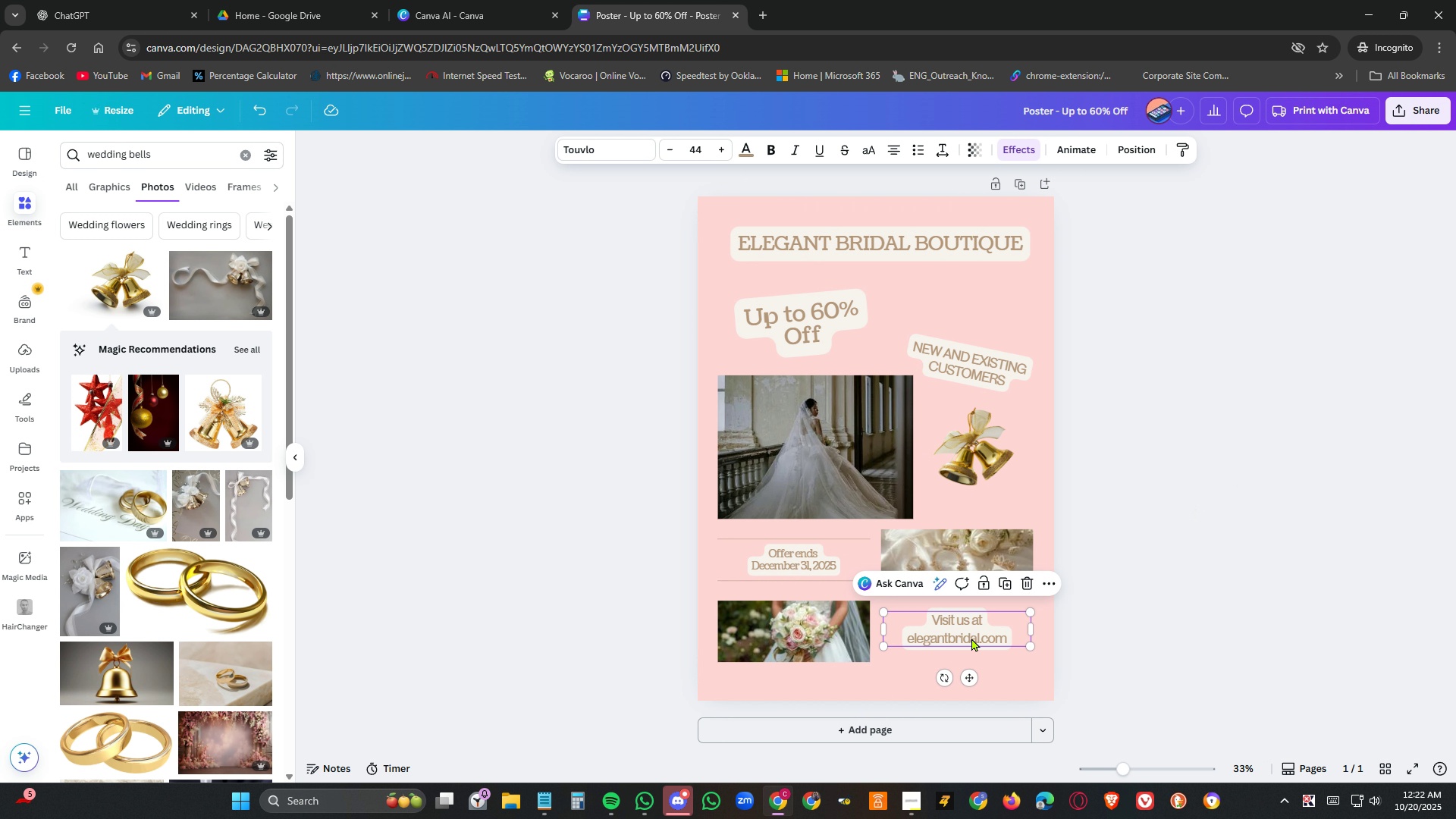 
double_click([971, 638])
 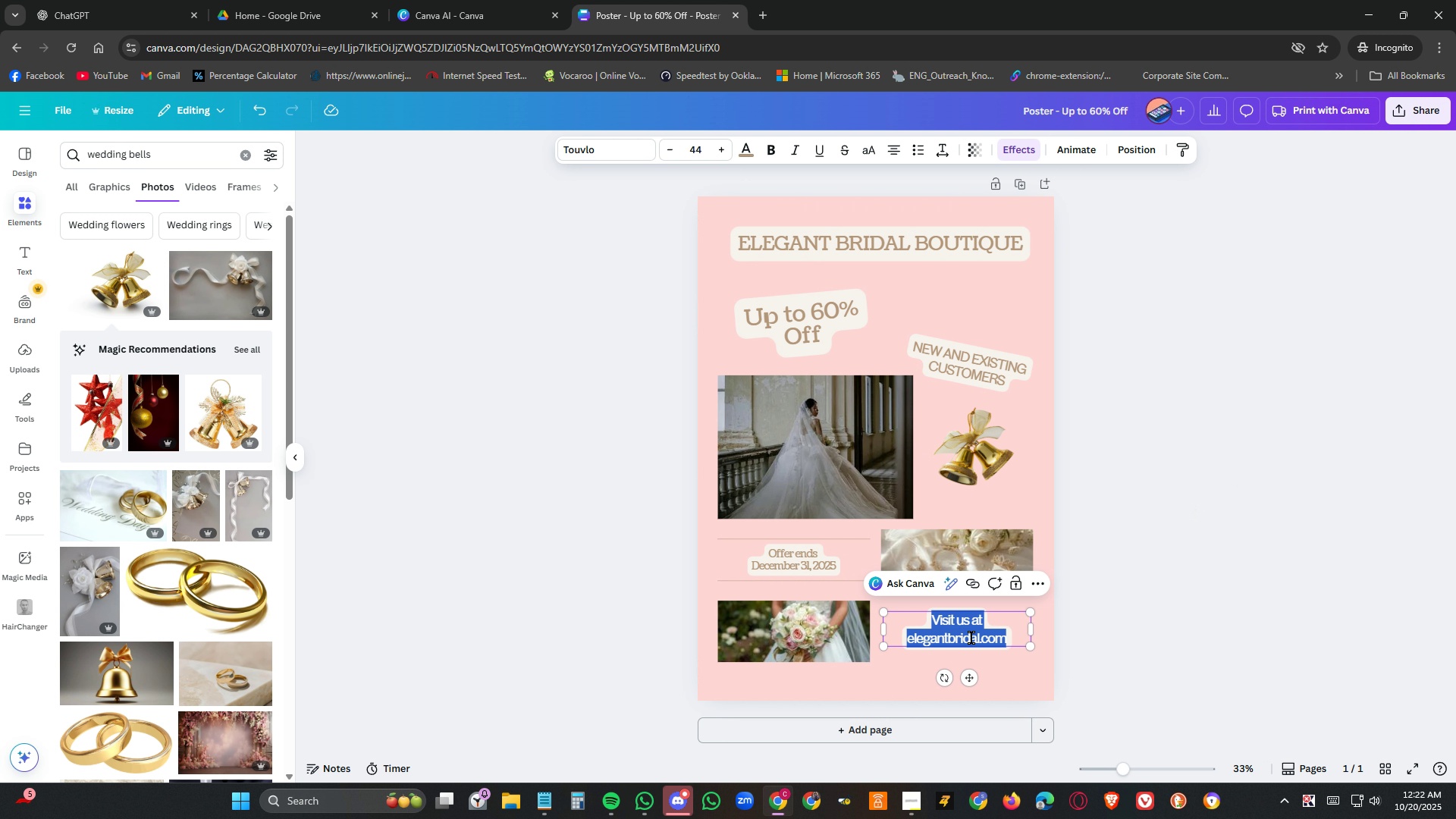 
triple_click([971, 638])
 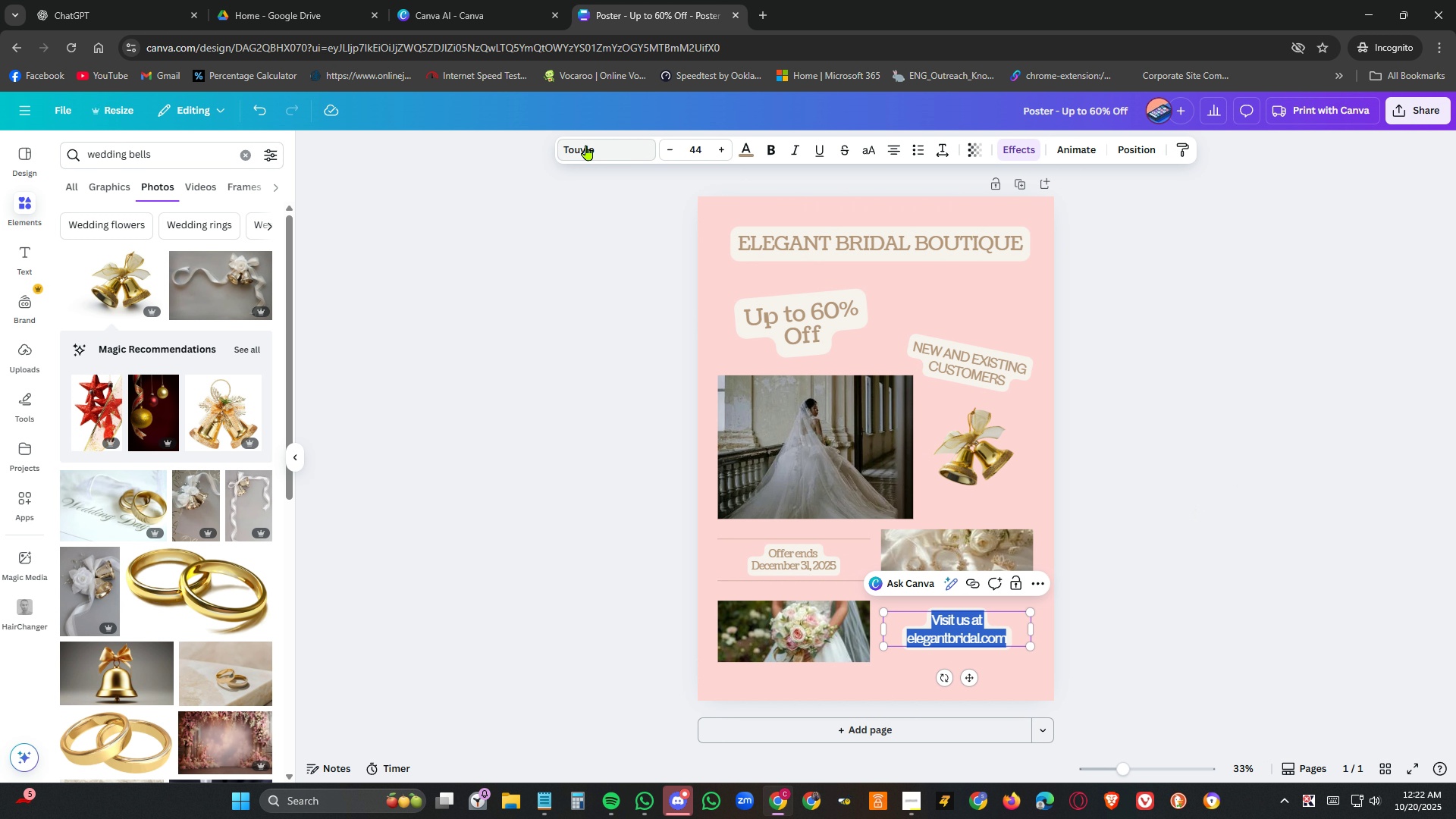 
left_click([587, 144])
 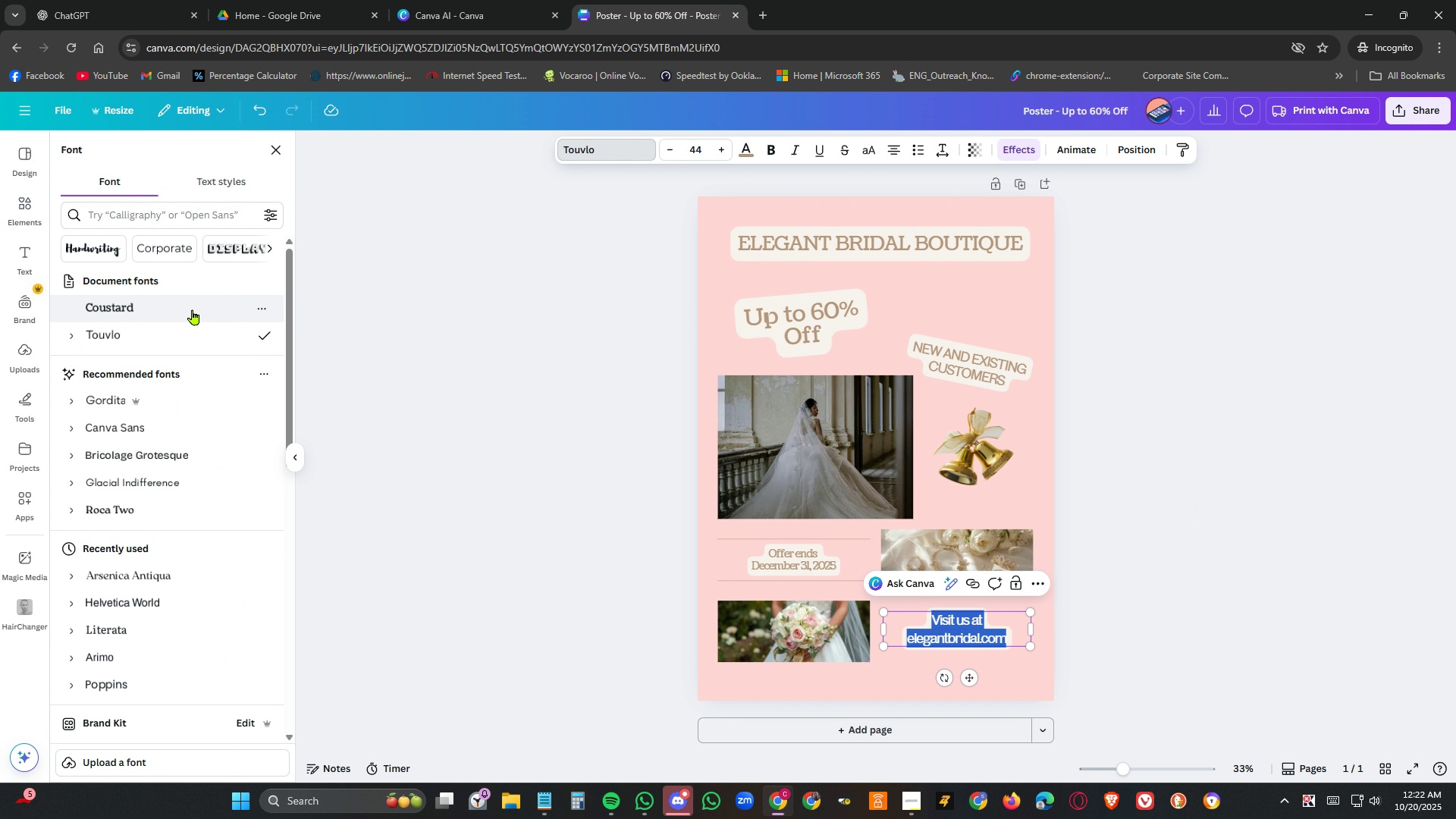 
left_click([193, 309])
 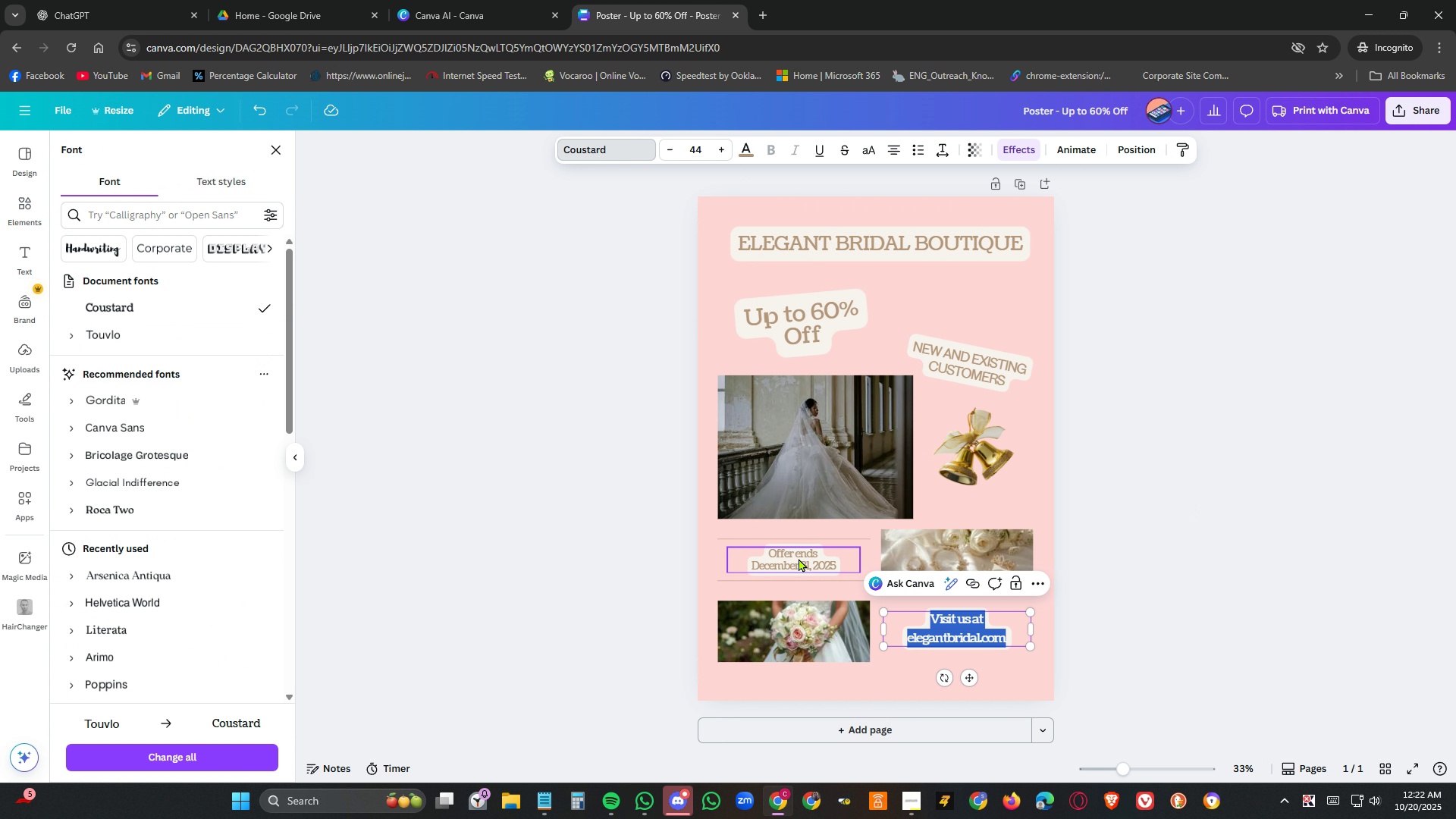 
double_click([799, 558])
 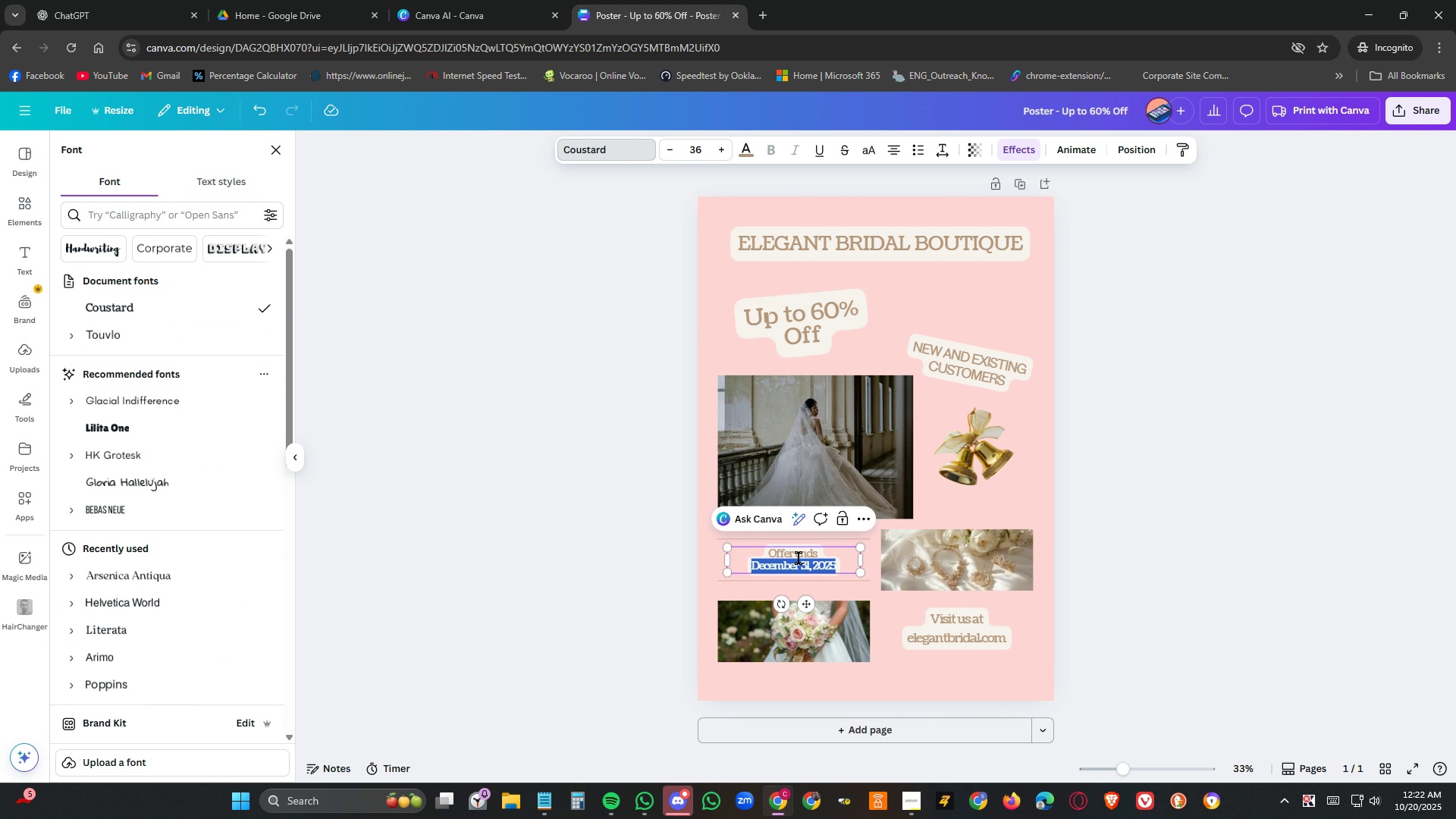 
triple_click([799, 558])
 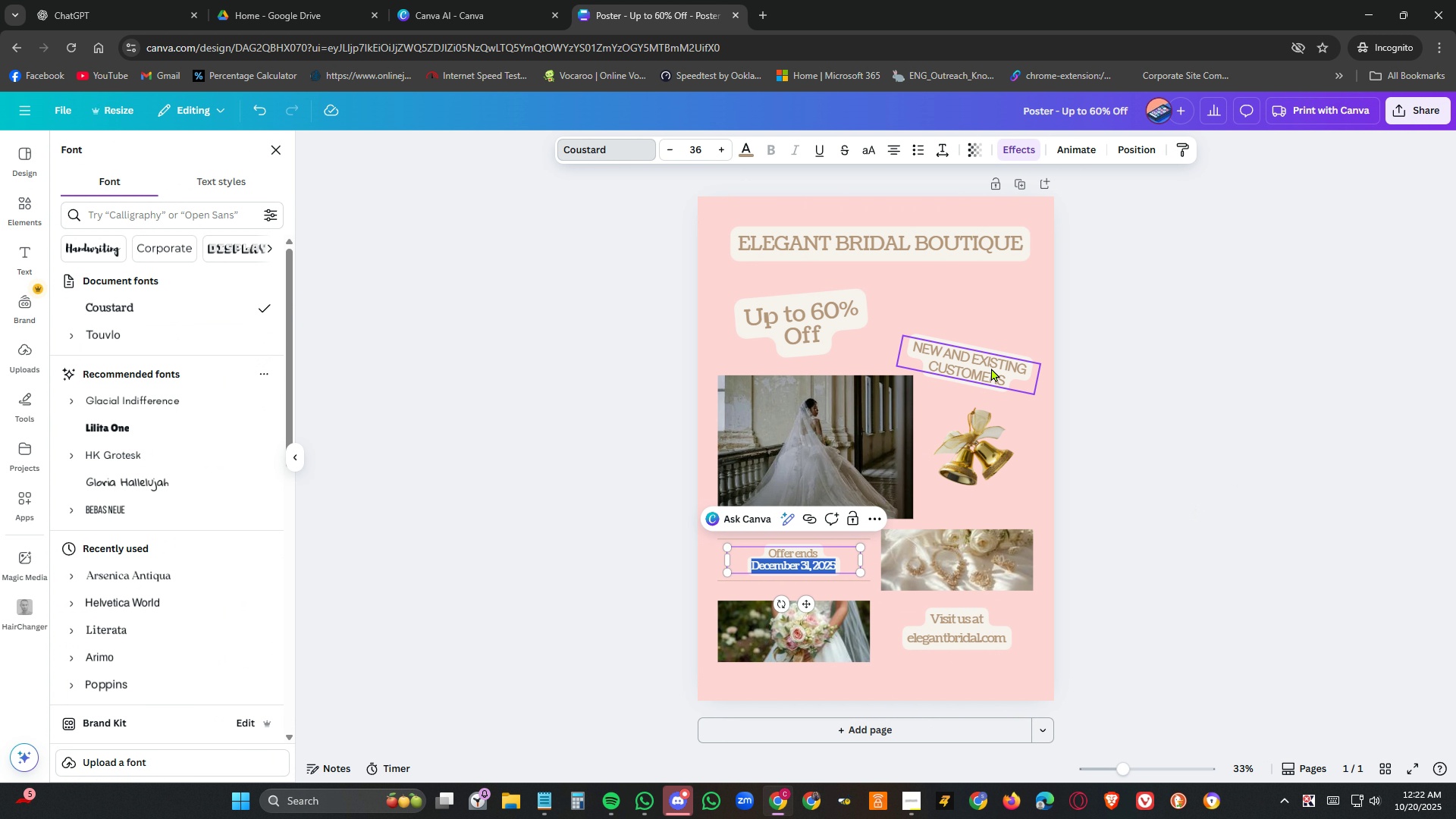 
double_click([991, 368])
 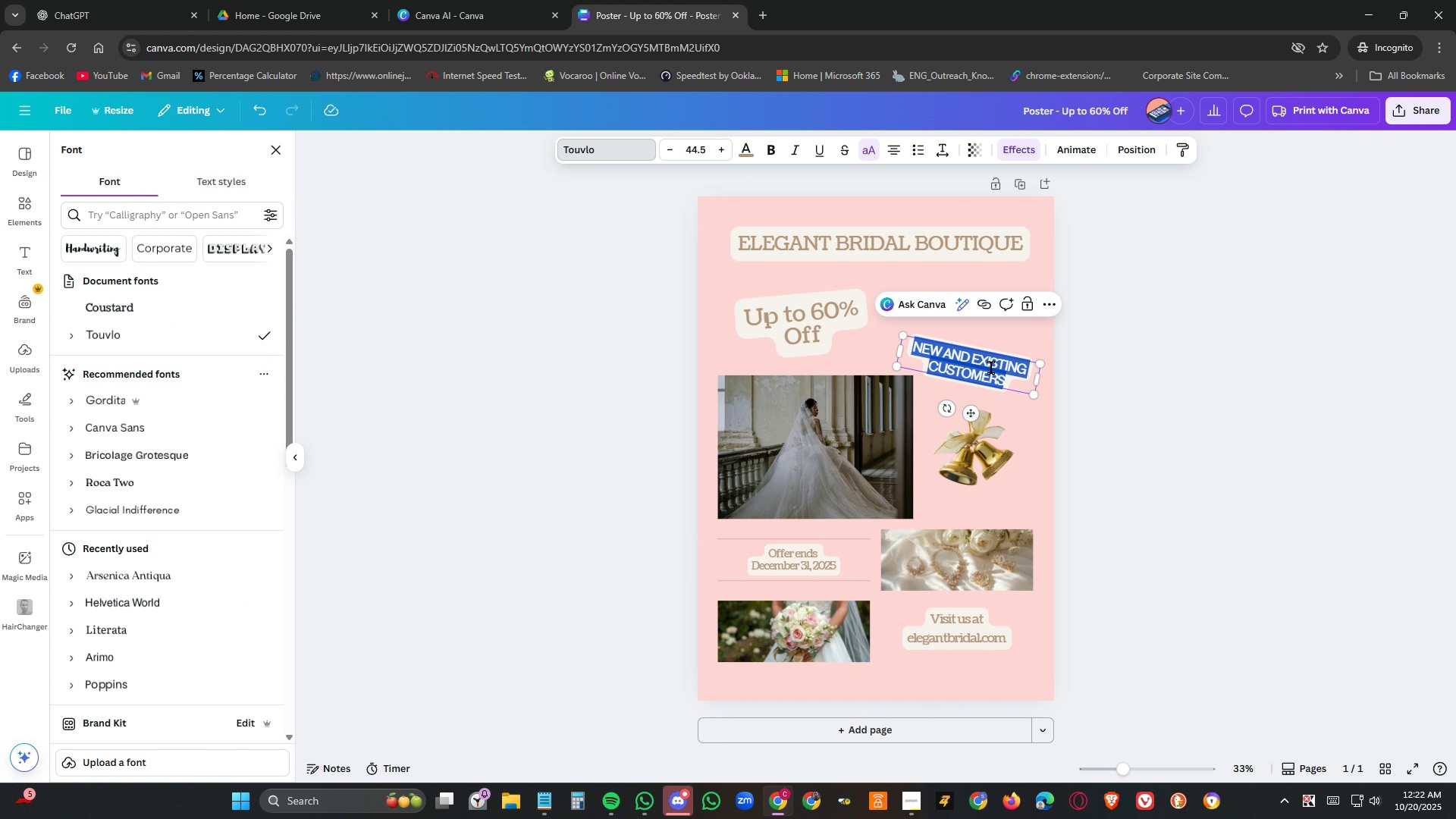 
triple_click([991, 368])
 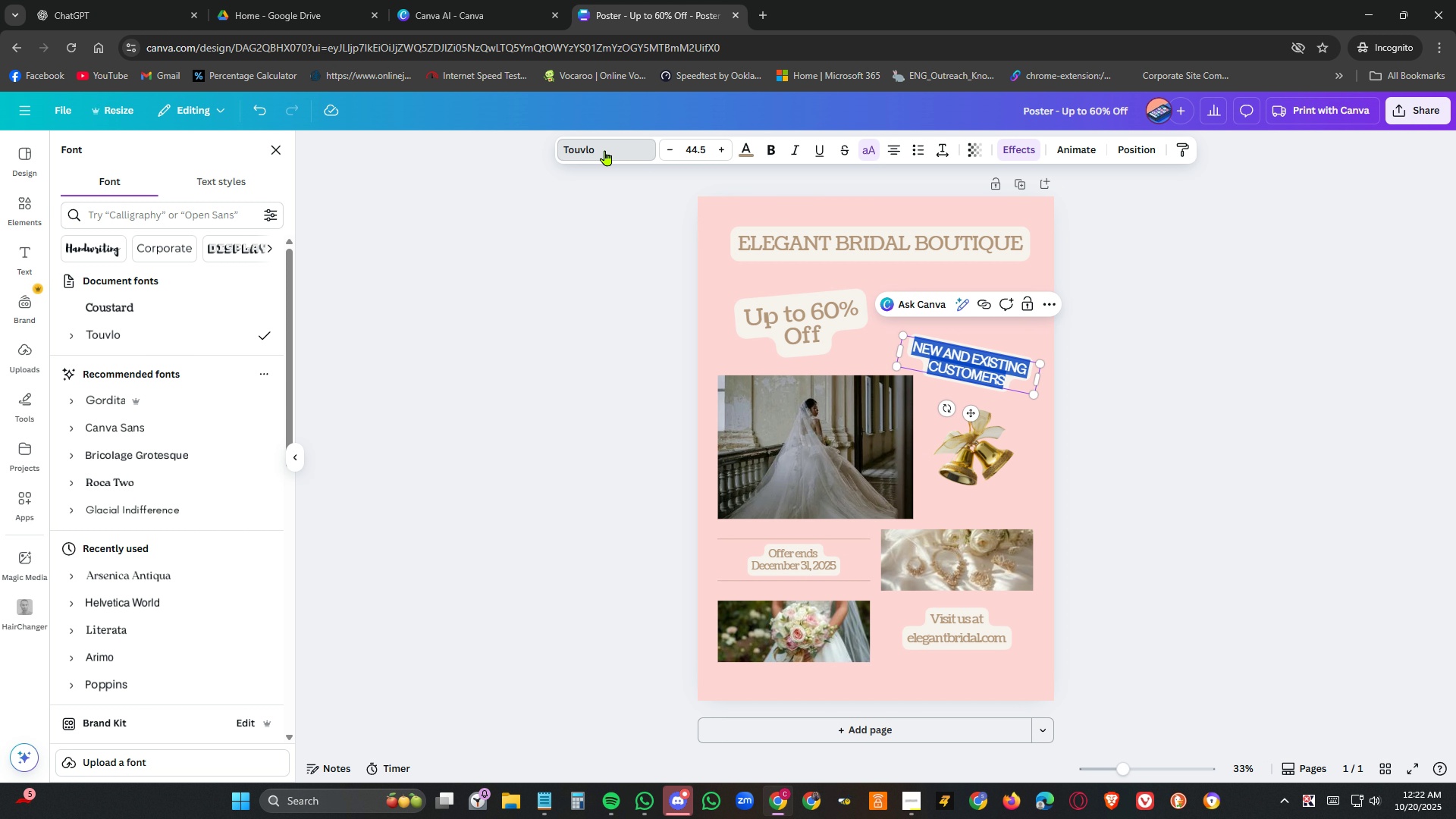 
left_click([604, 149])
 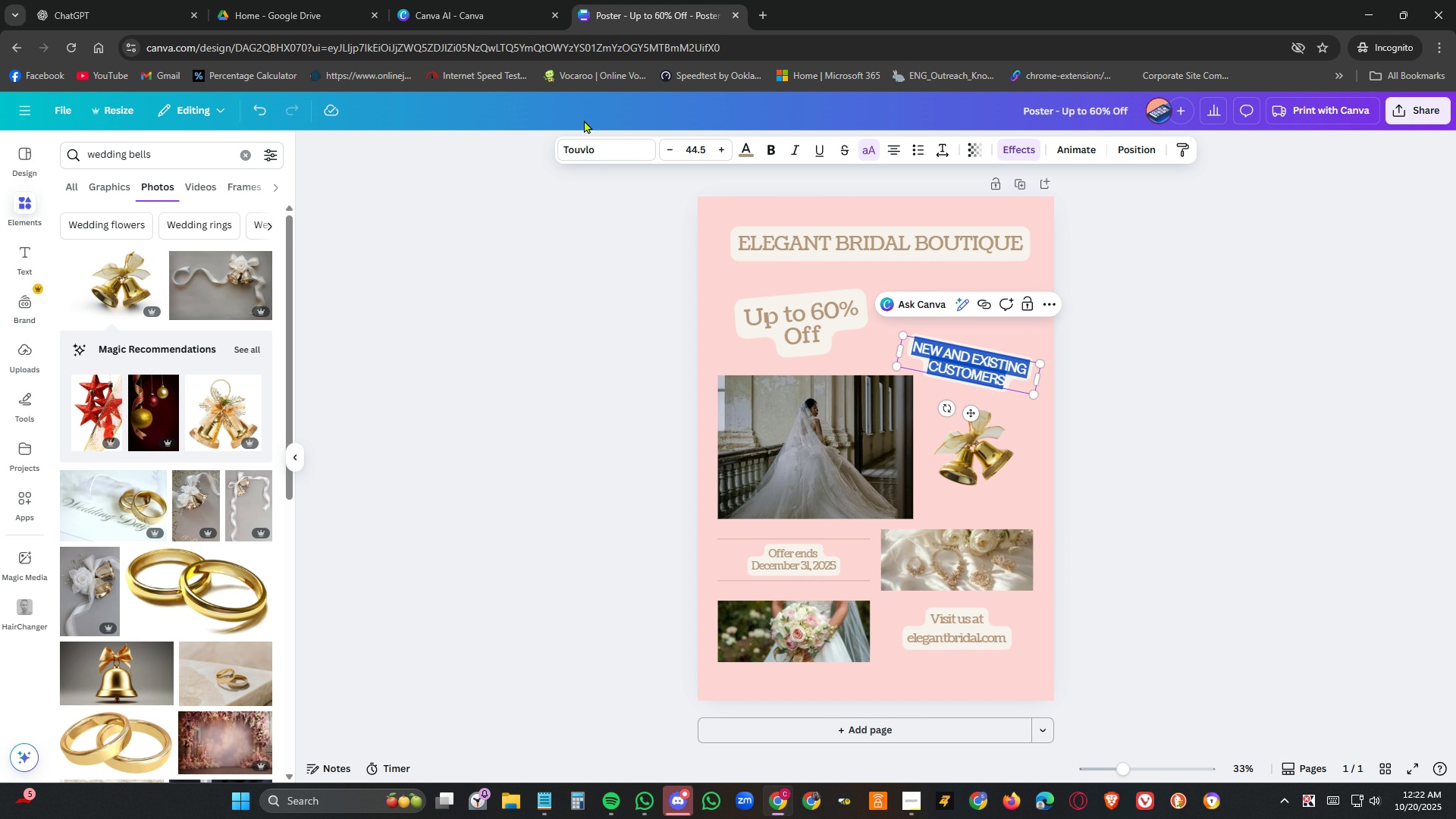 
left_click([590, 152])
 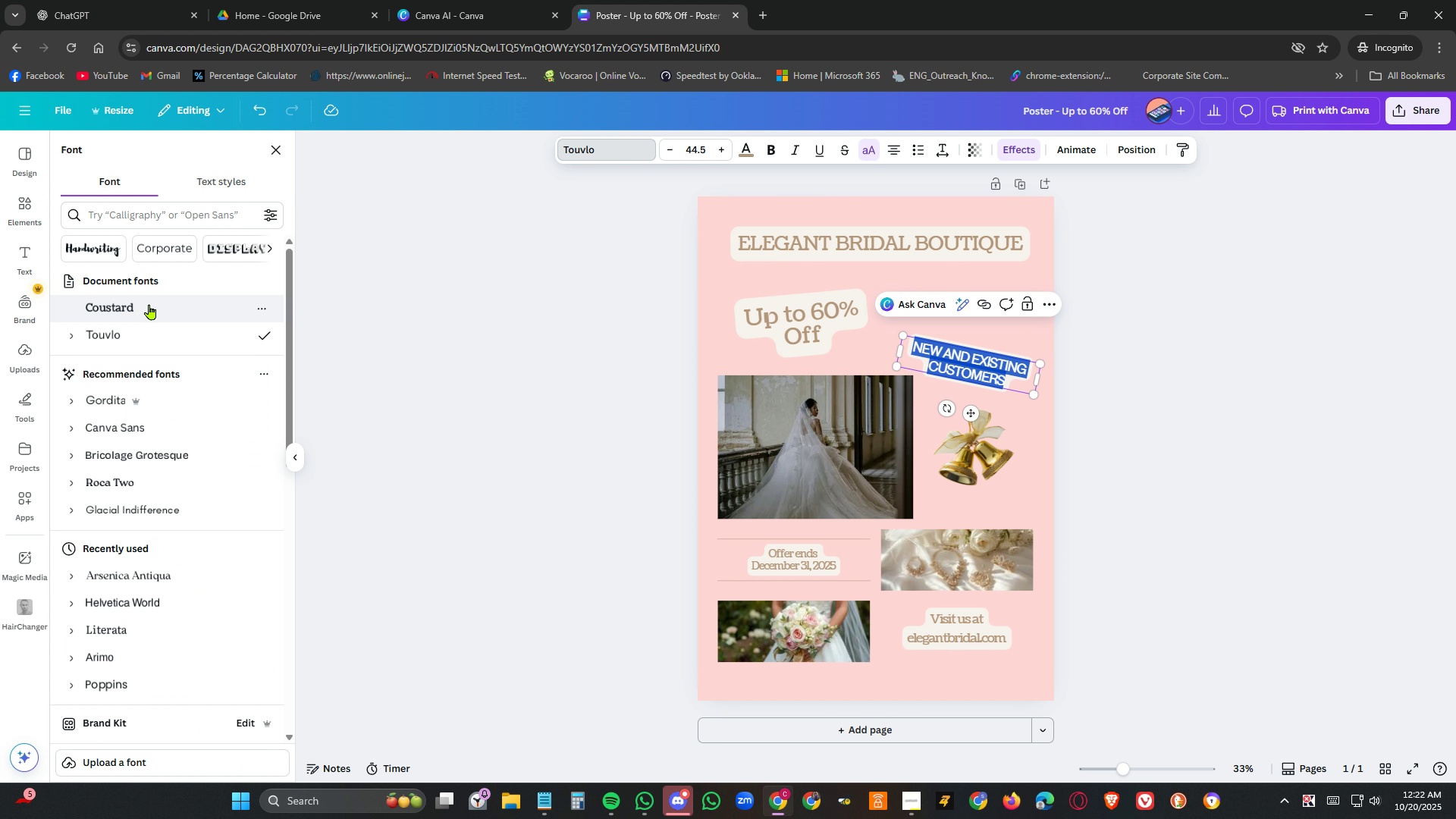 
left_click([149, 304])
 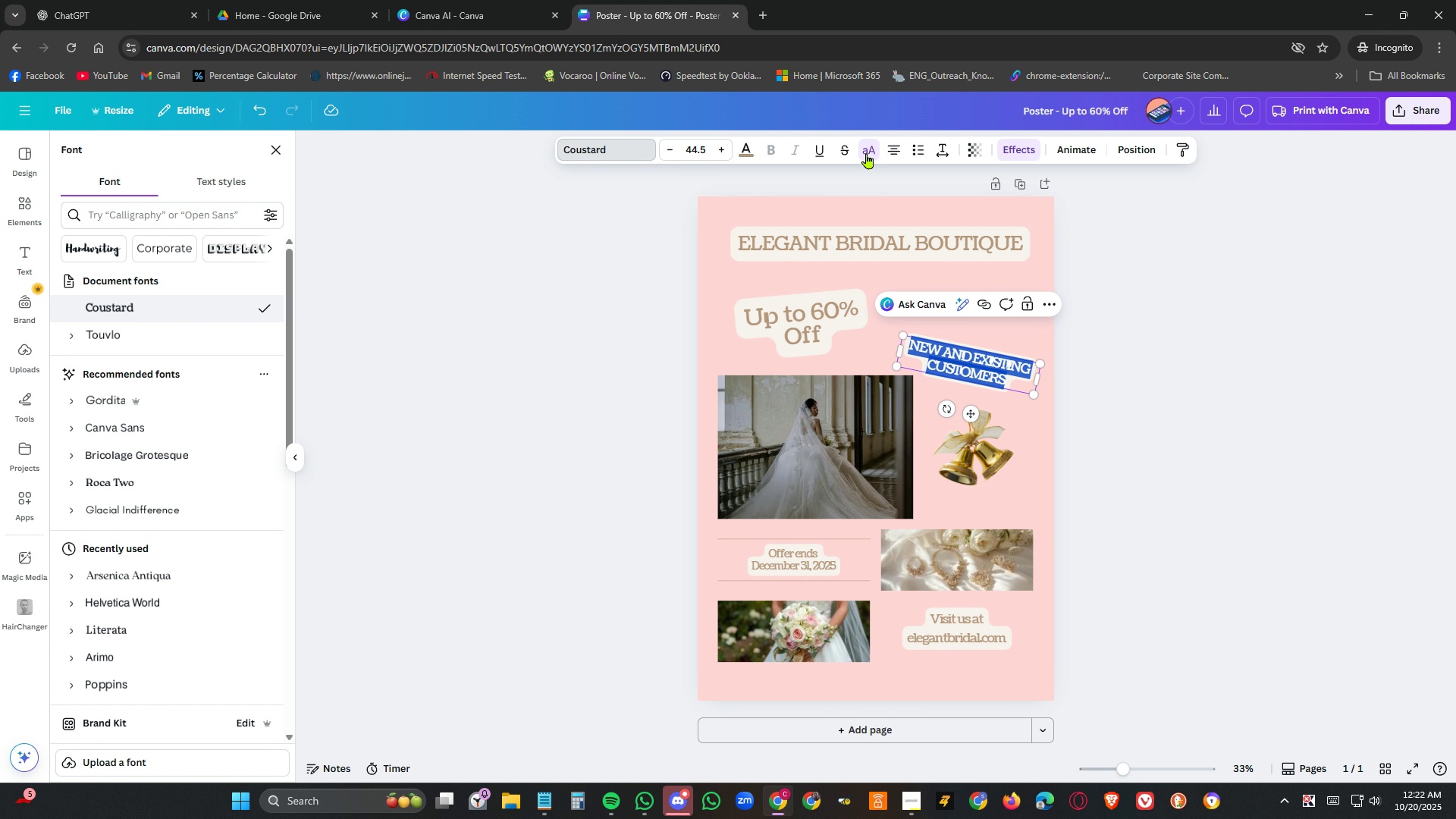 
left_click([868, 151])
 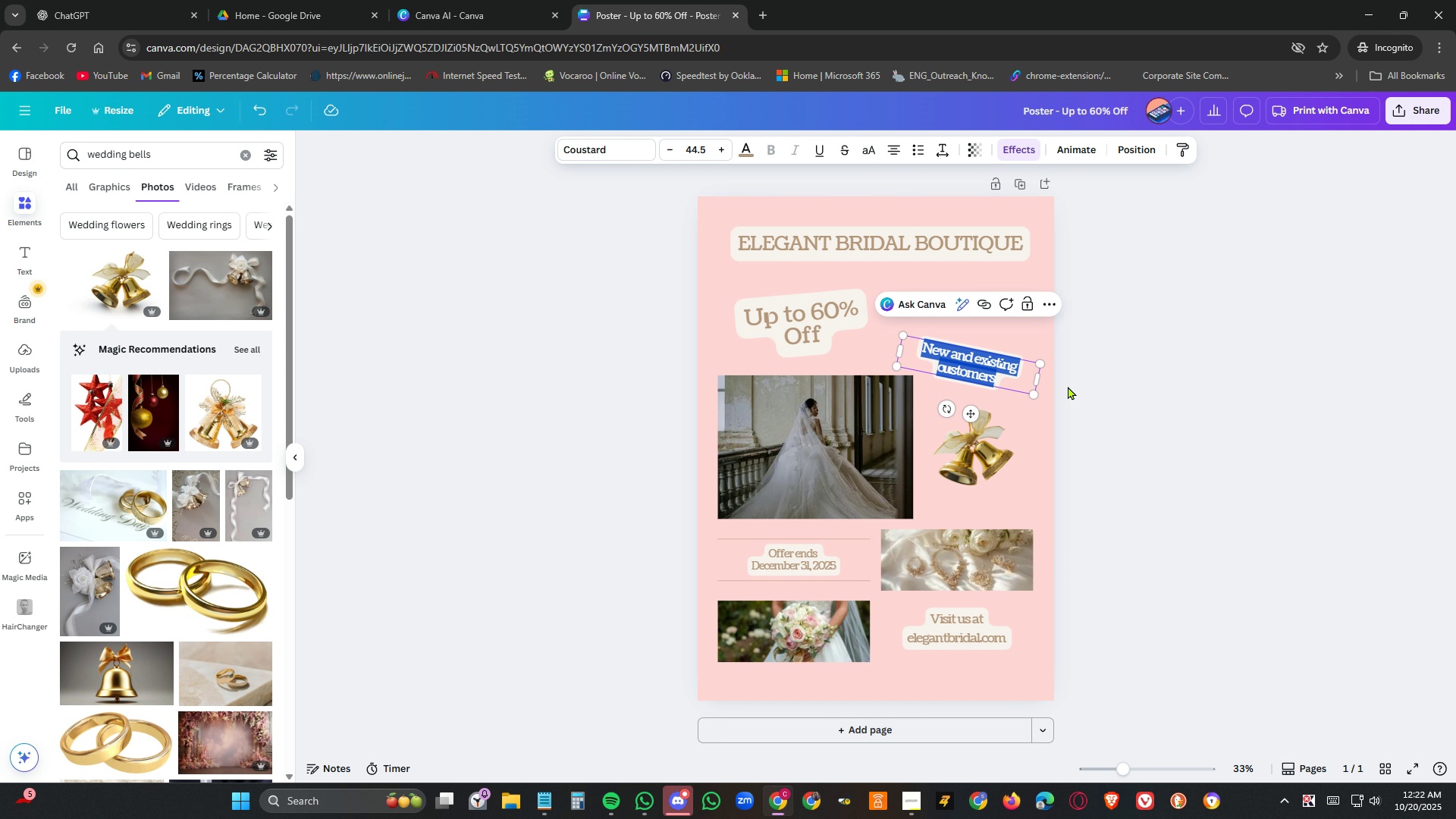 
left_click([1012, 400])
 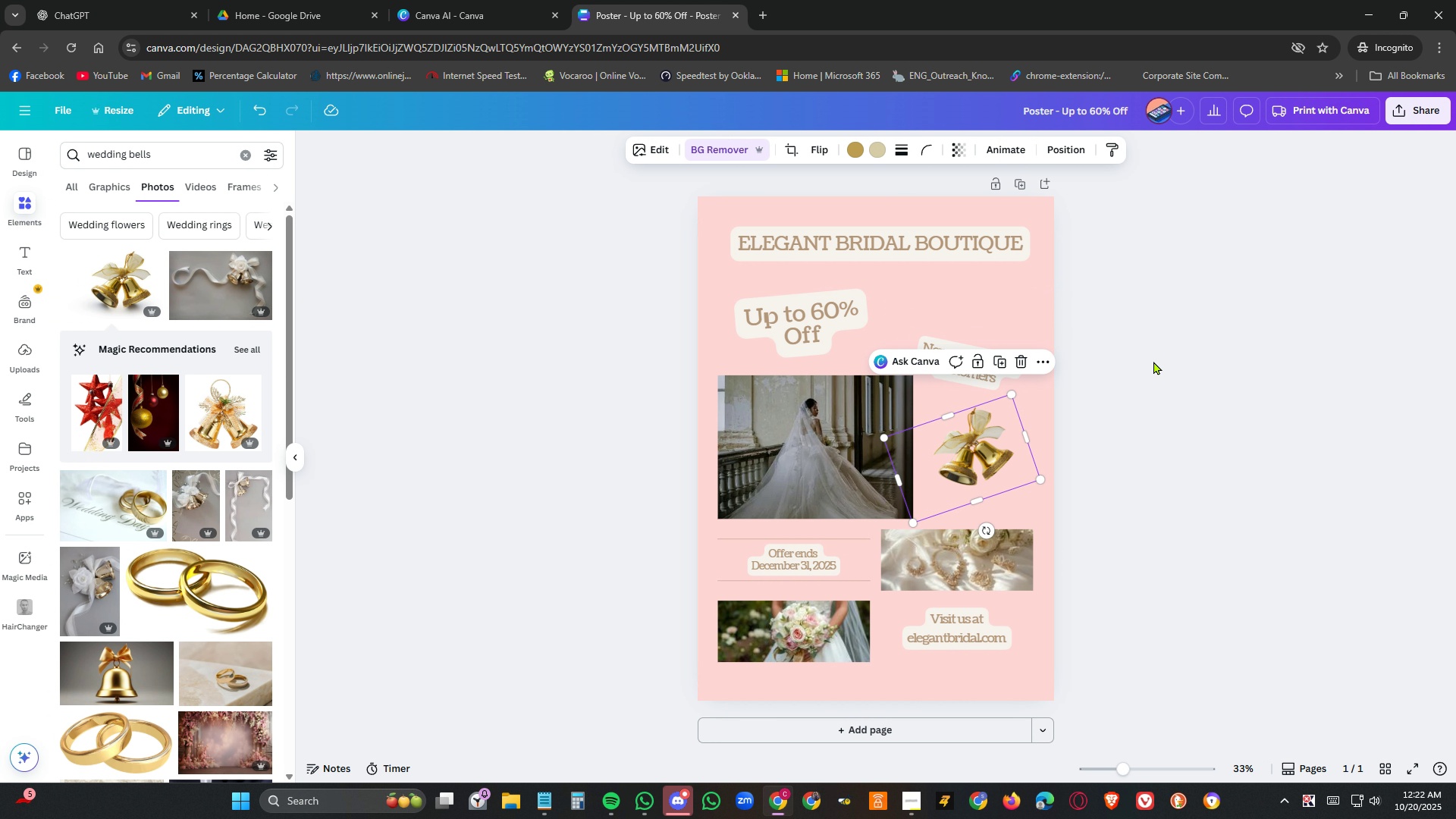 
left_click([1153, 361])
 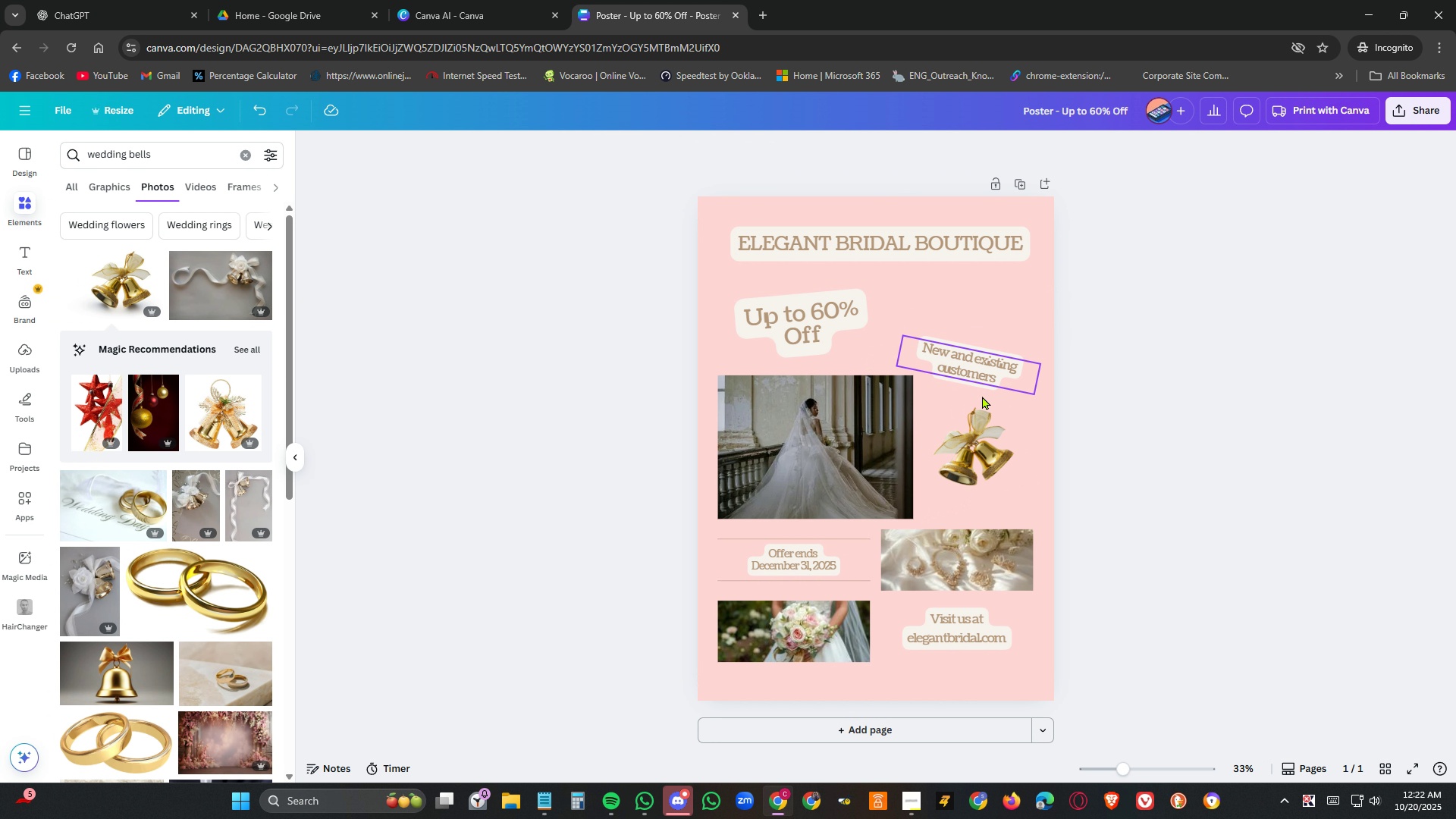 
left_click([991, 372])
 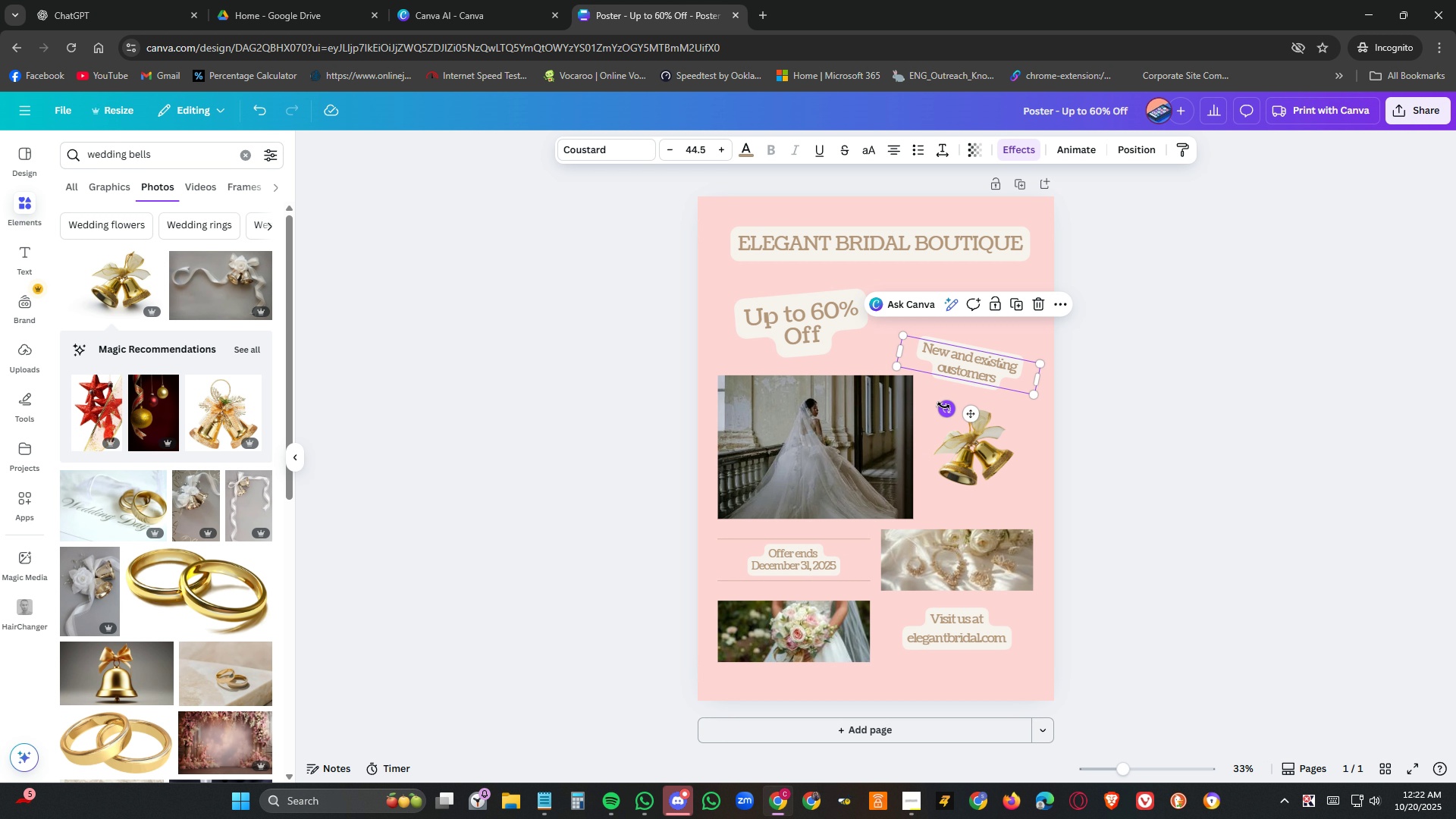 
left_click_drag(start_coordinate=[943, 406], to_coordinate=[953, 404])
 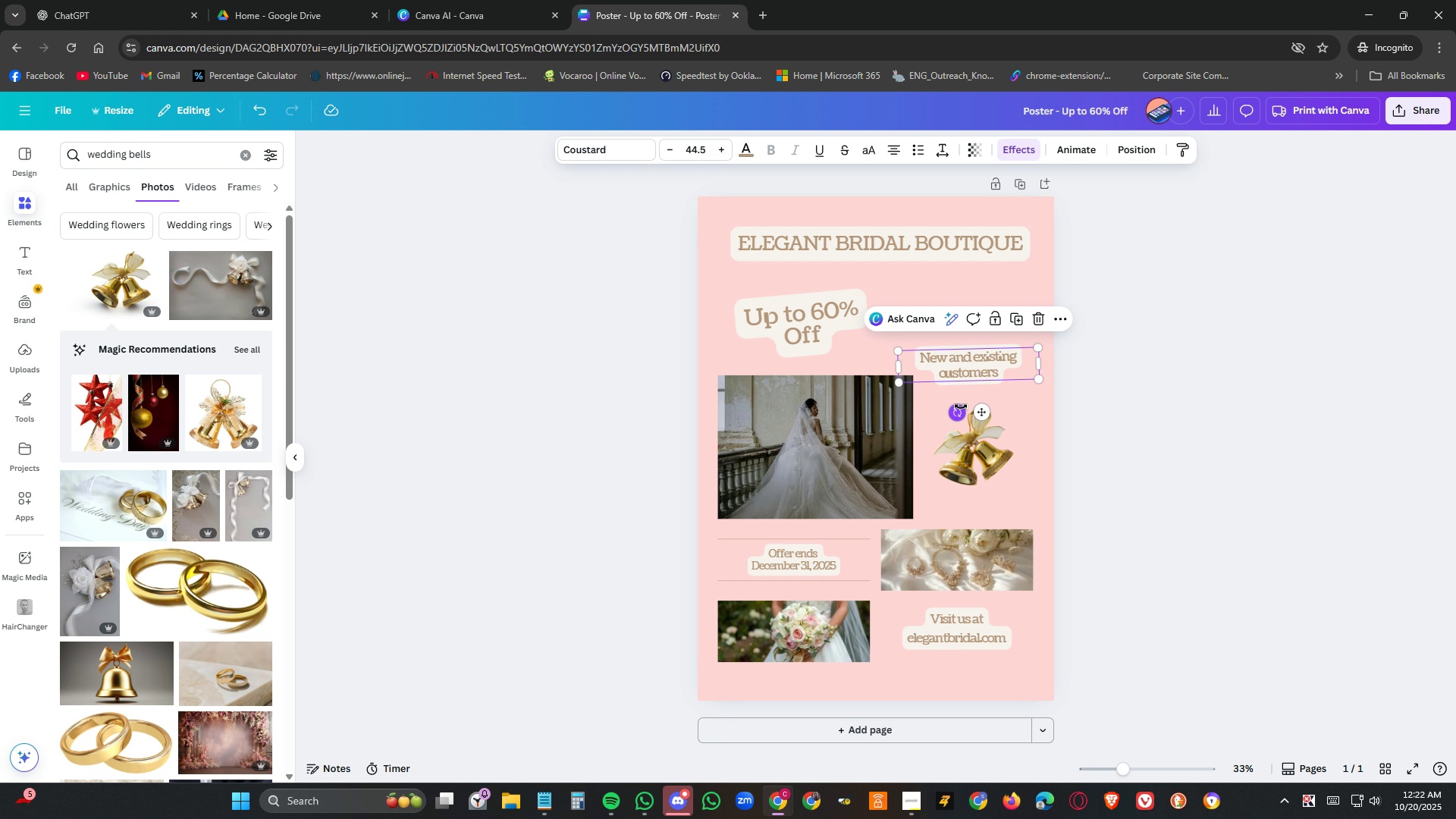 
left_click_drag(start_coordinate=[960, 410], to_coordinate=[959, 404])
 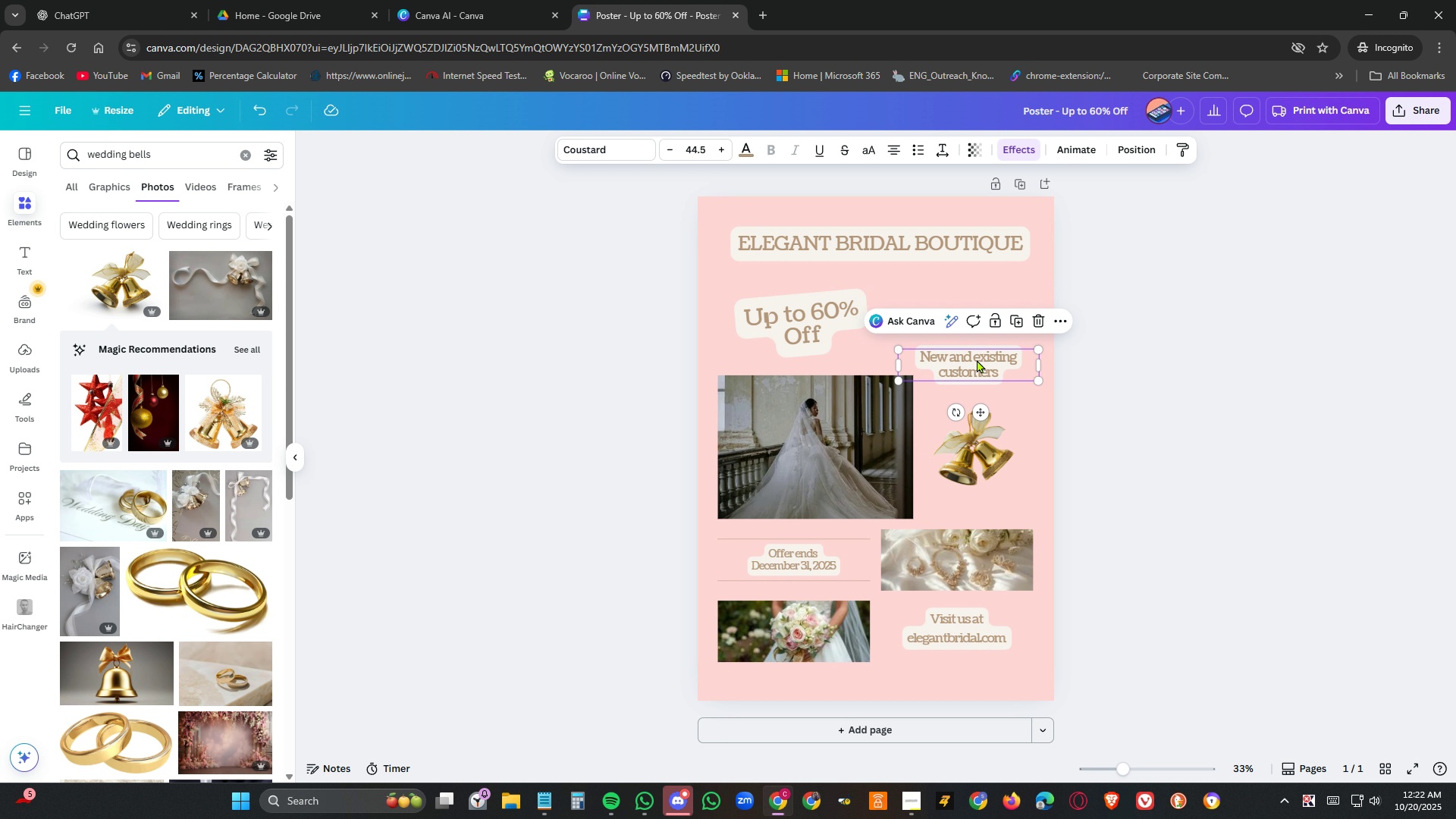 
left_click_drag(start_coordinate=[977, 359], to_coordinate=[981, 343])
 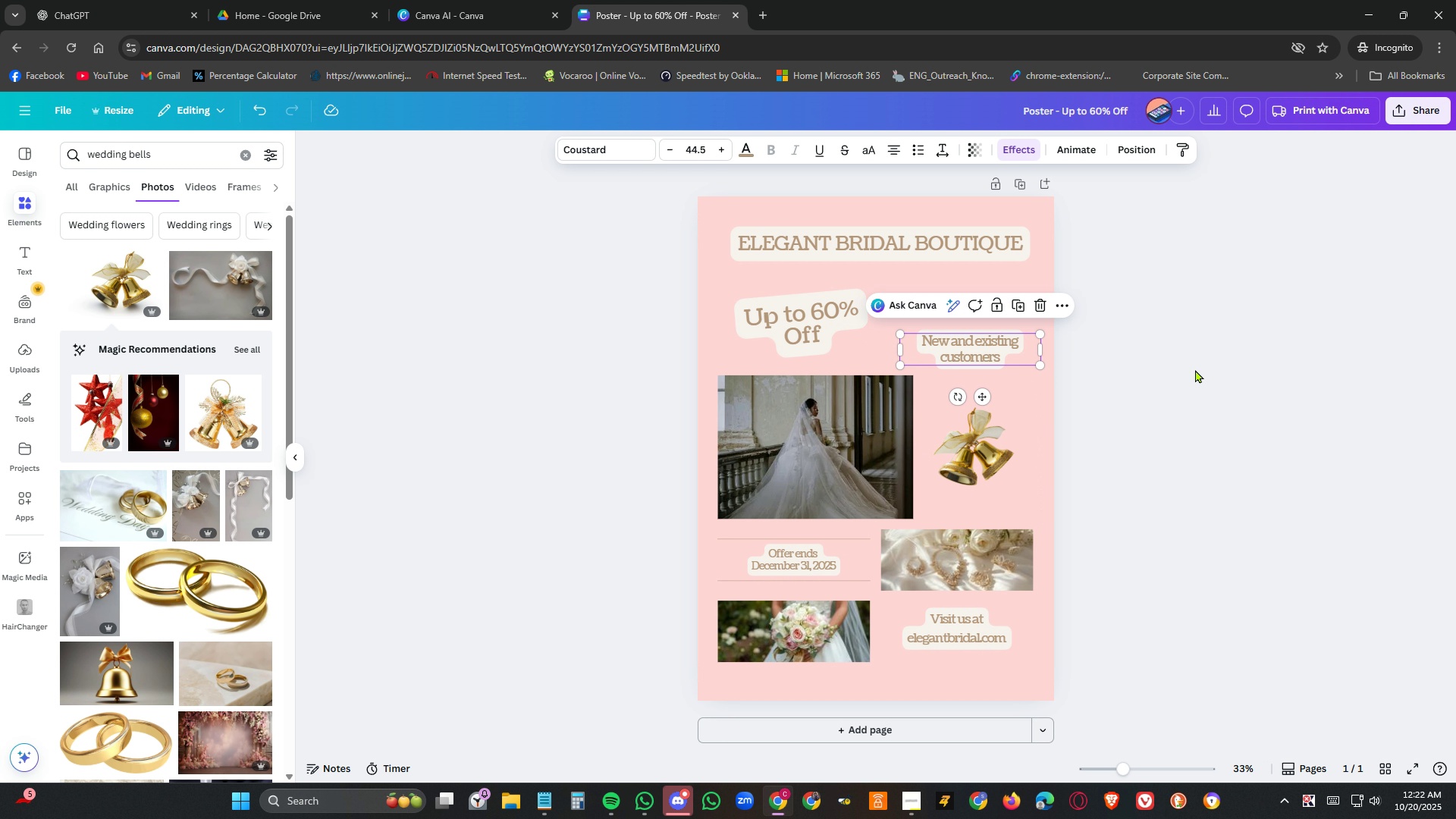 
left_click([1195, 369])
 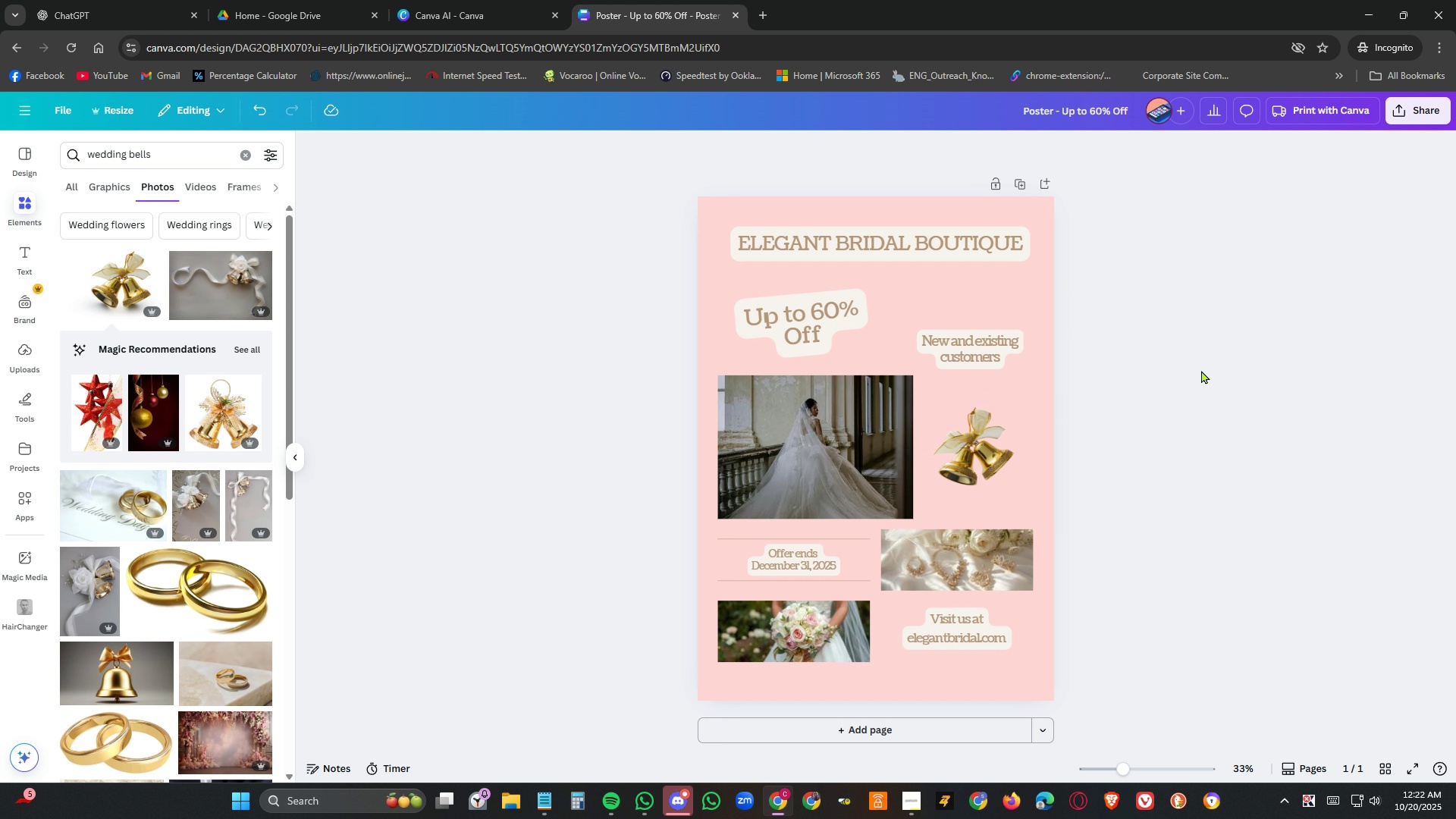 
left_click([1203, 365])
 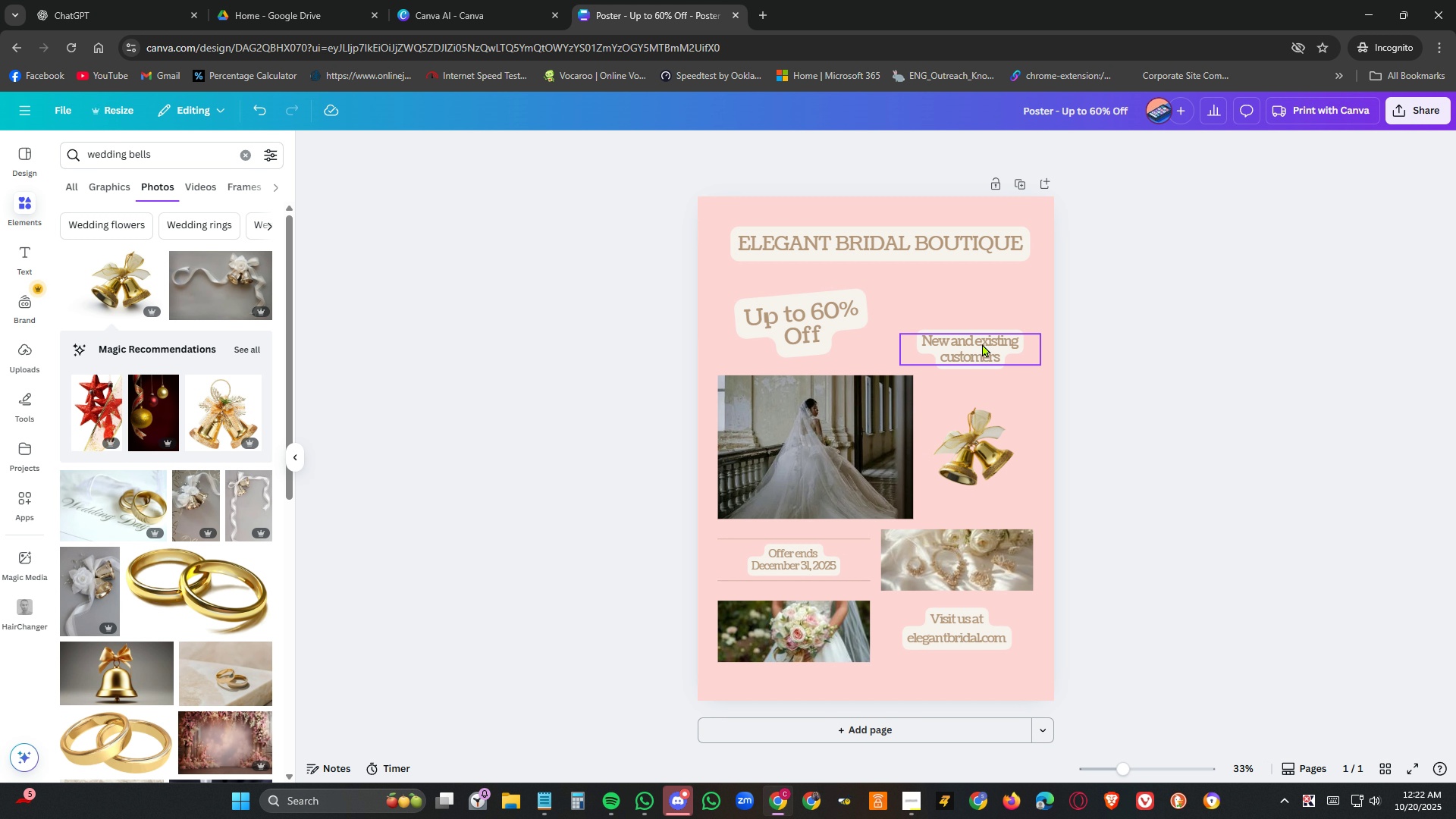 
left_click([981, 344])
 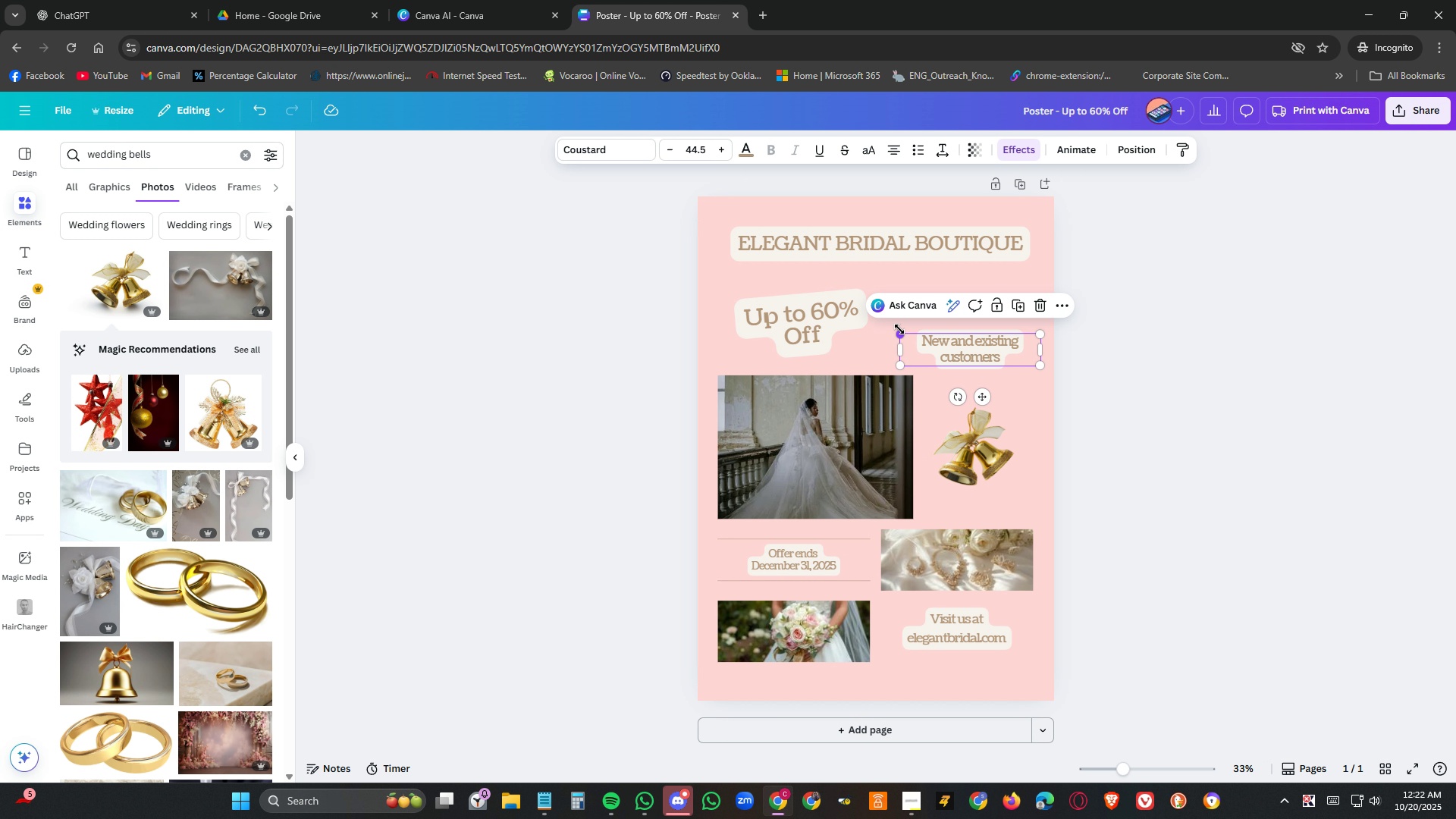 
left_click_drag(start_coordinate=[899, 329], to_coordinate=[870, 315])
 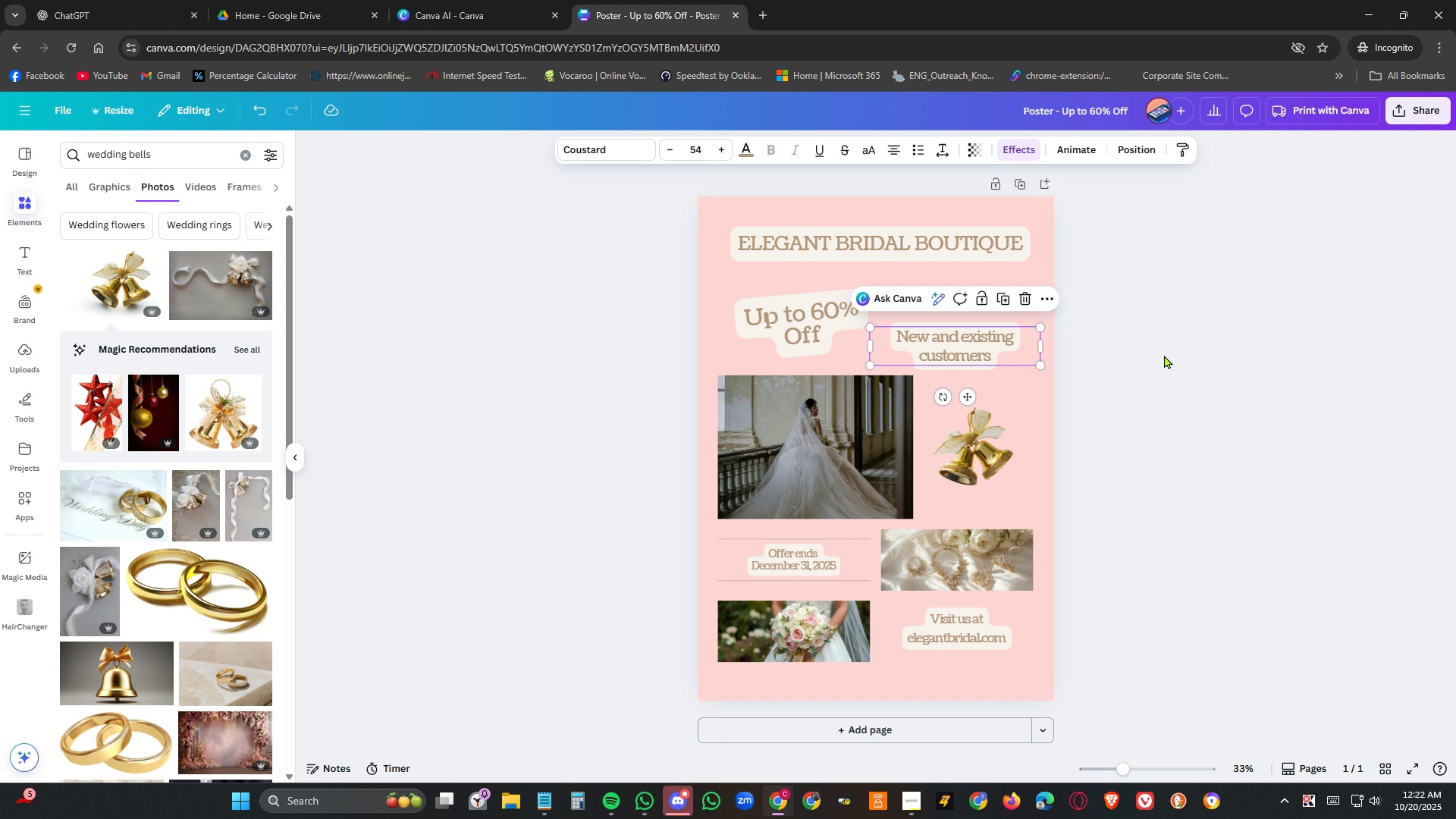 
left_click([1164, 355])
 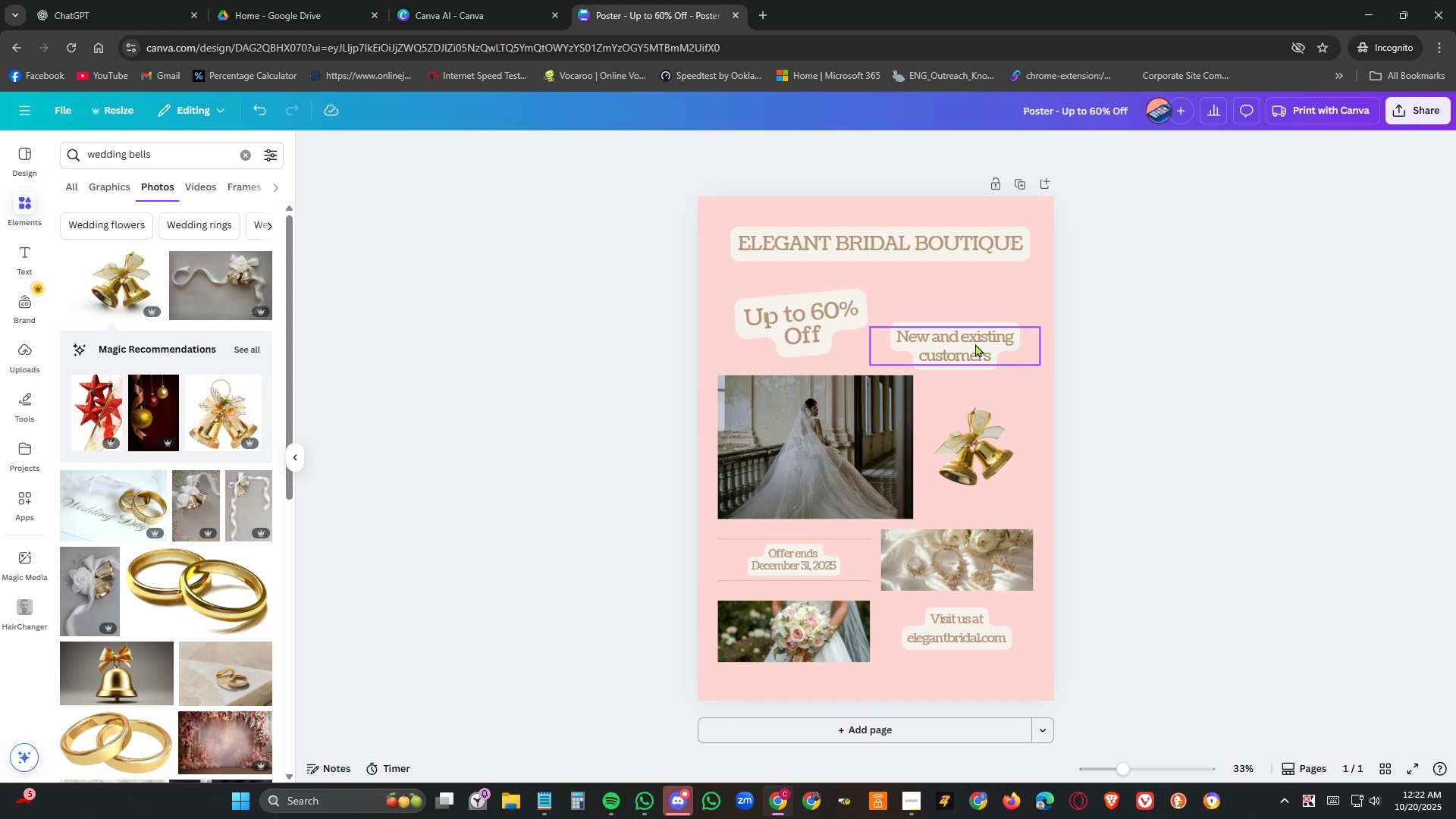 
left_click_drag(start_coordinate=[975, 344], to_coordinate=[993, 344])
 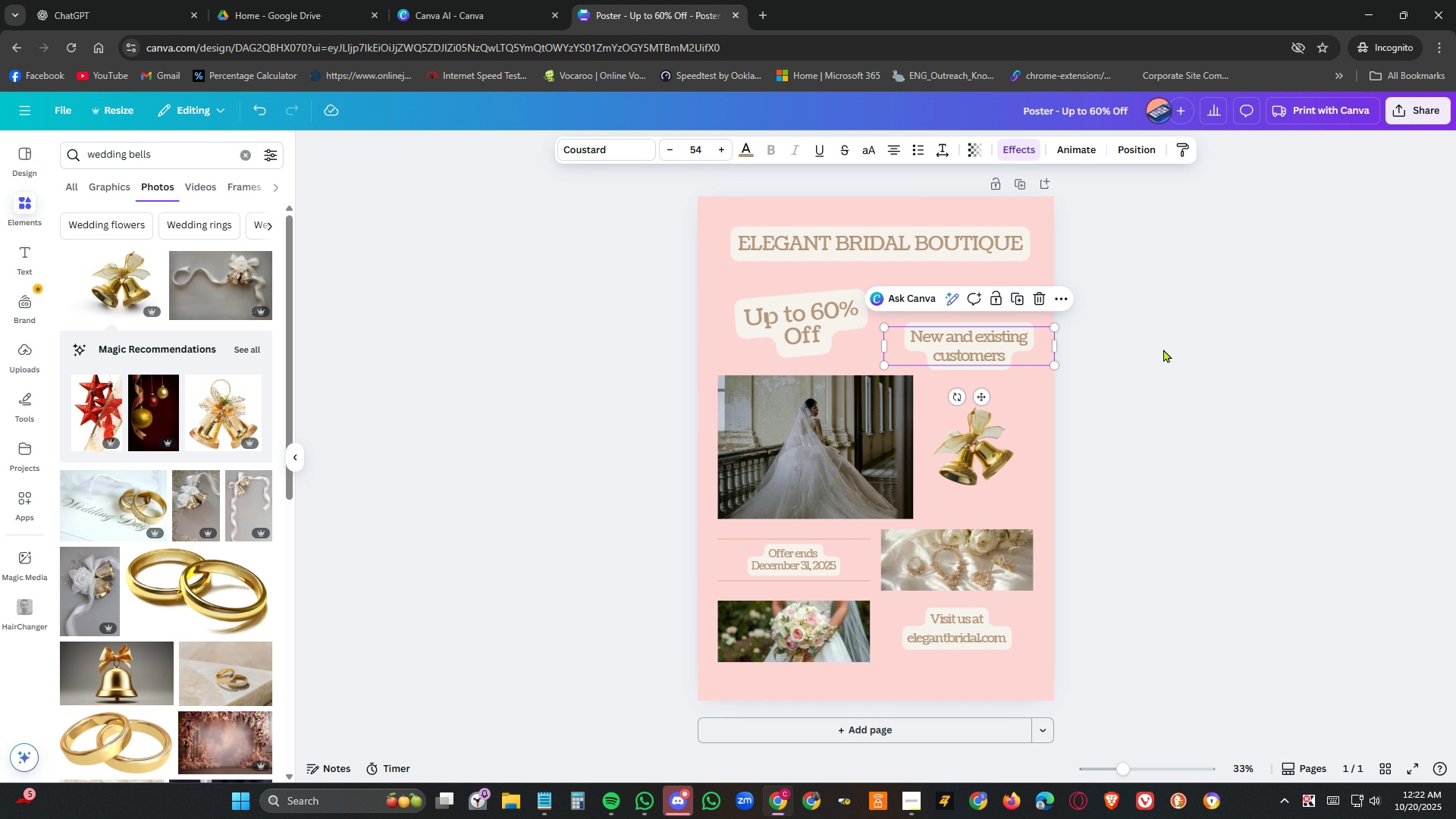 
left_click([1163, 349])
 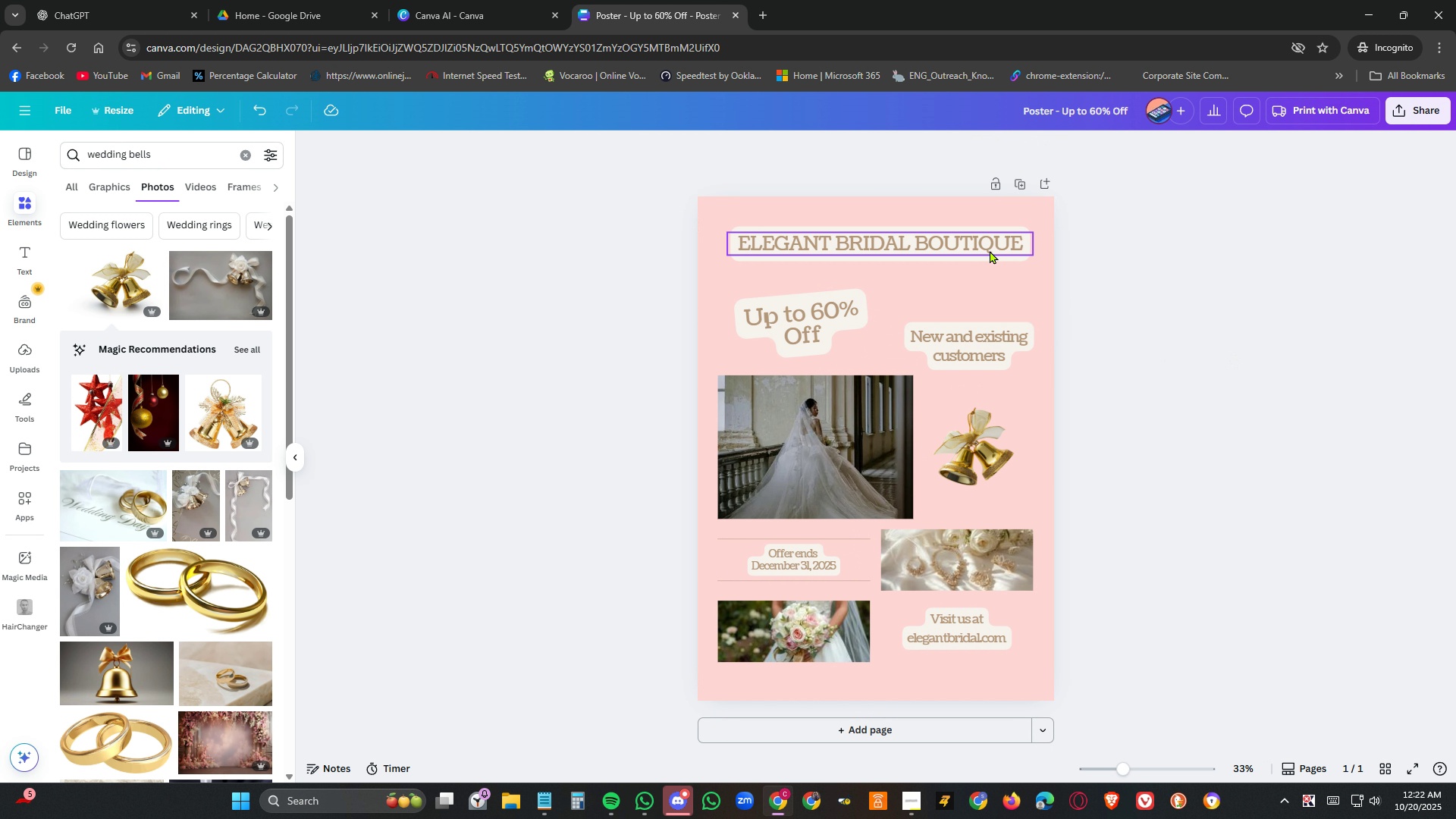 
double_click([990, 250])
 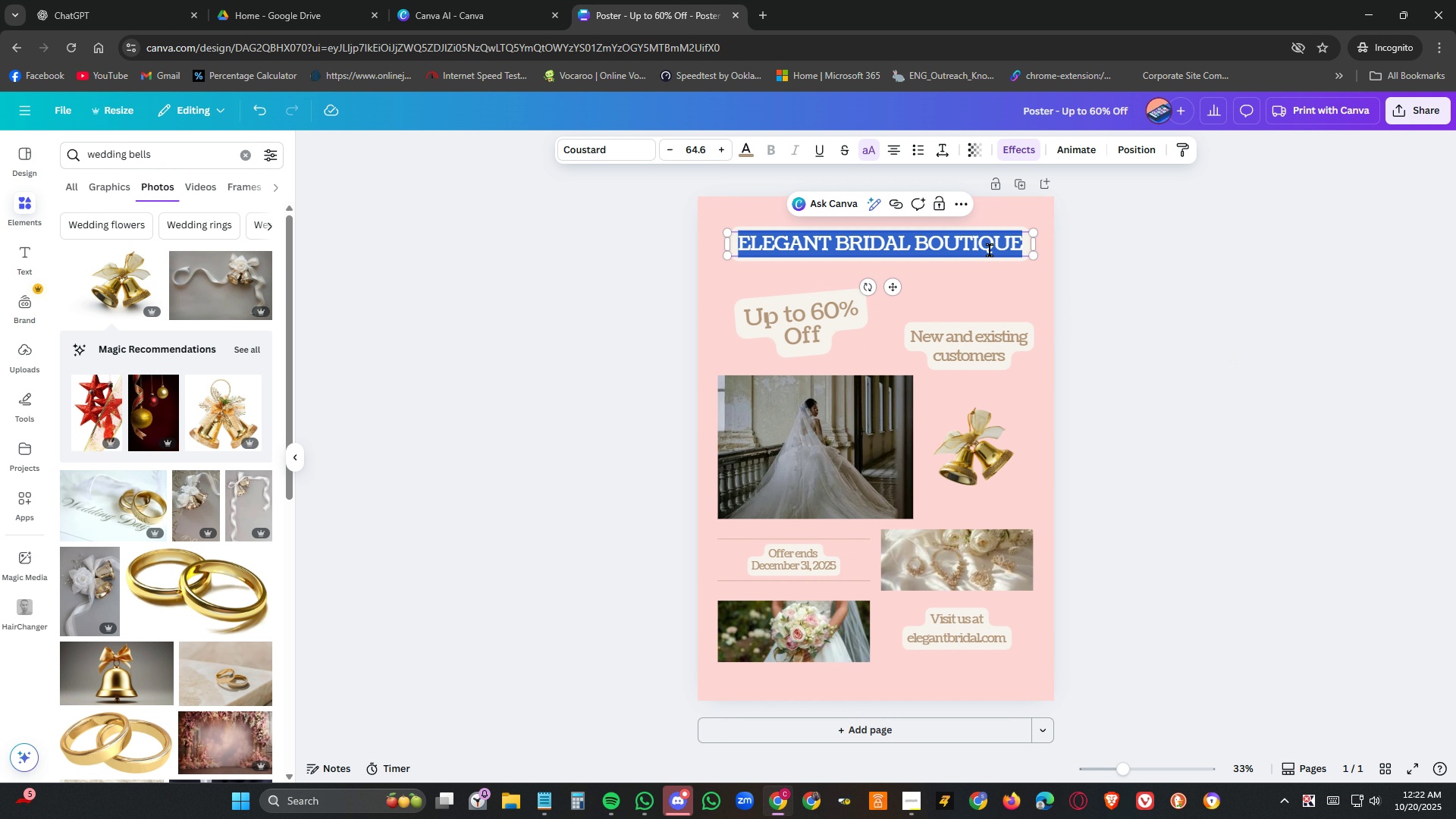 
triple_click([990, 250])
 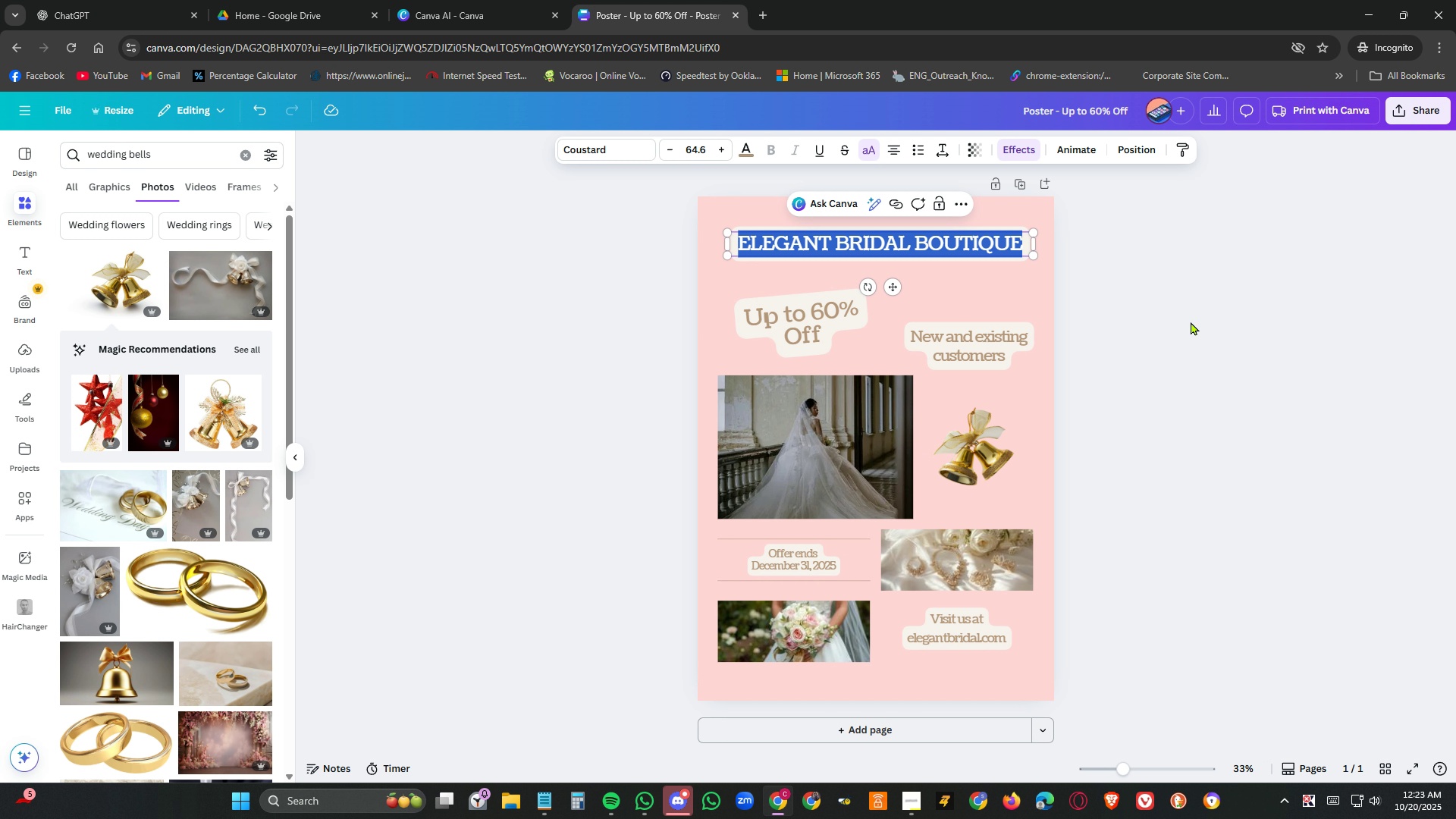 
wait(7.75)
 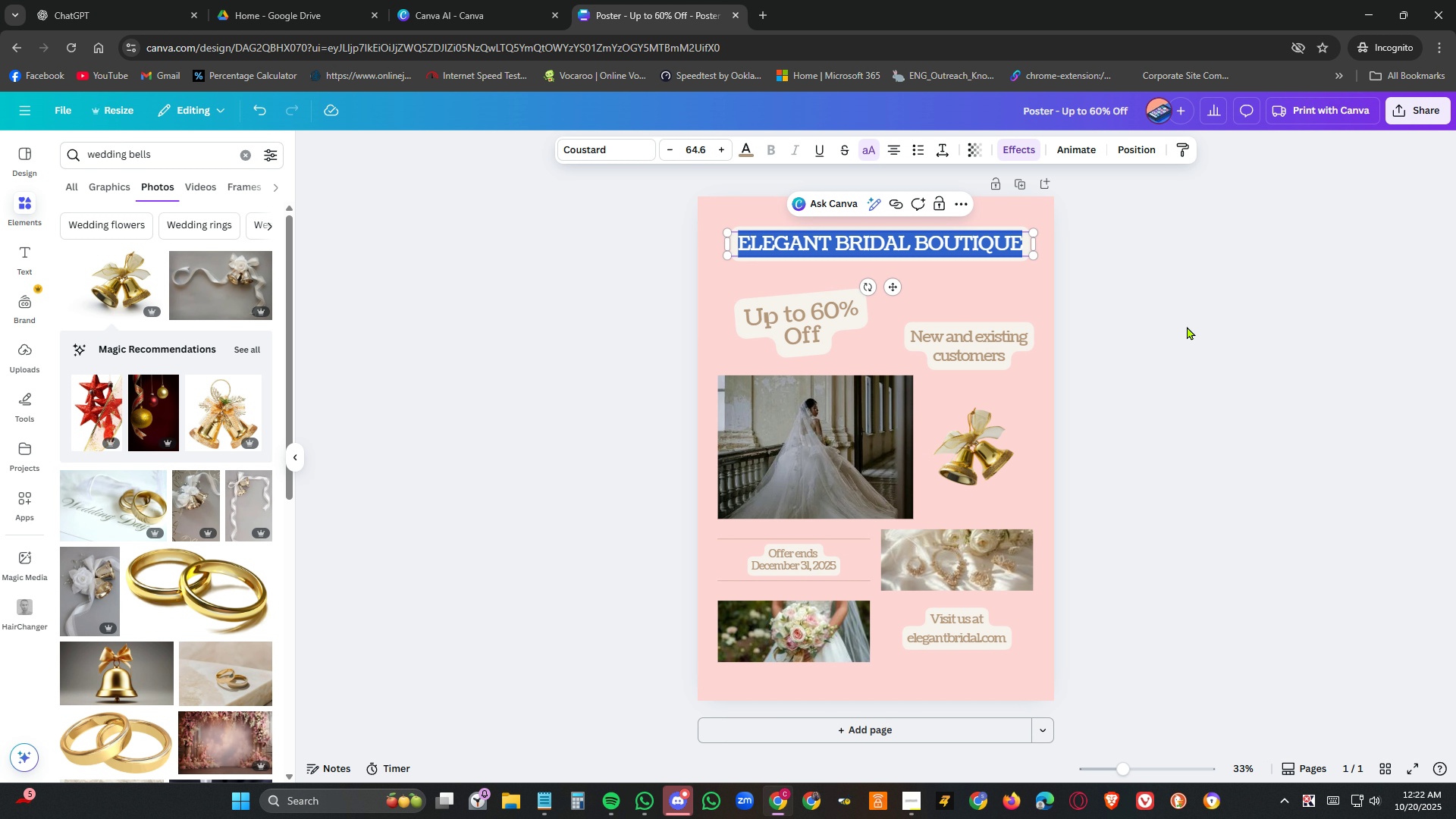 
left_click([981, 569])
 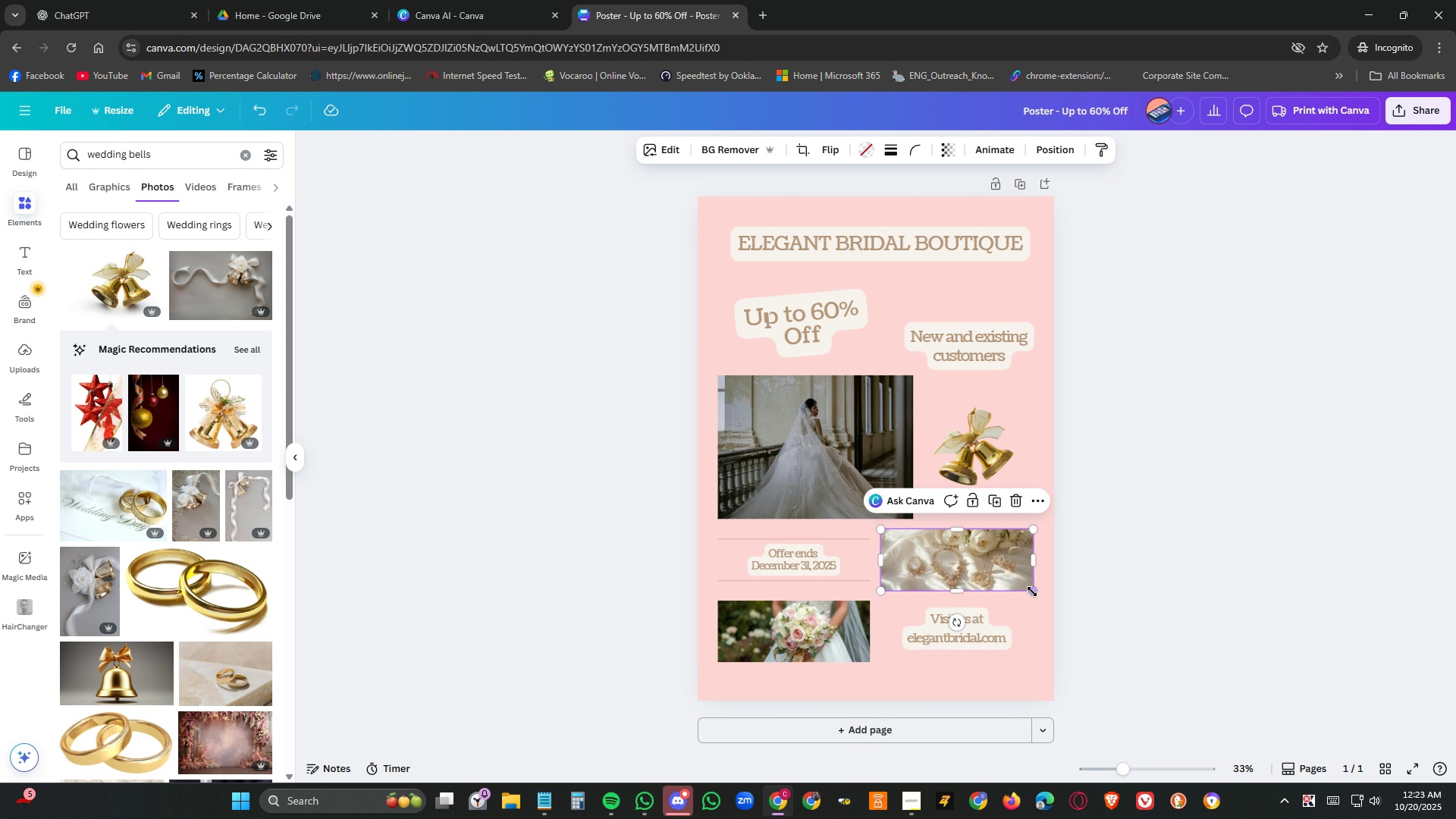 
left_click_drag(start_coordinate=[1032, 591], to_coordinate=[1043, 598])
 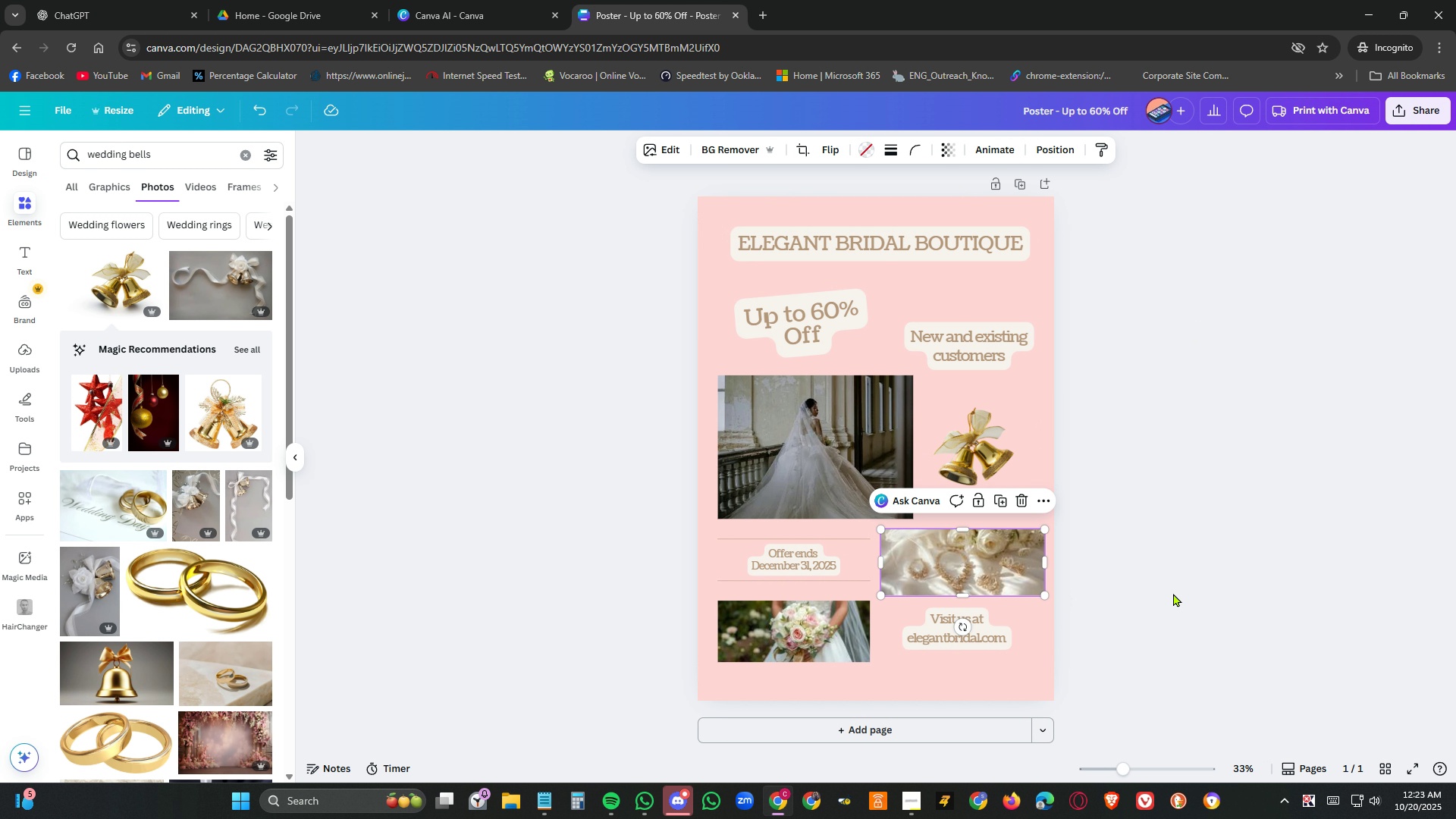 
left_click([1173, 593])
 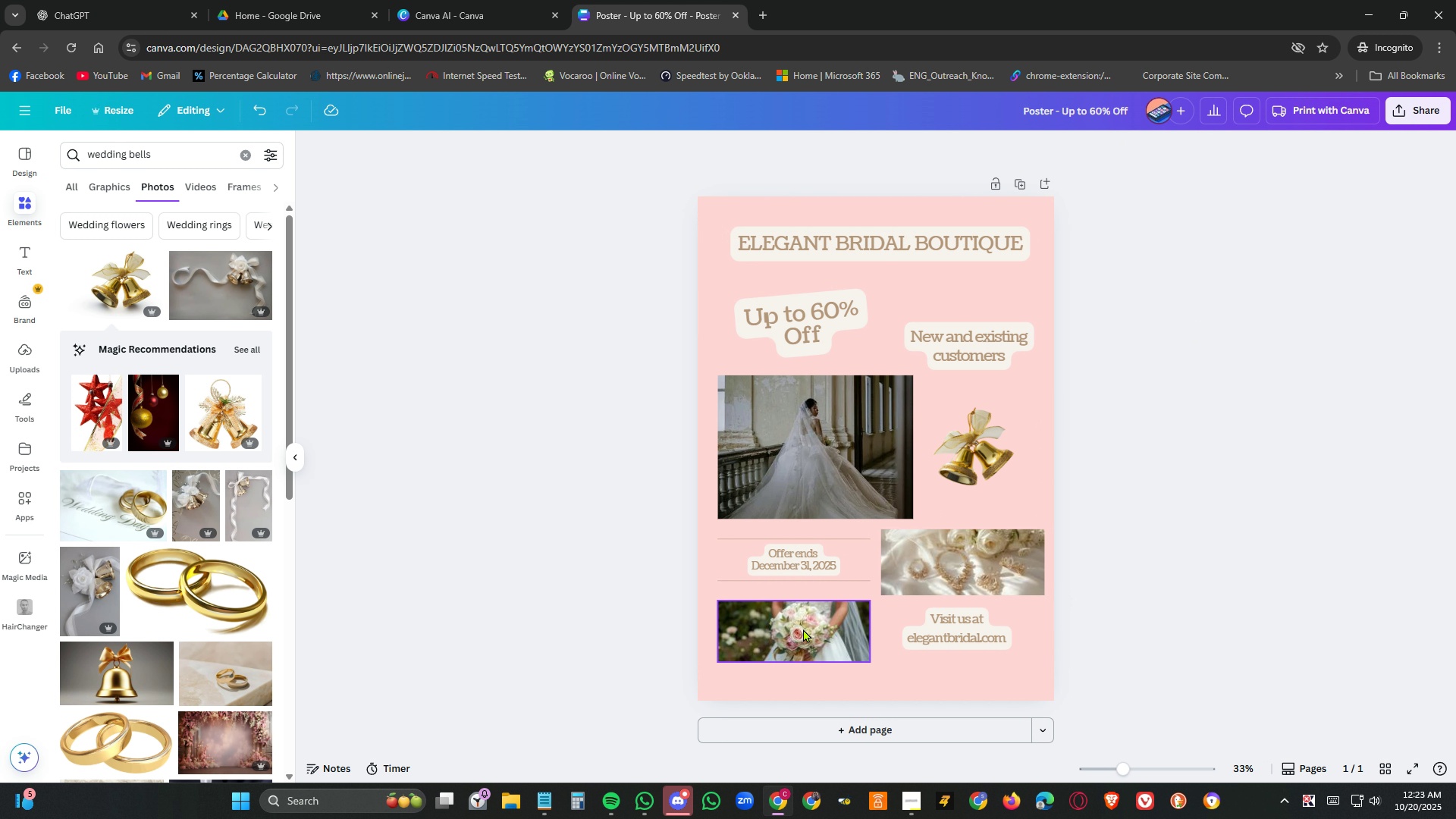 
left_click([803, 629])
 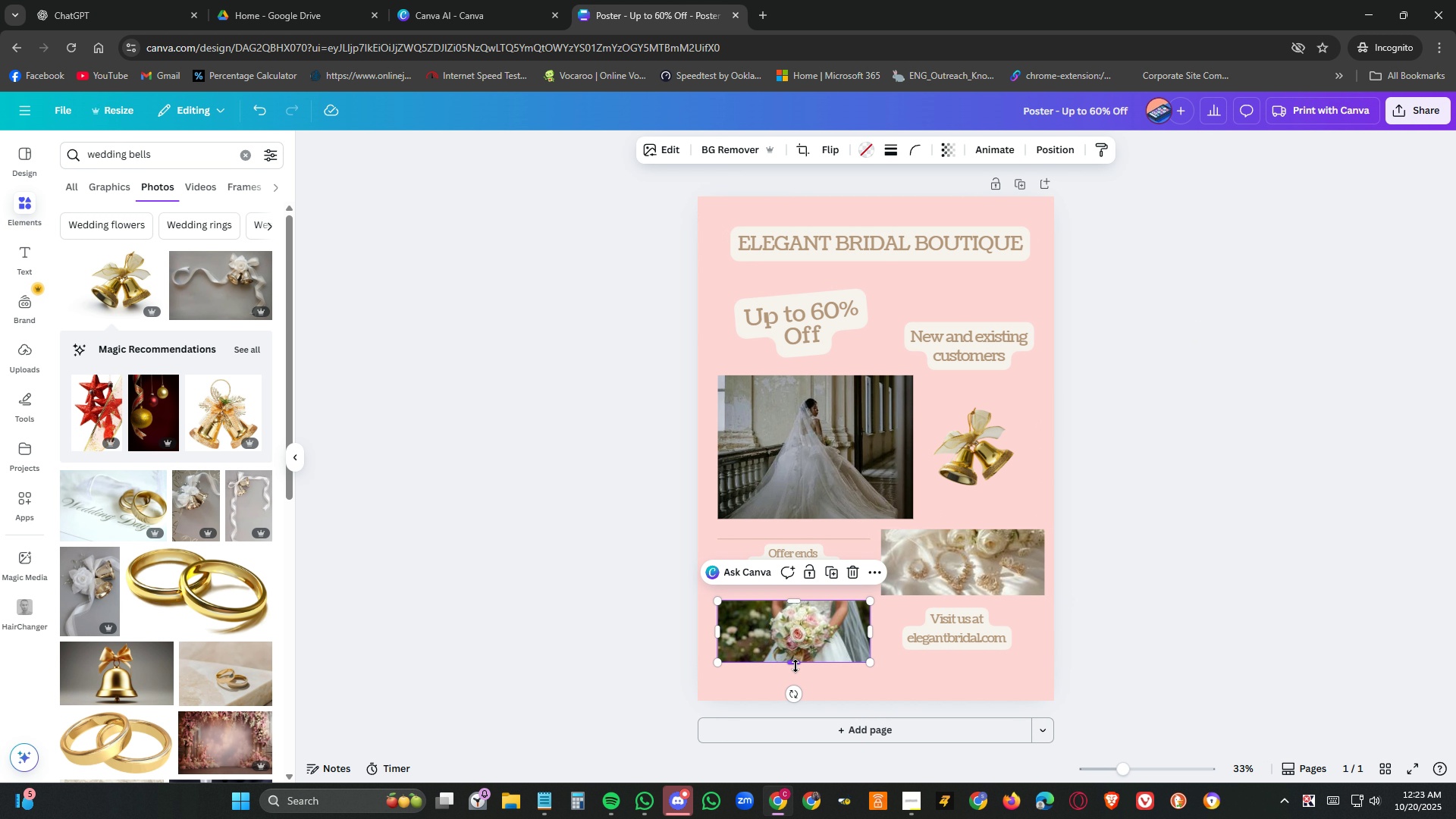 
left_click_drag(start_coordinate=[795, 666], to_coordinate=[799, 678])
 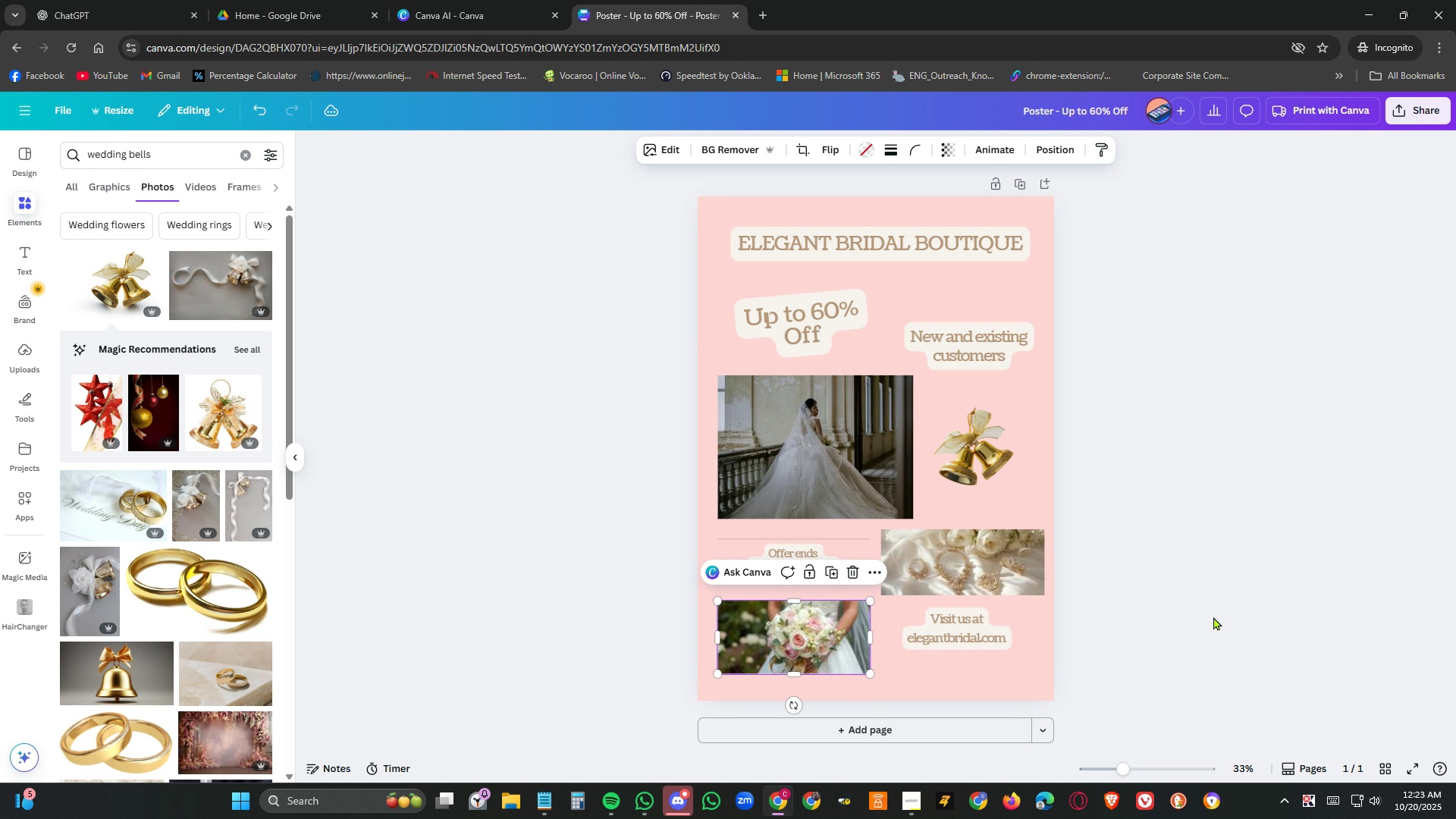 
left_click([1213, 617])
 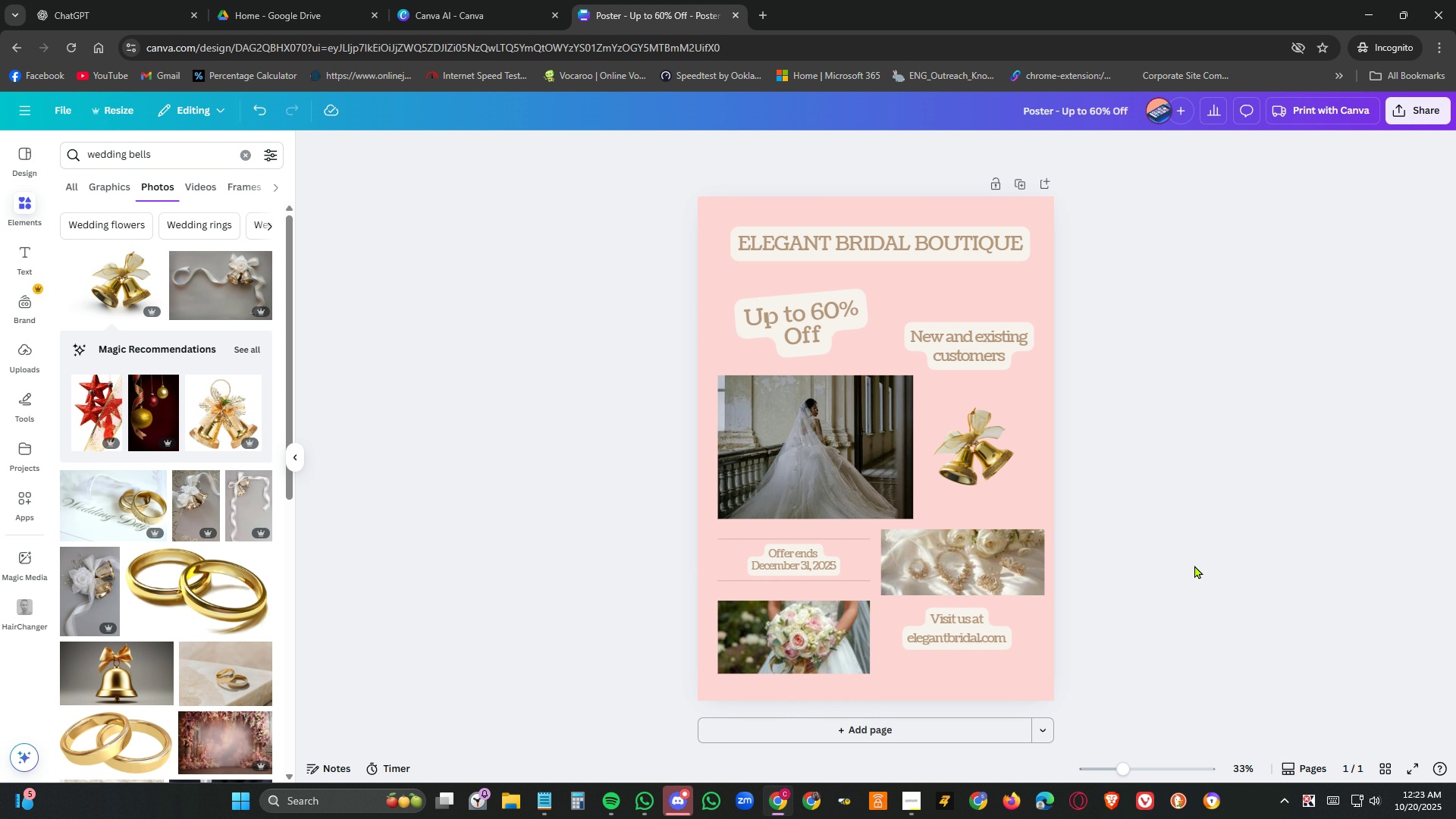 
wait(9.9)
 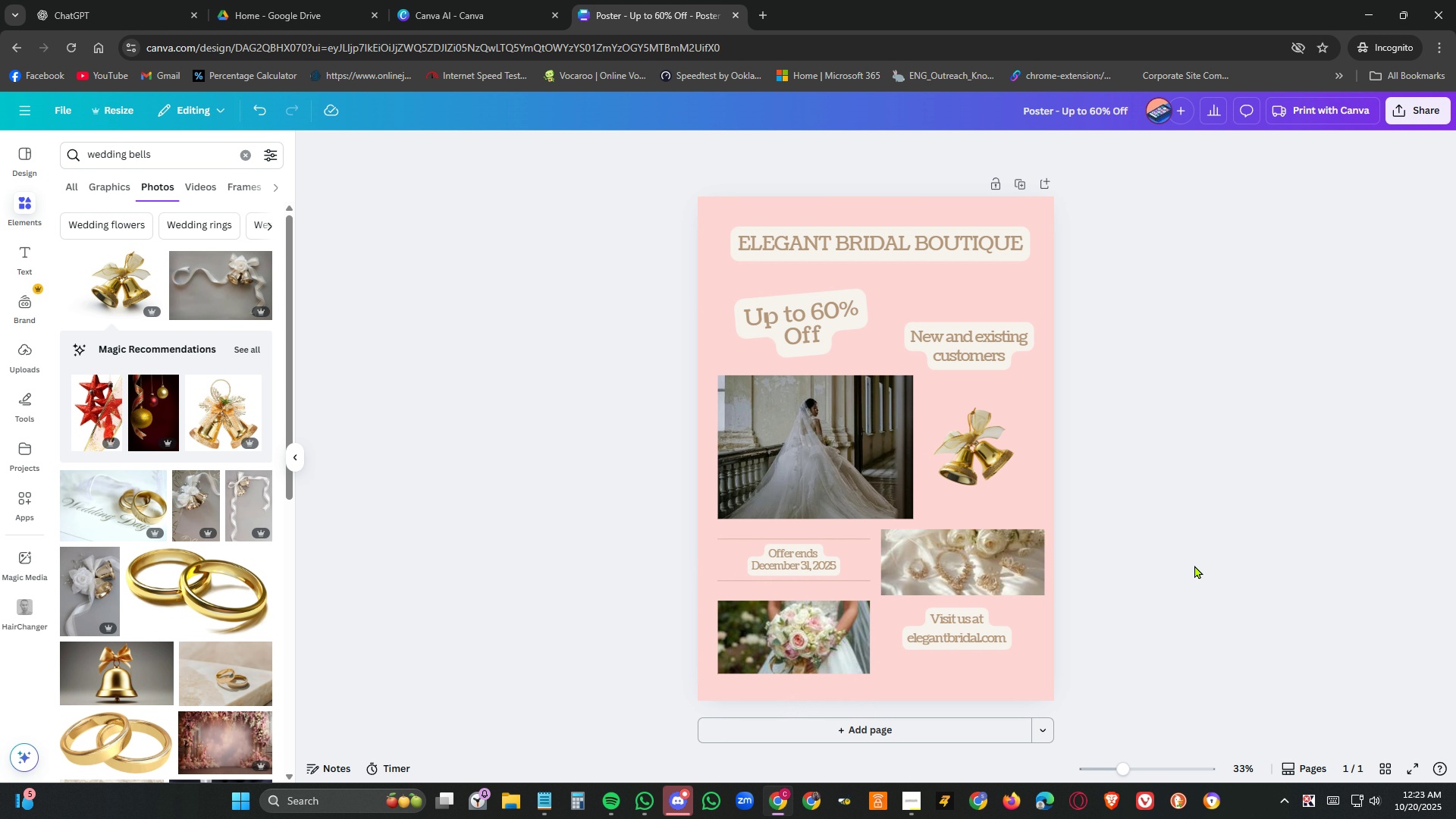 
left_click([463, 11])
 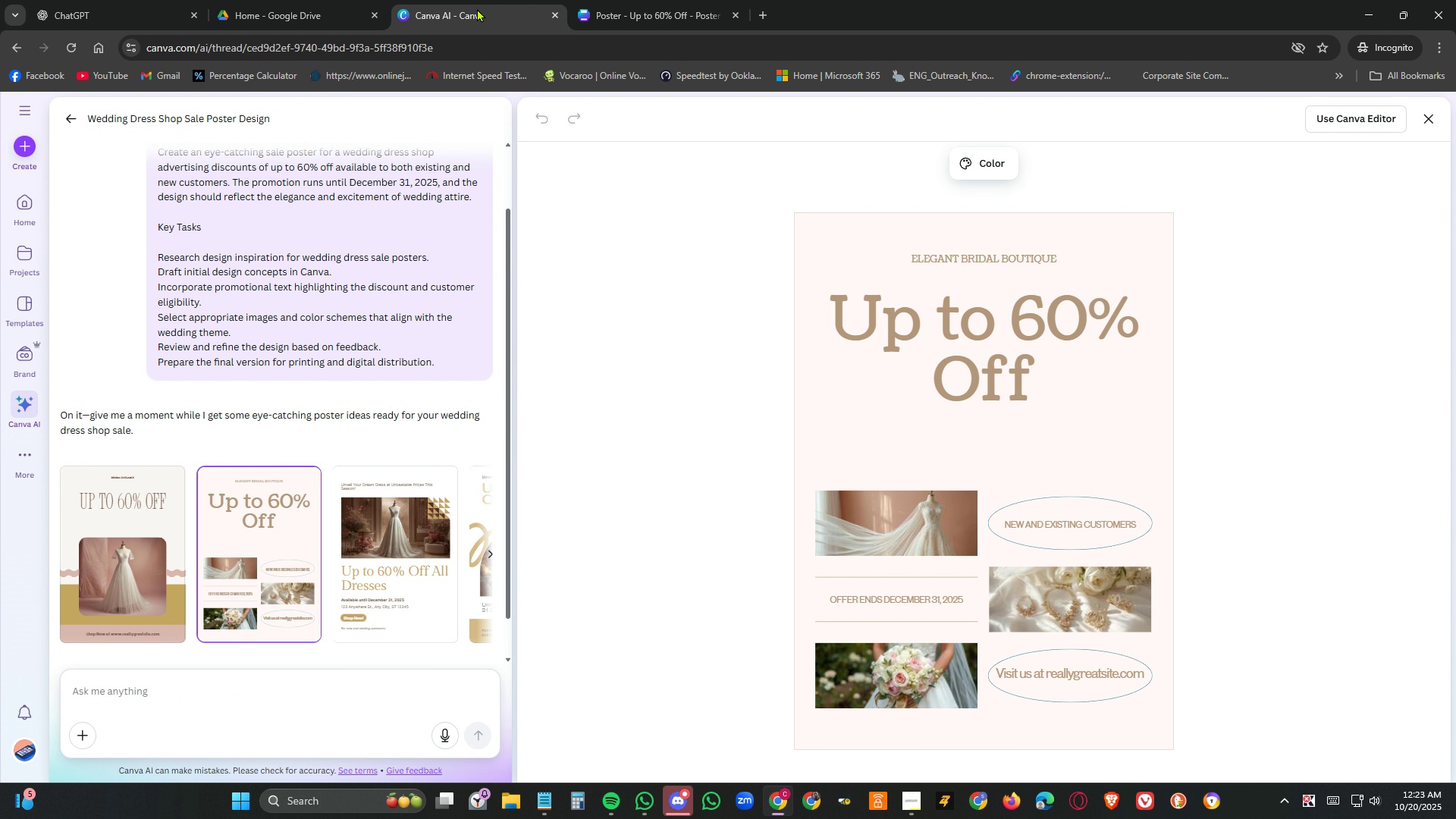 
right_click([477, 8])
 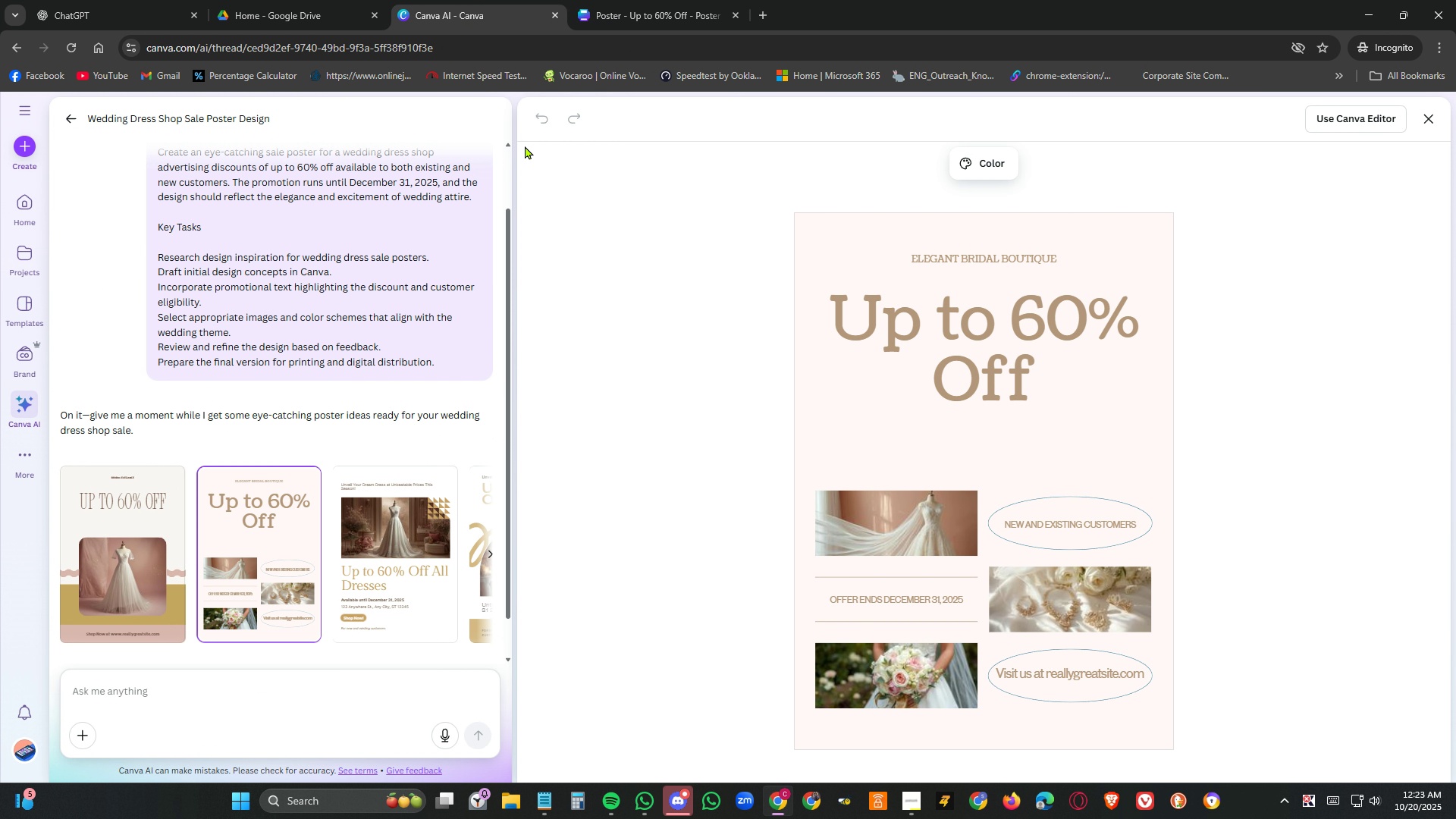 
left_click([525, 146])
 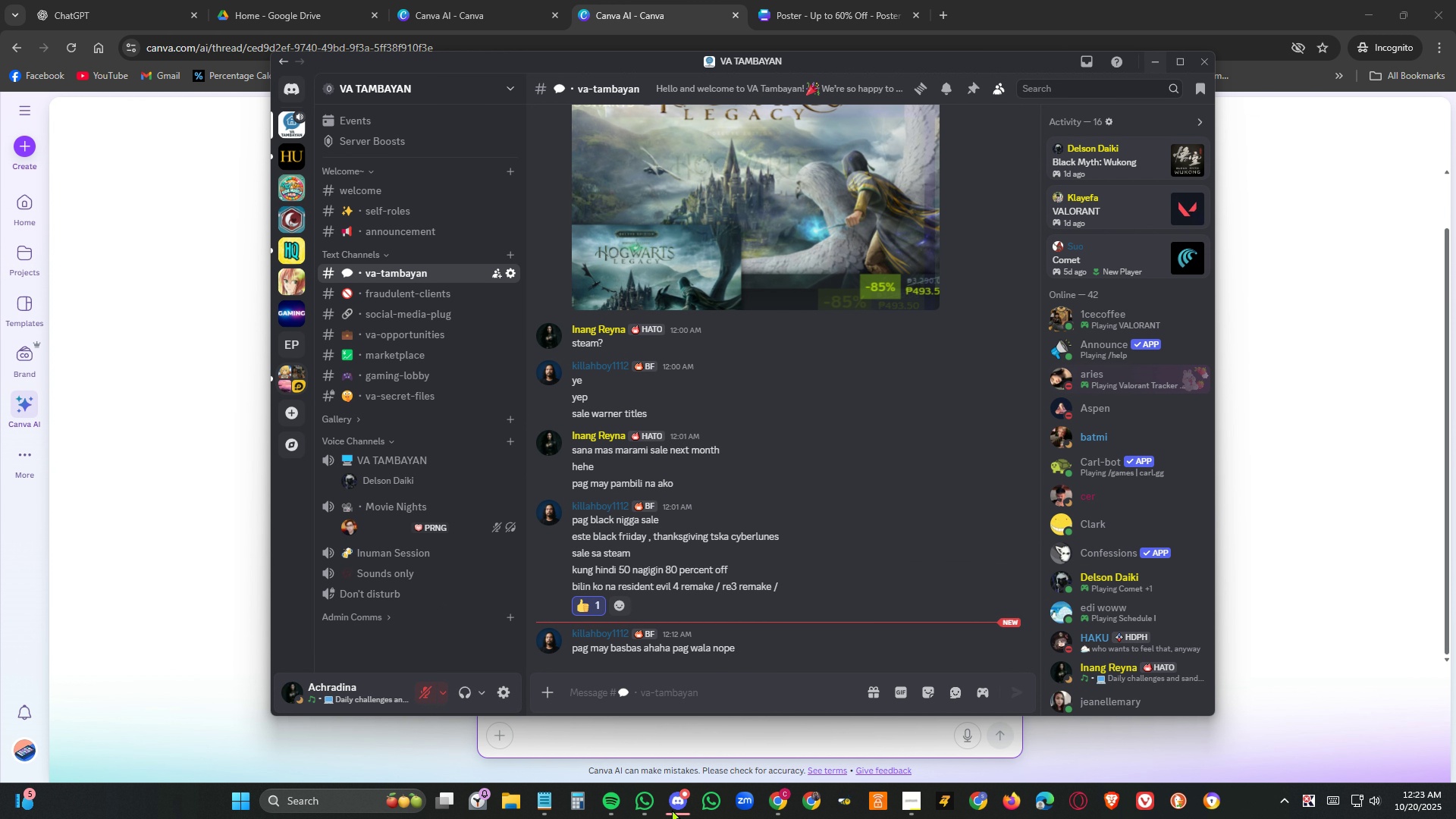 
left_click([672, 809])
 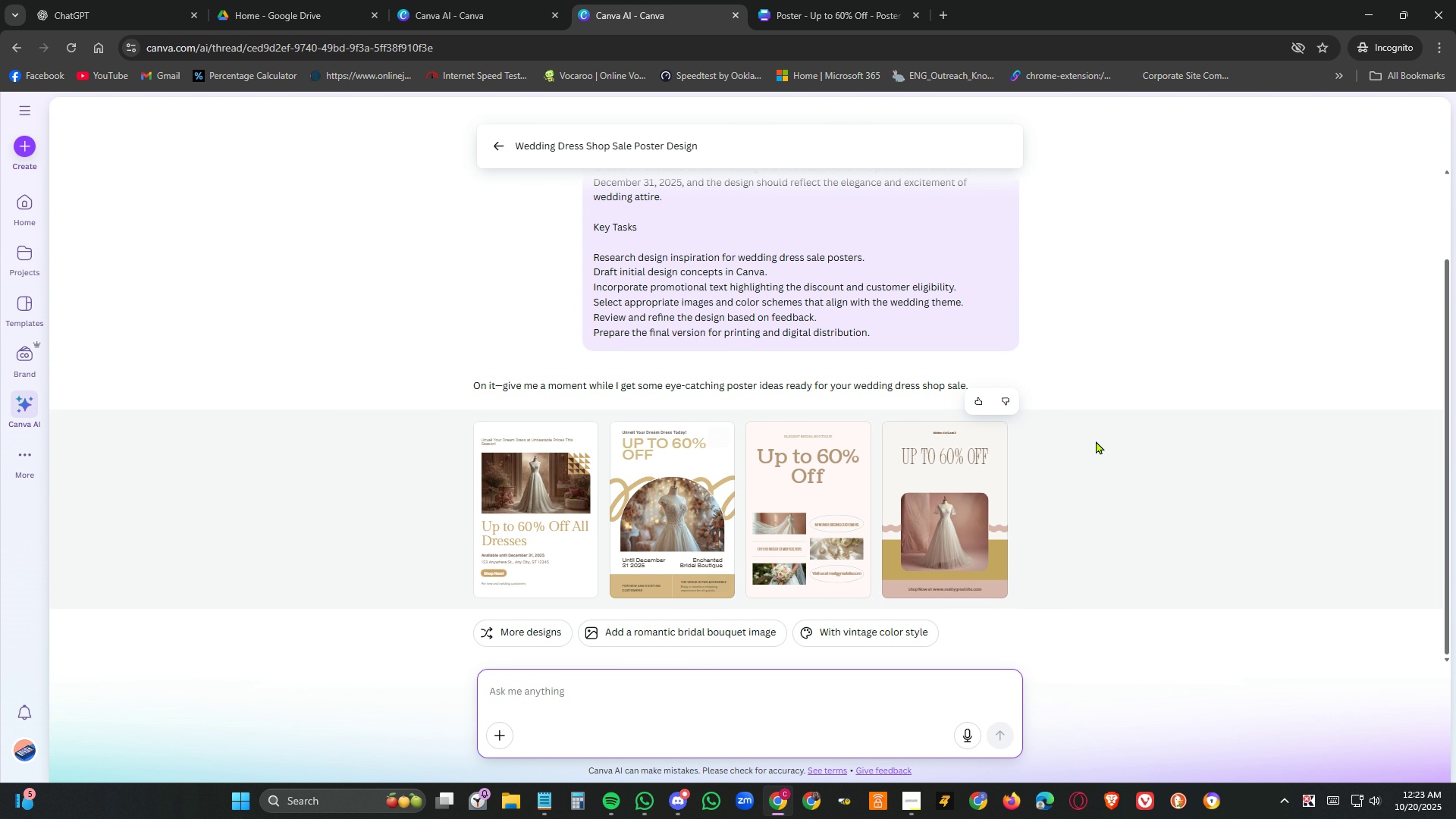 
wait(10.83)
 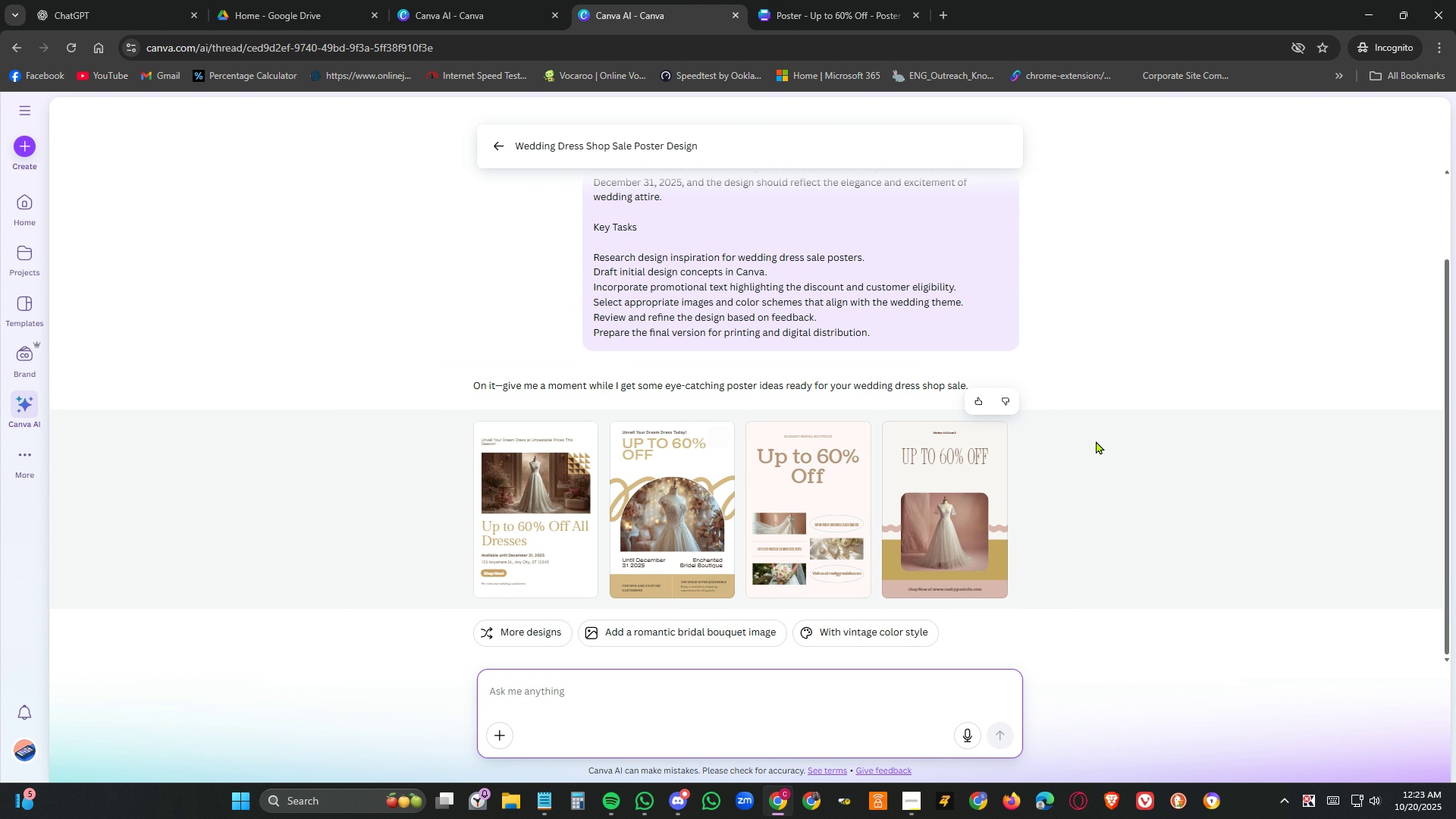 
left_click([664, 523])
 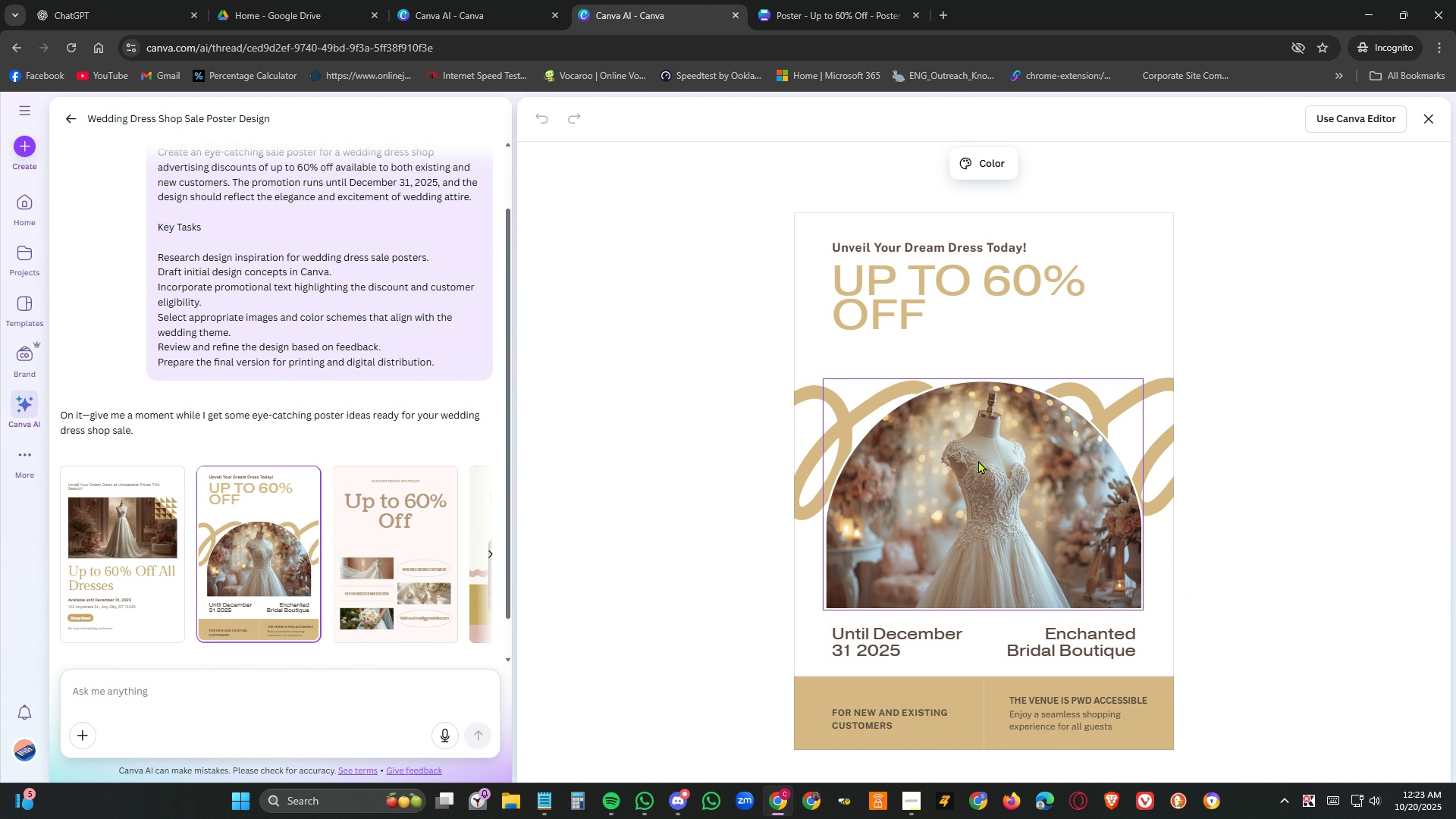 
wait(8.54)
 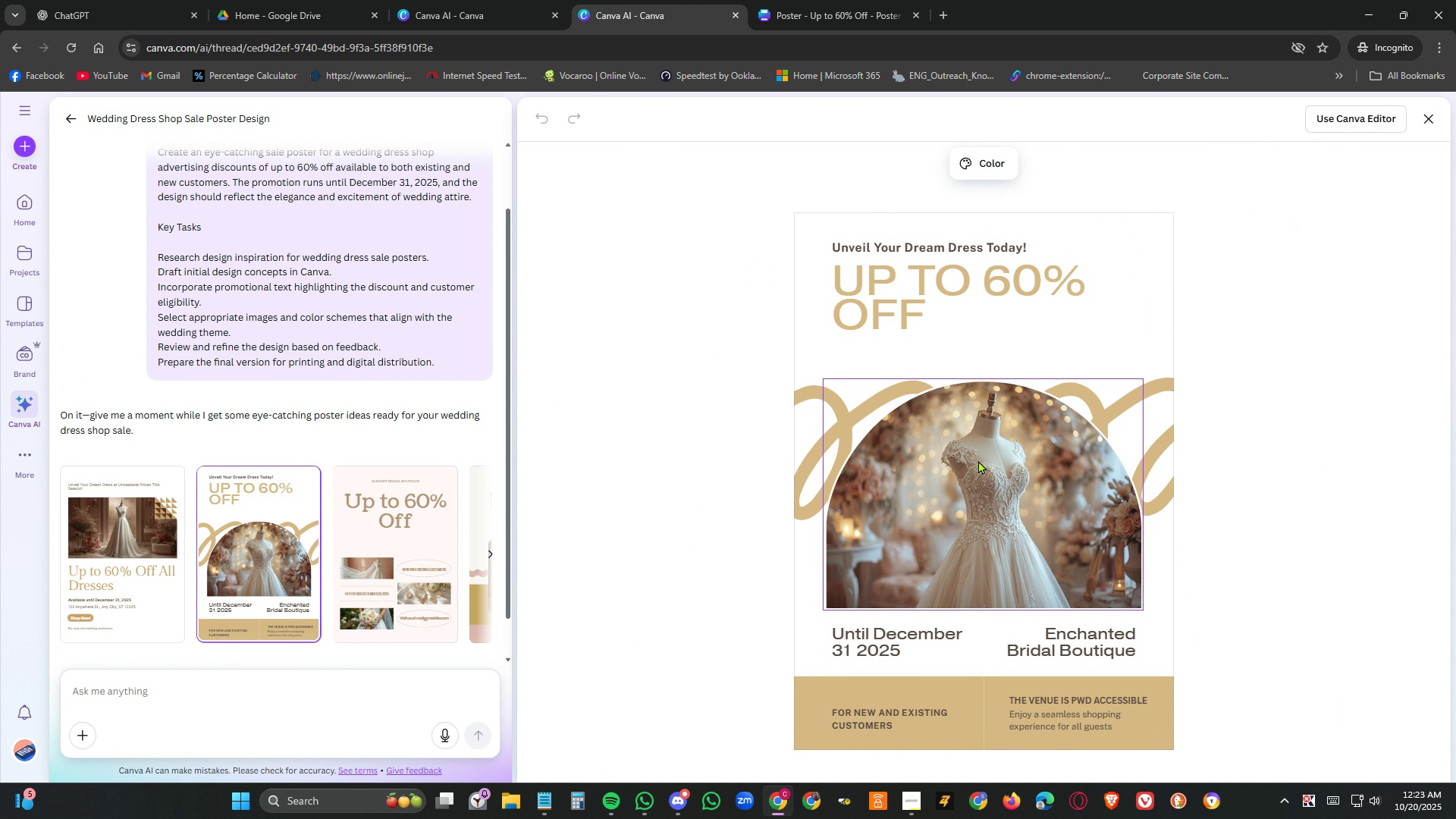 
left_click([1370, 112])
 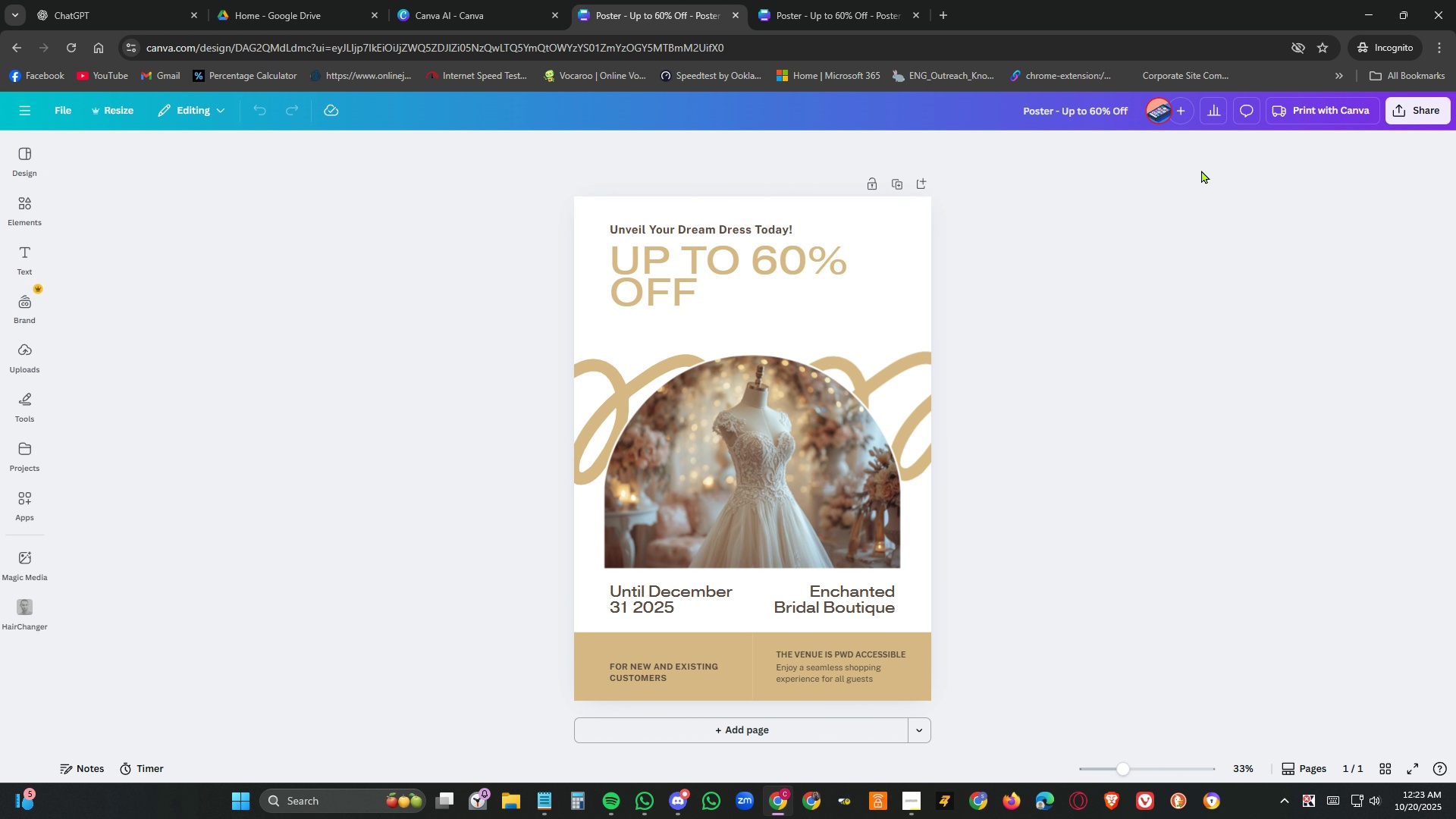 
wait(11.98)
 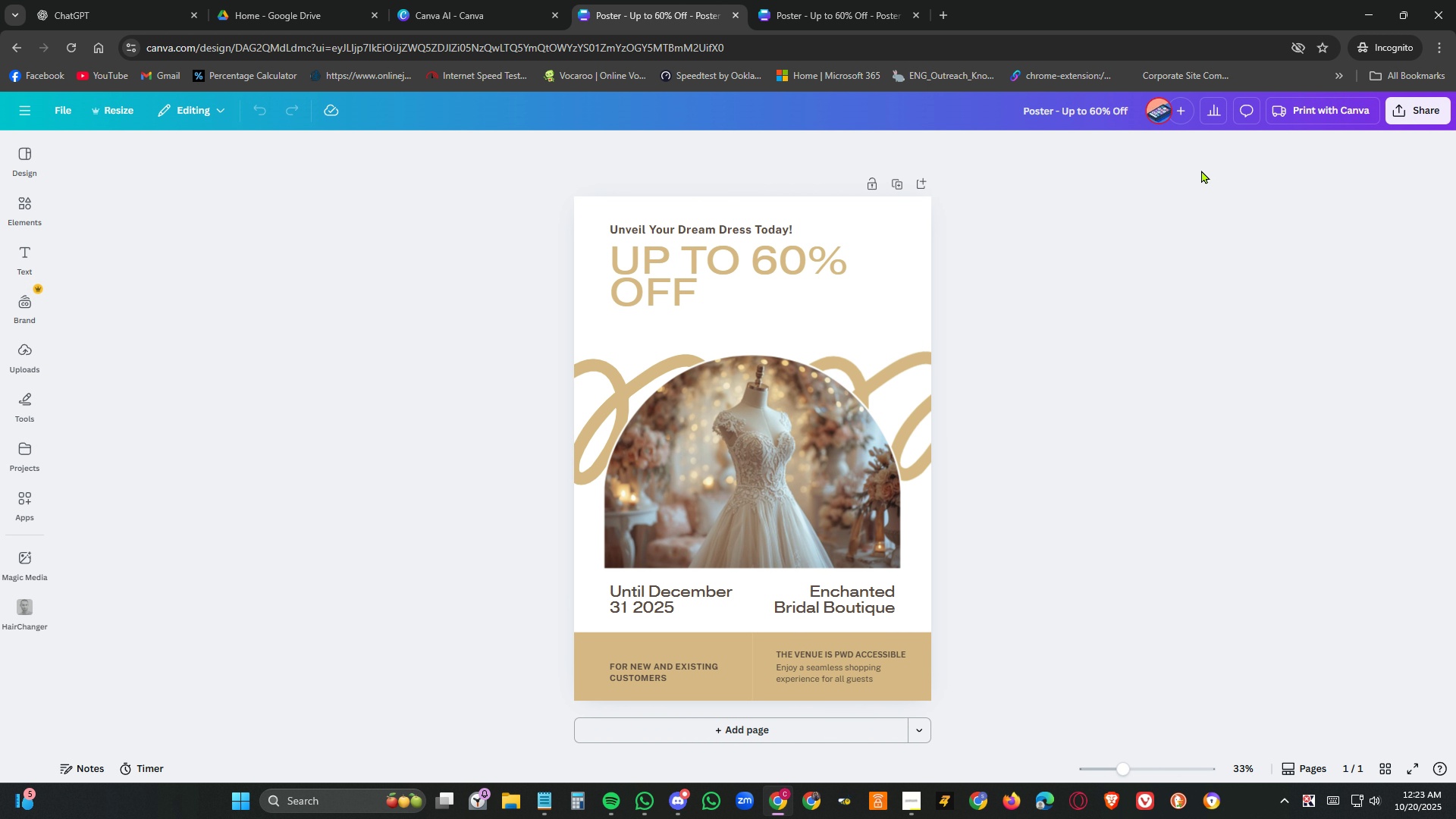 
left_click([844, 11])
 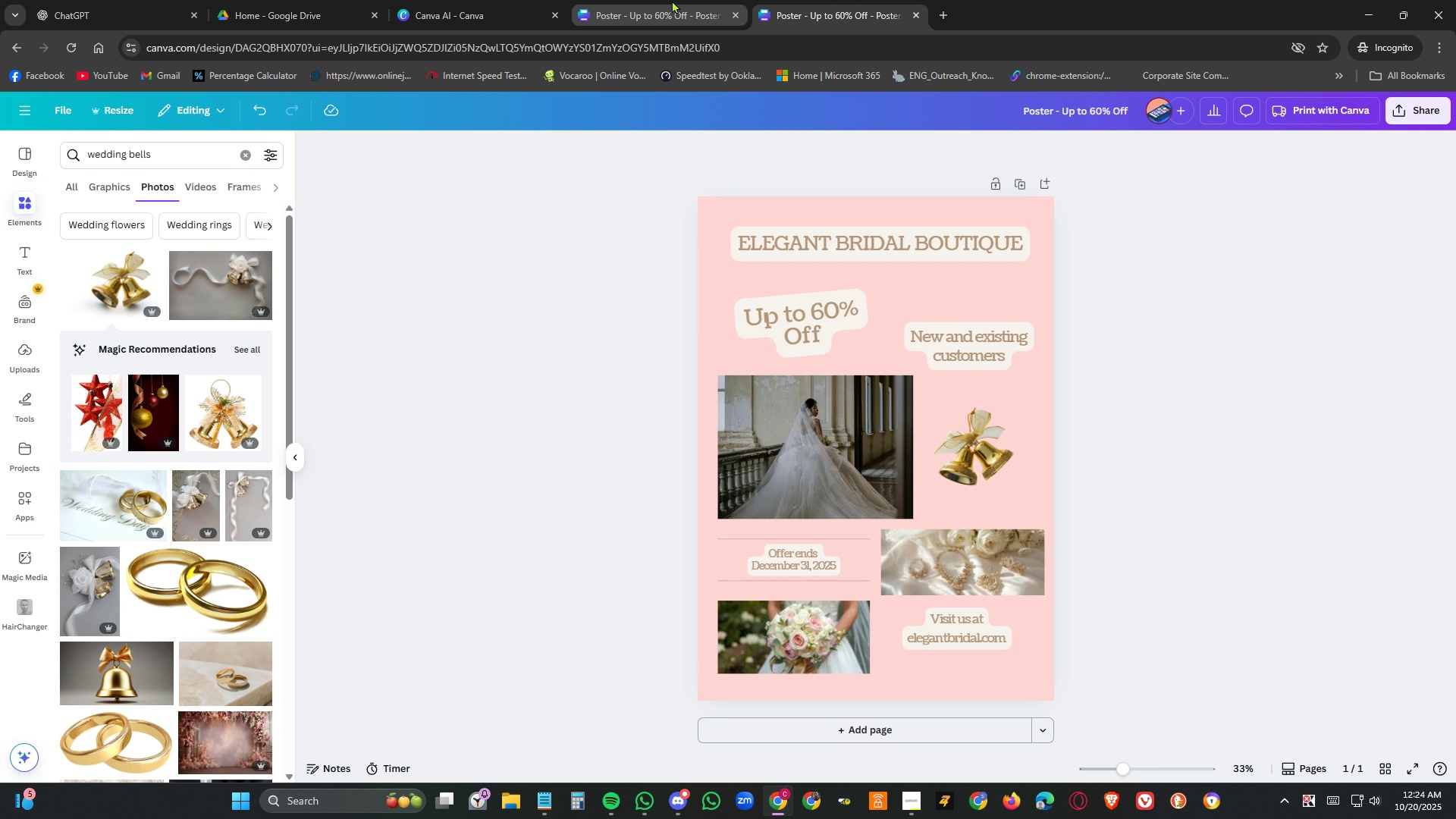 
left_click([670, 1])
 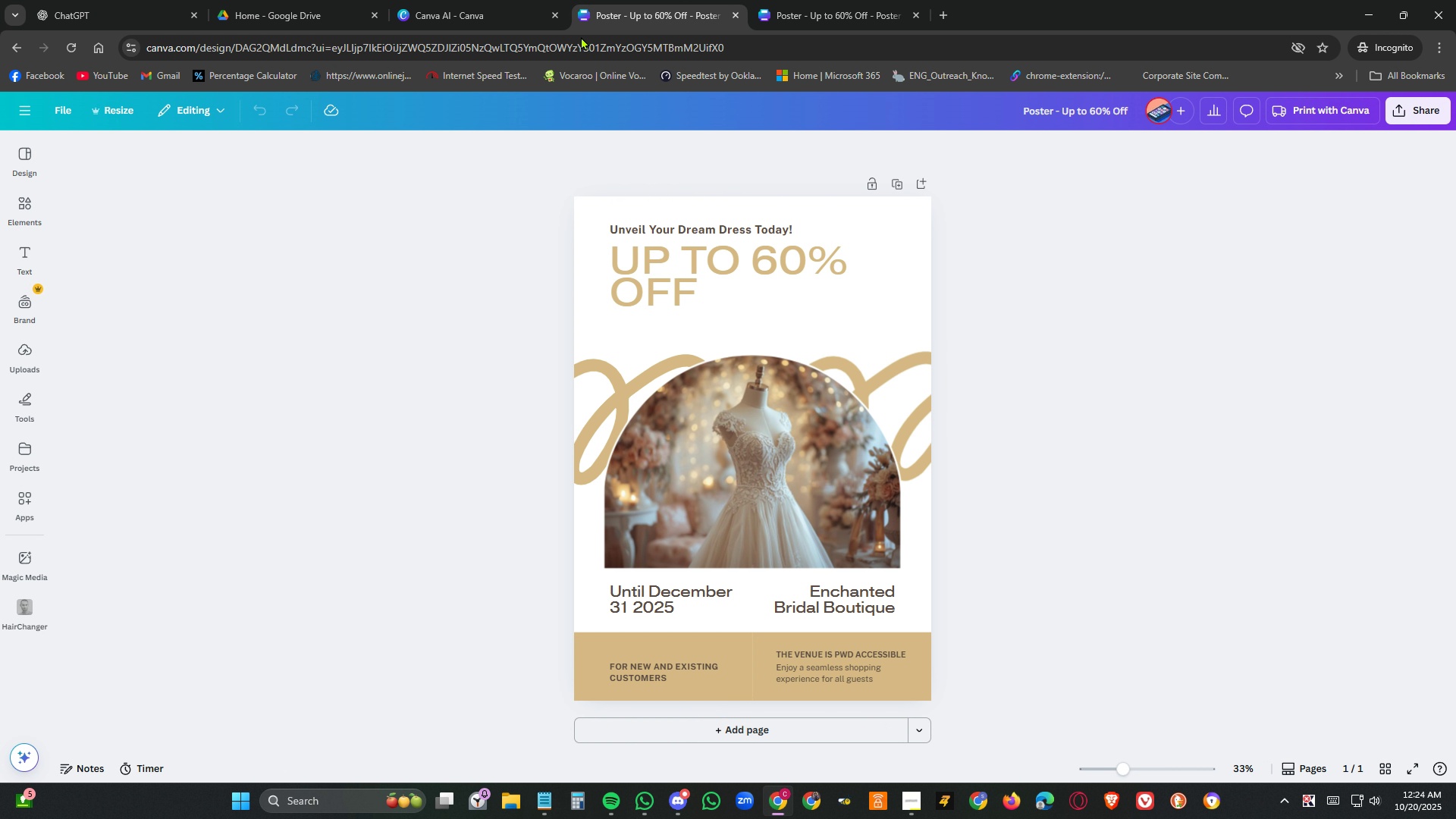 
left_click([101, 9])
 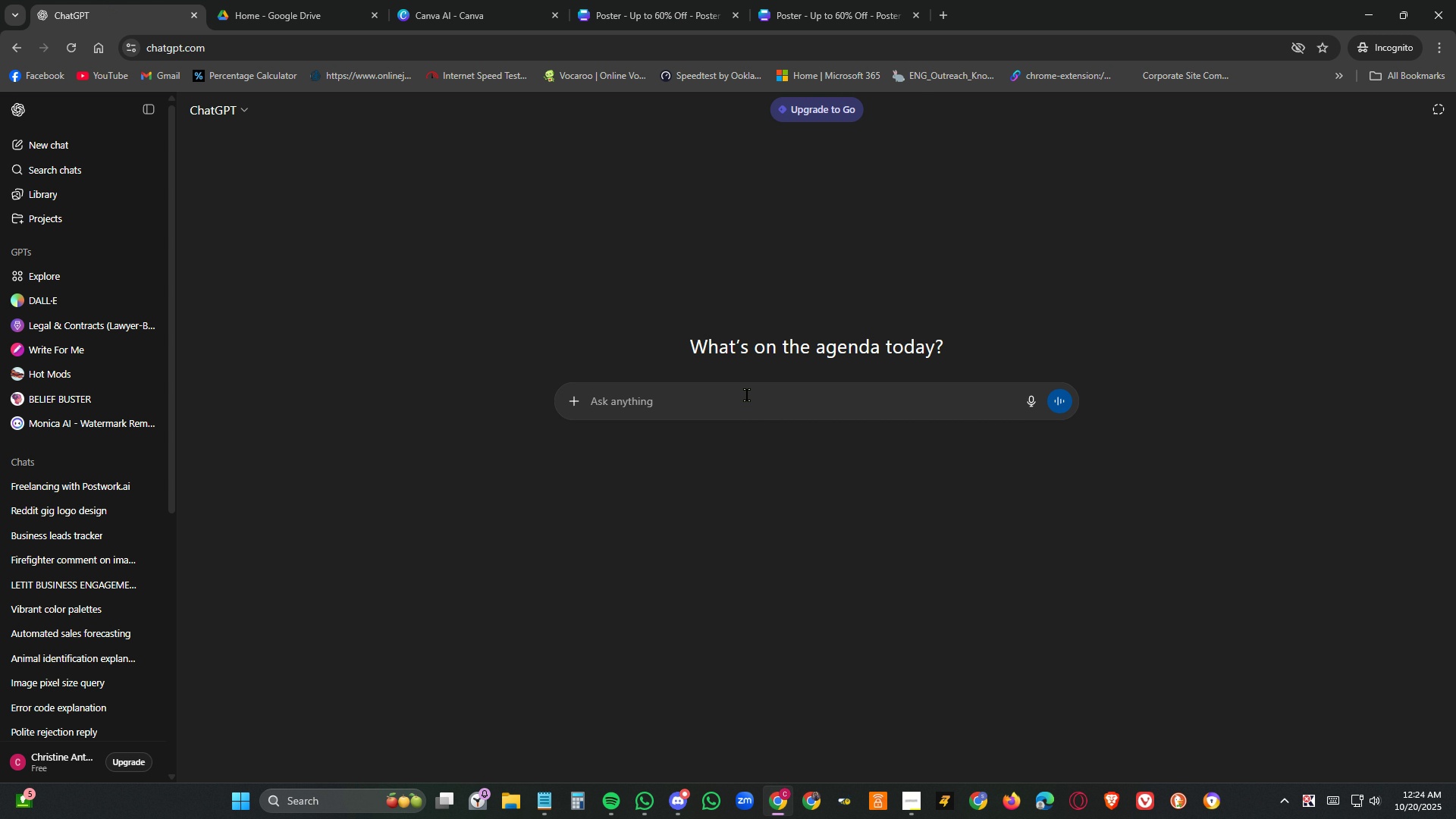 
left_click([747, 395])
 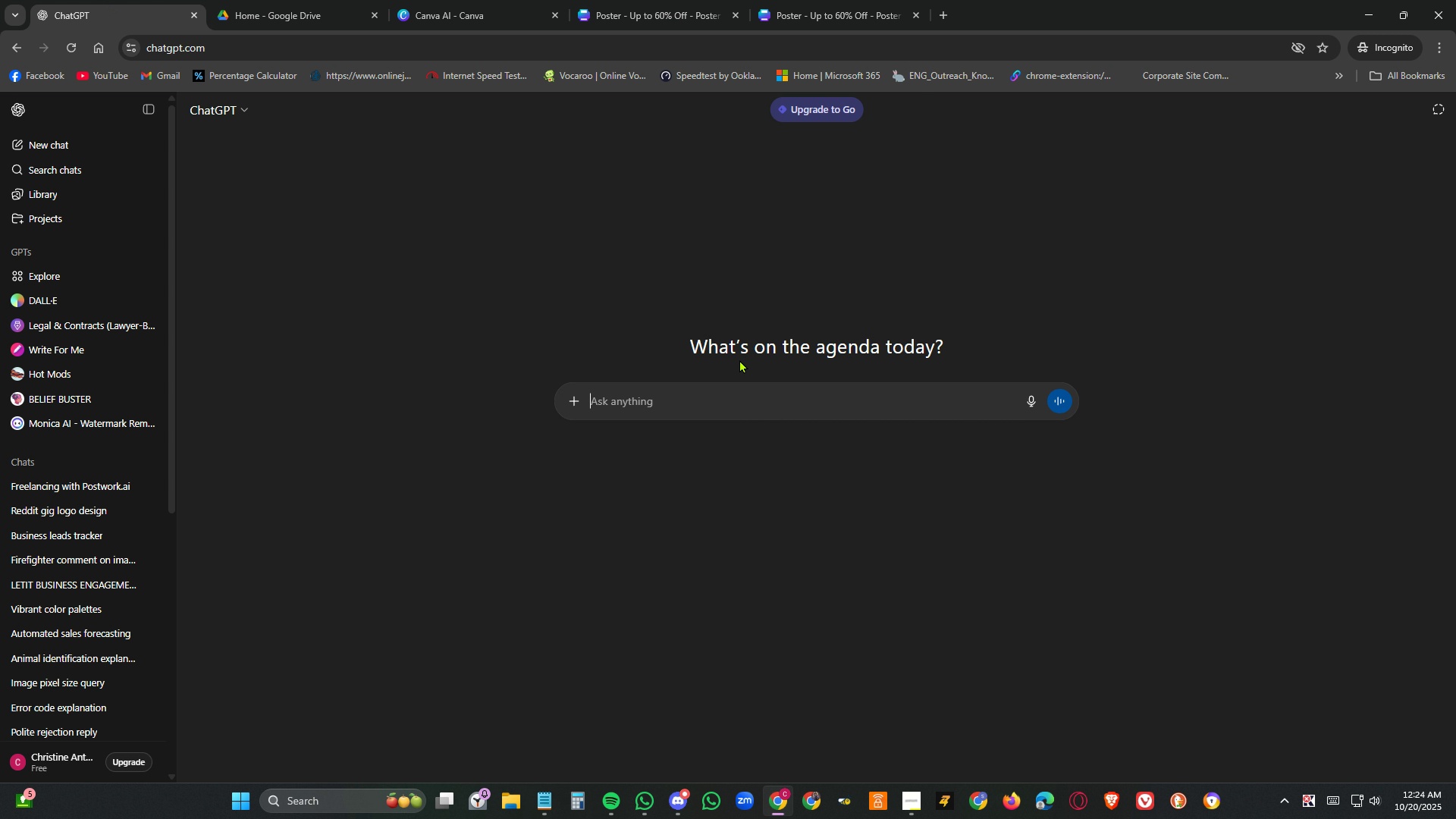 
type(Ideal wedding themese)
key(Backspace)
 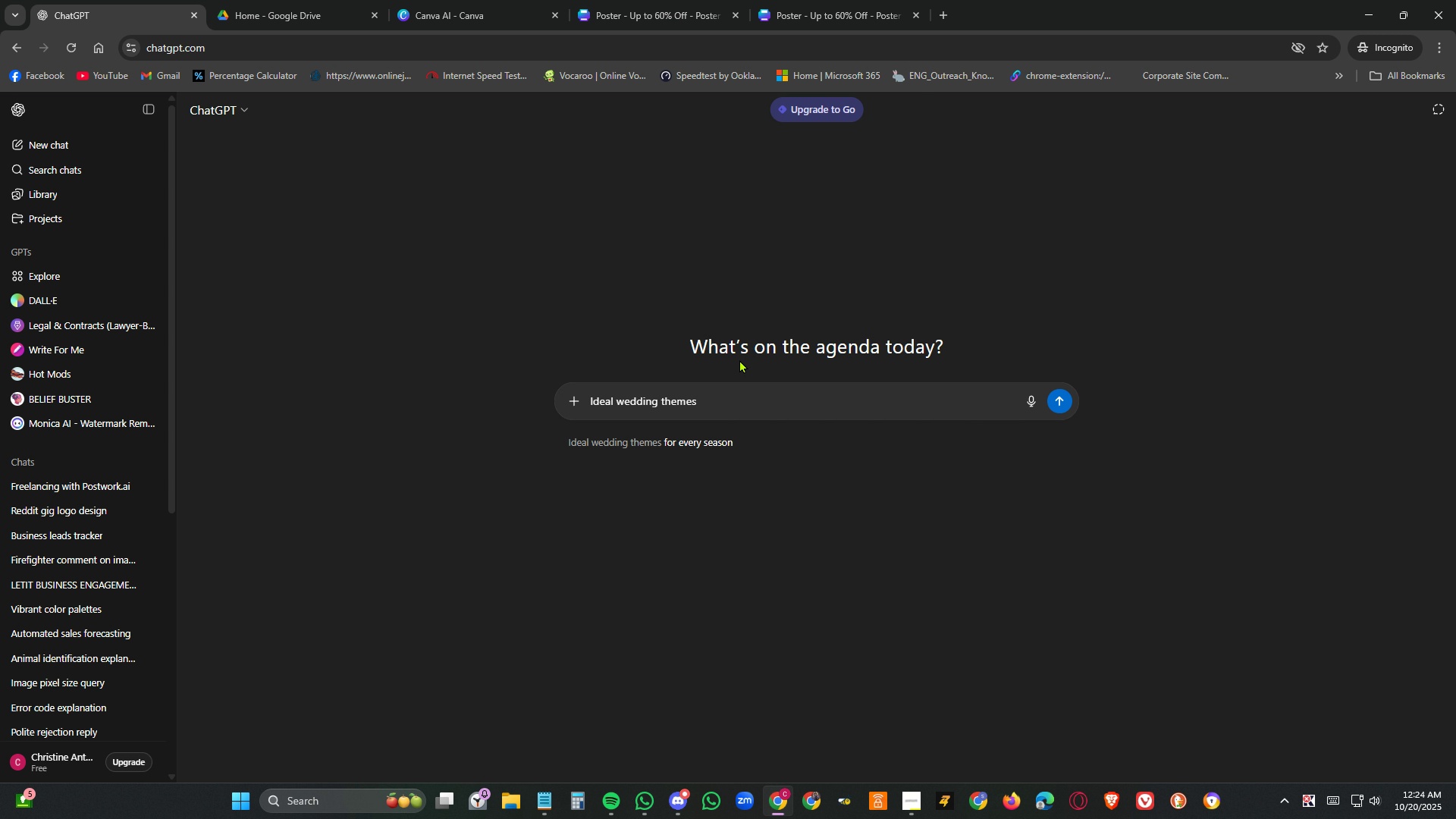 
key(Enter)
 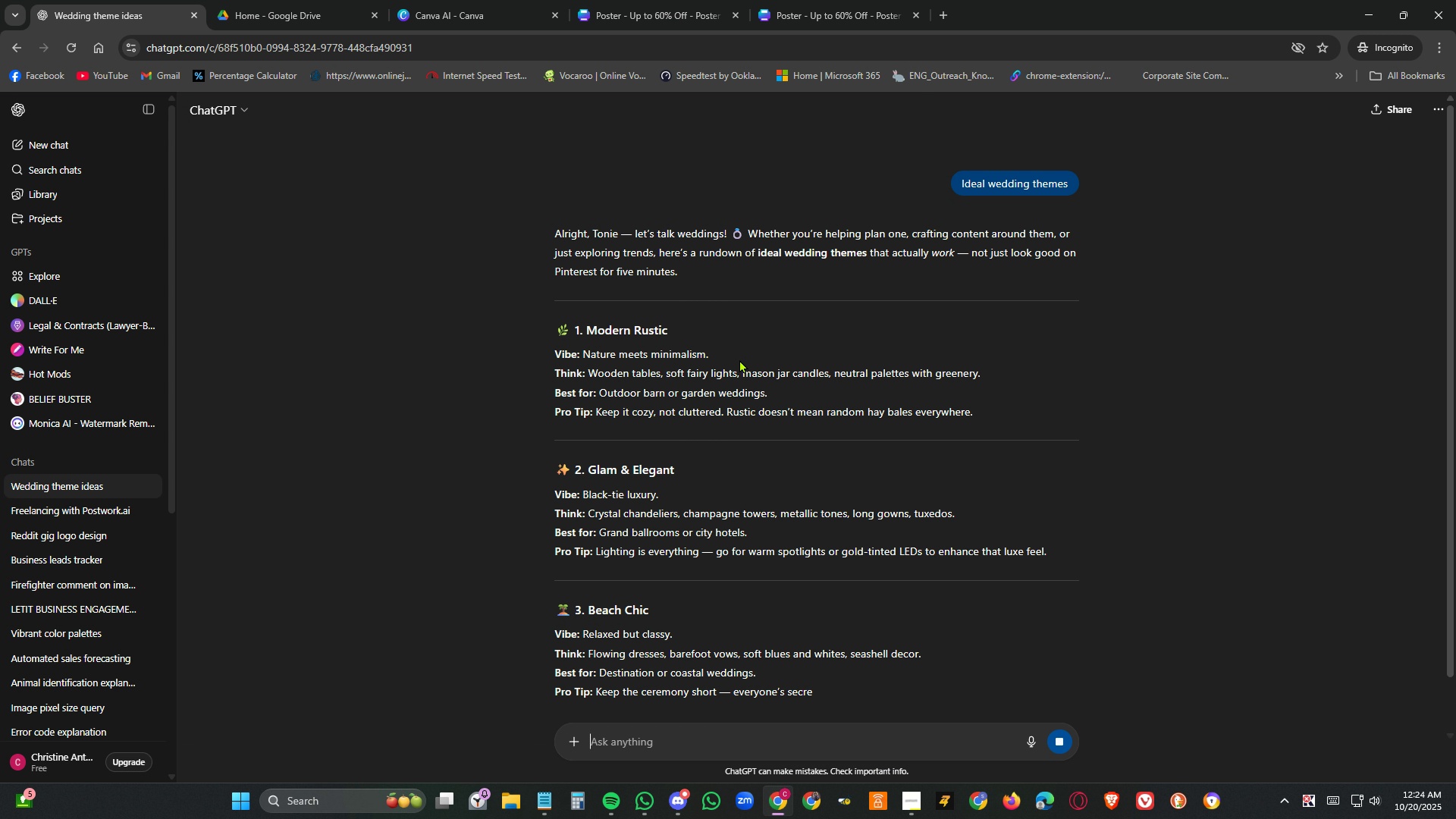 
wait(14.83)
 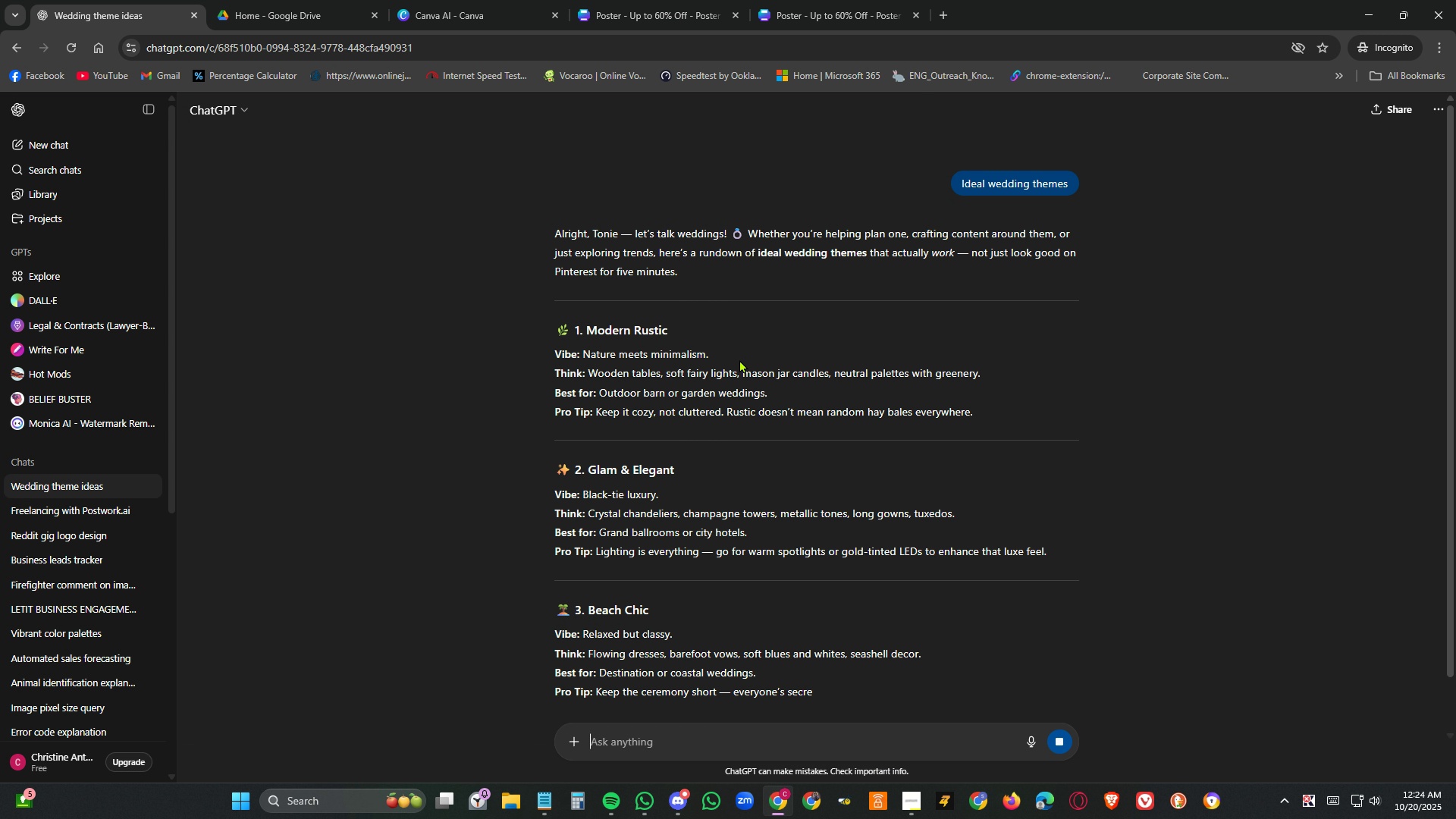 
scroll: coordinate [1144, 416], scroll_direction: down, amount: 7.0
 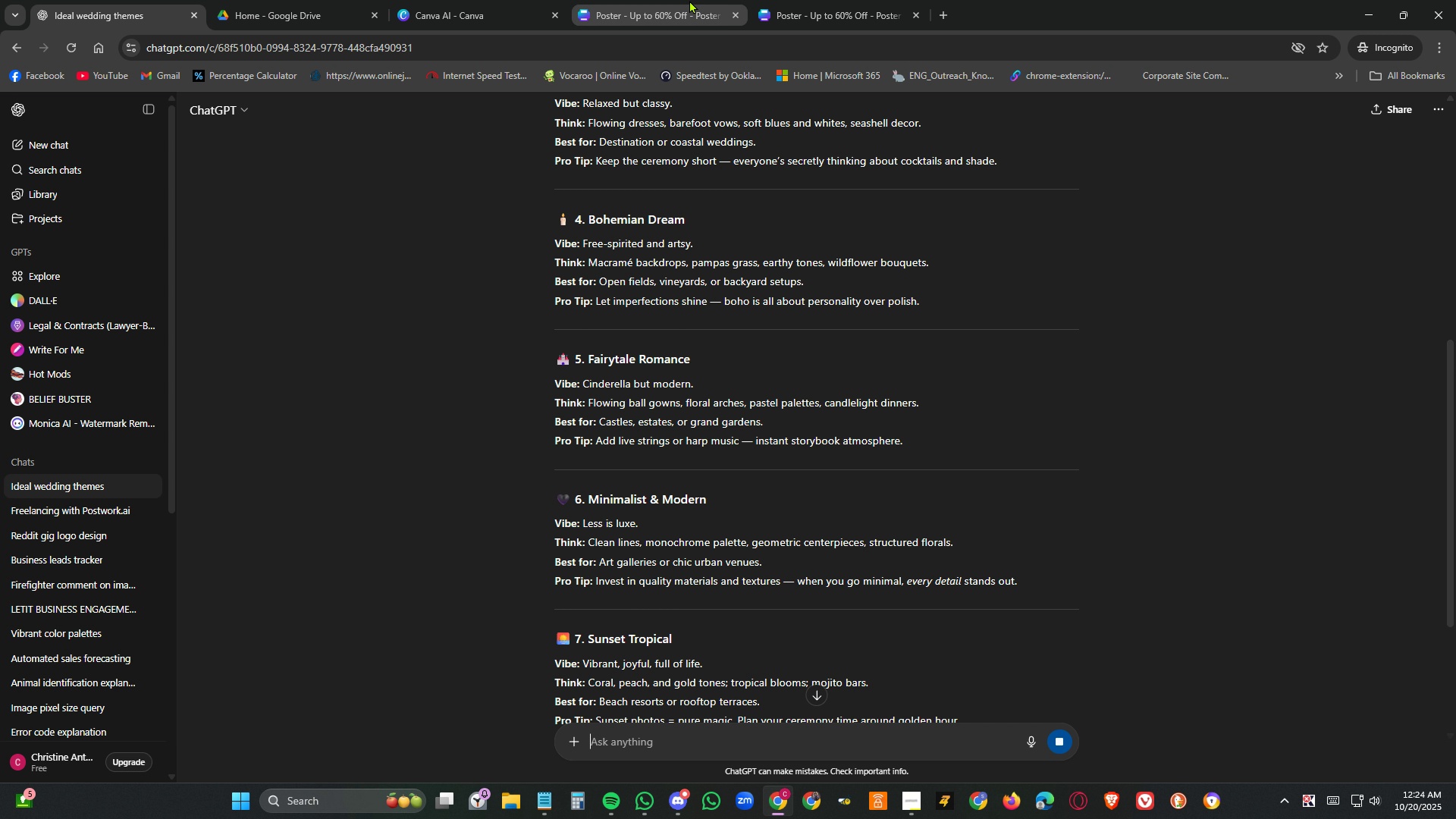 
left_click([673, 3])
 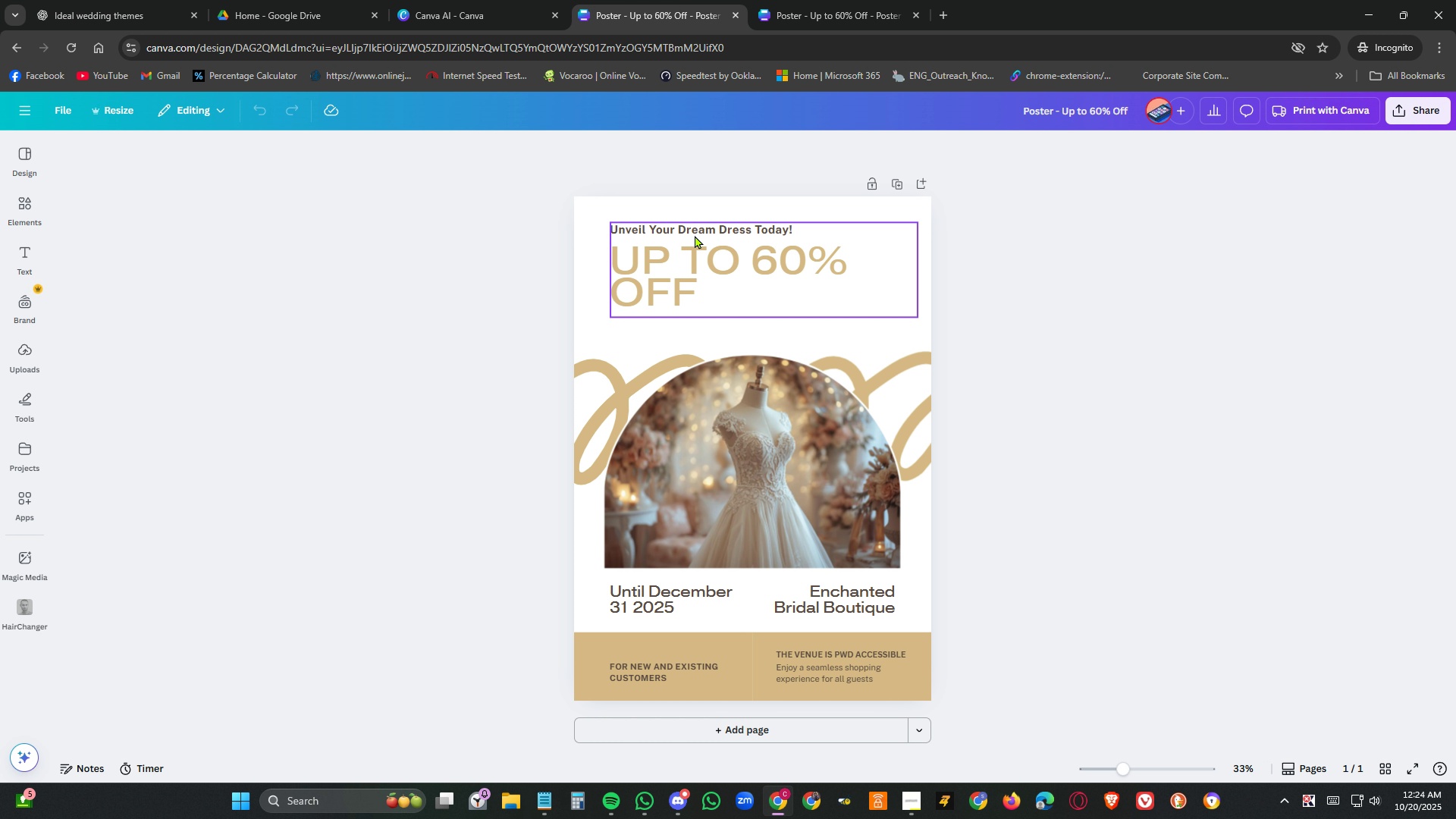 
wait(8.02)
 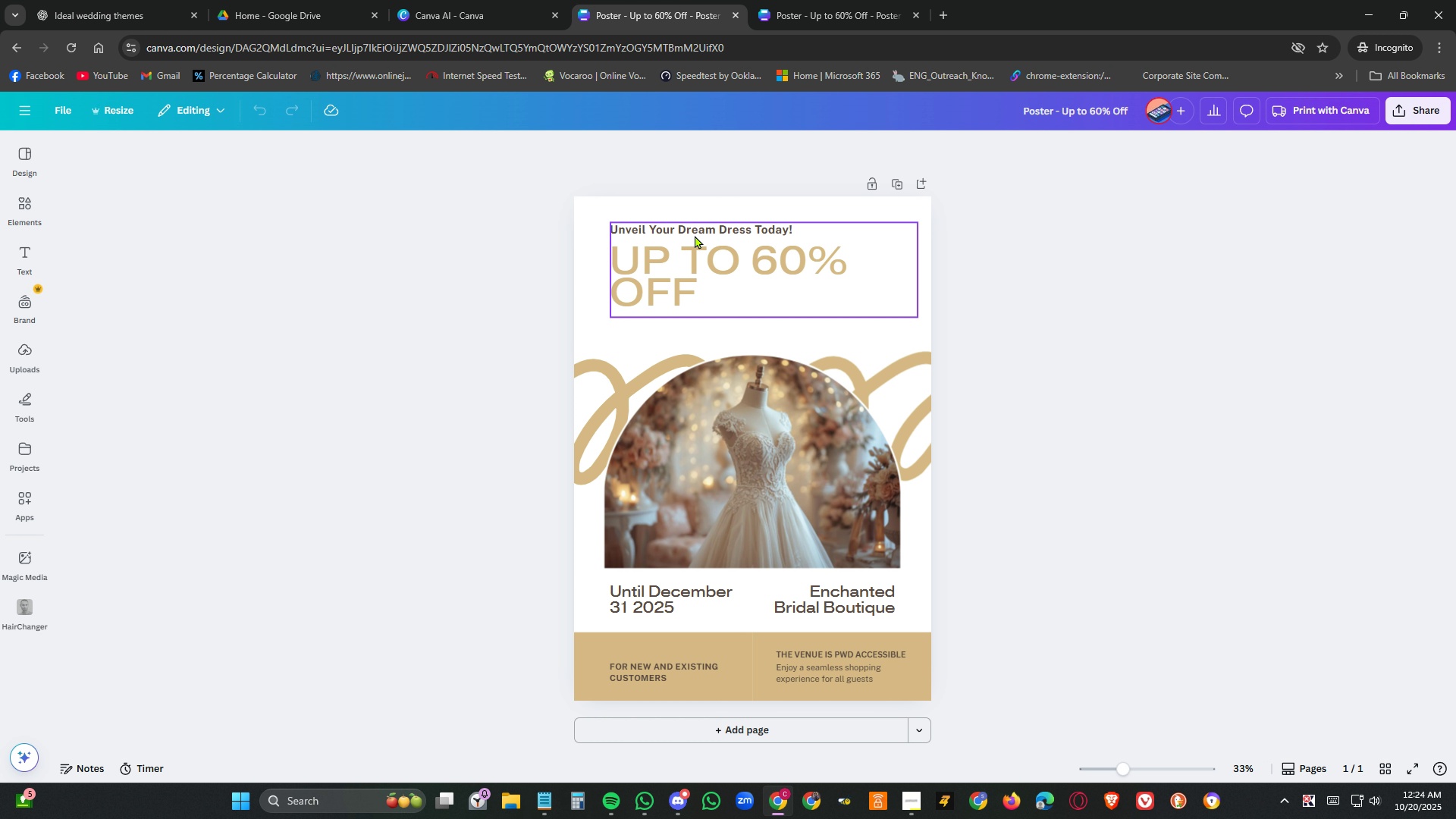 
left_click([803, 10])
 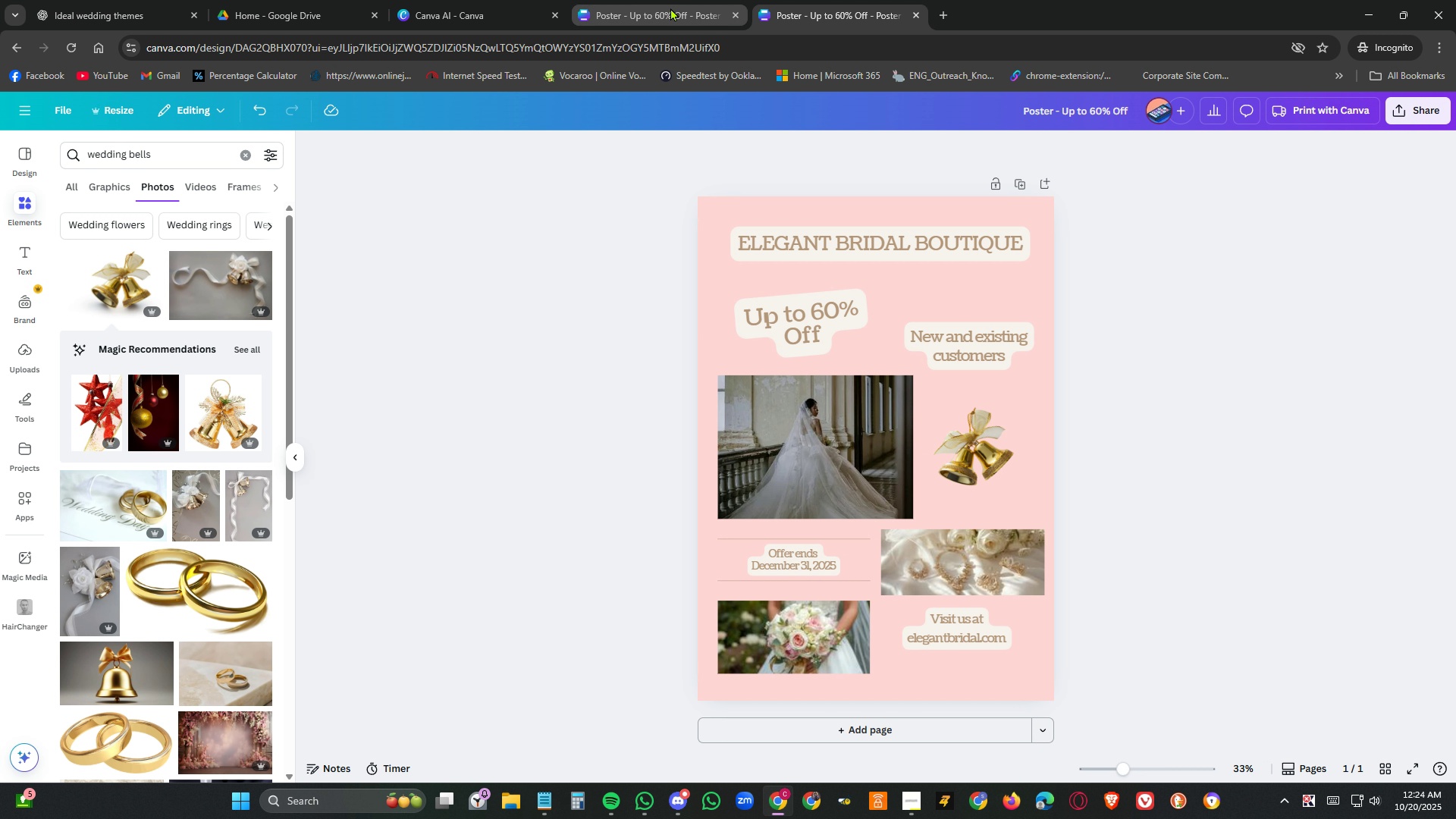 
left_click([670, 8])
 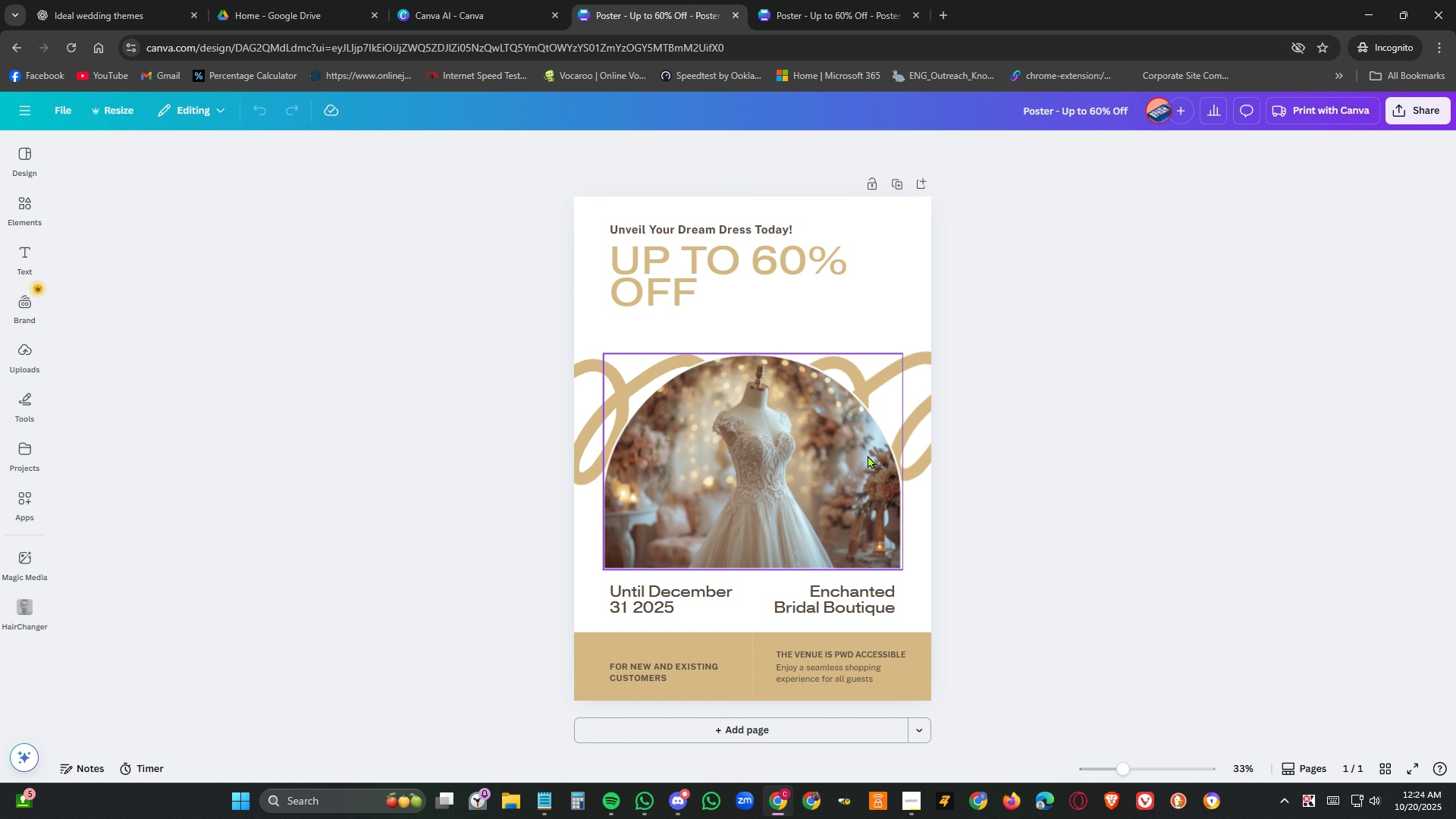 
left_click([1092, 539])
 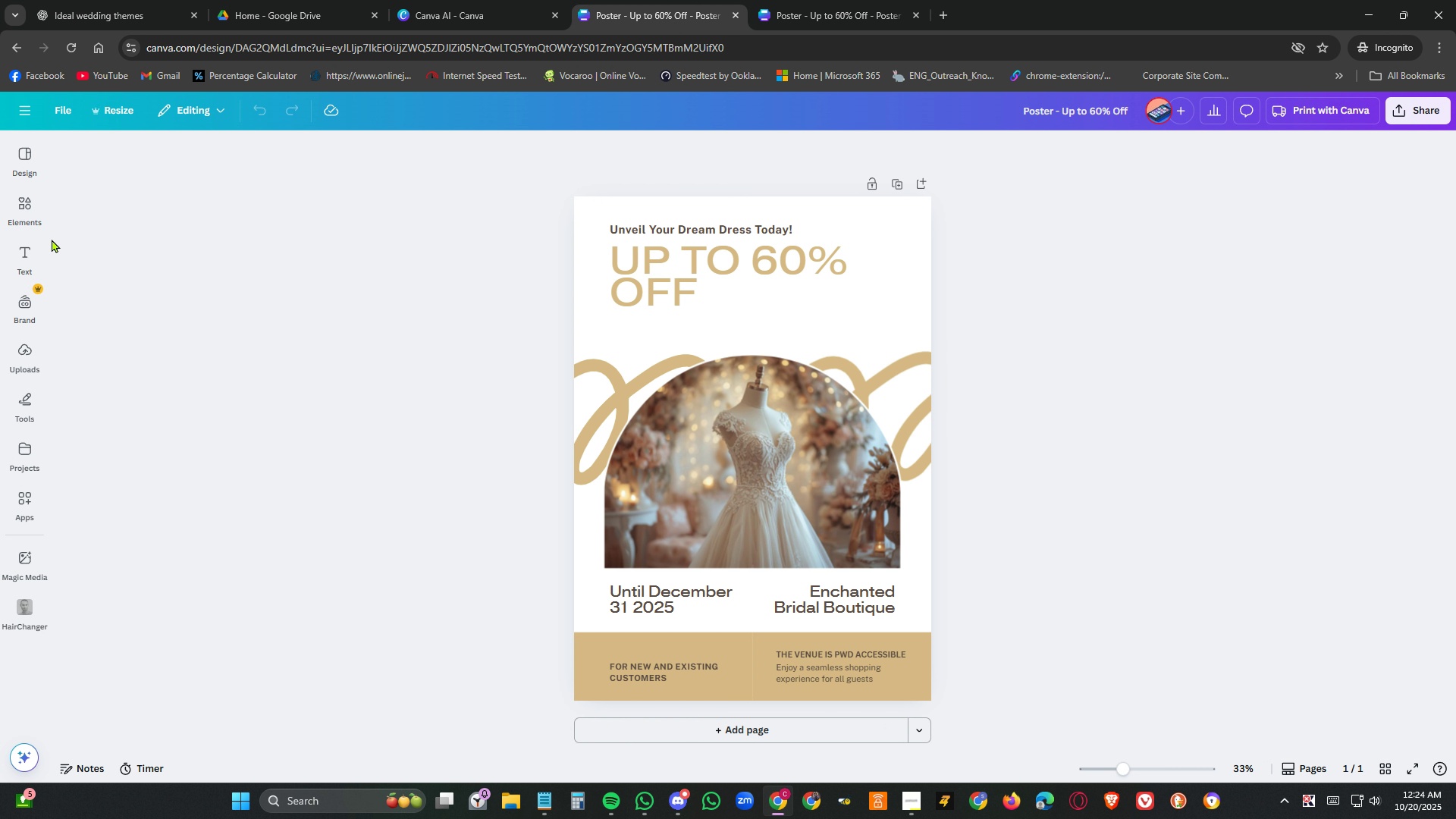 
left_click([34, 202])
 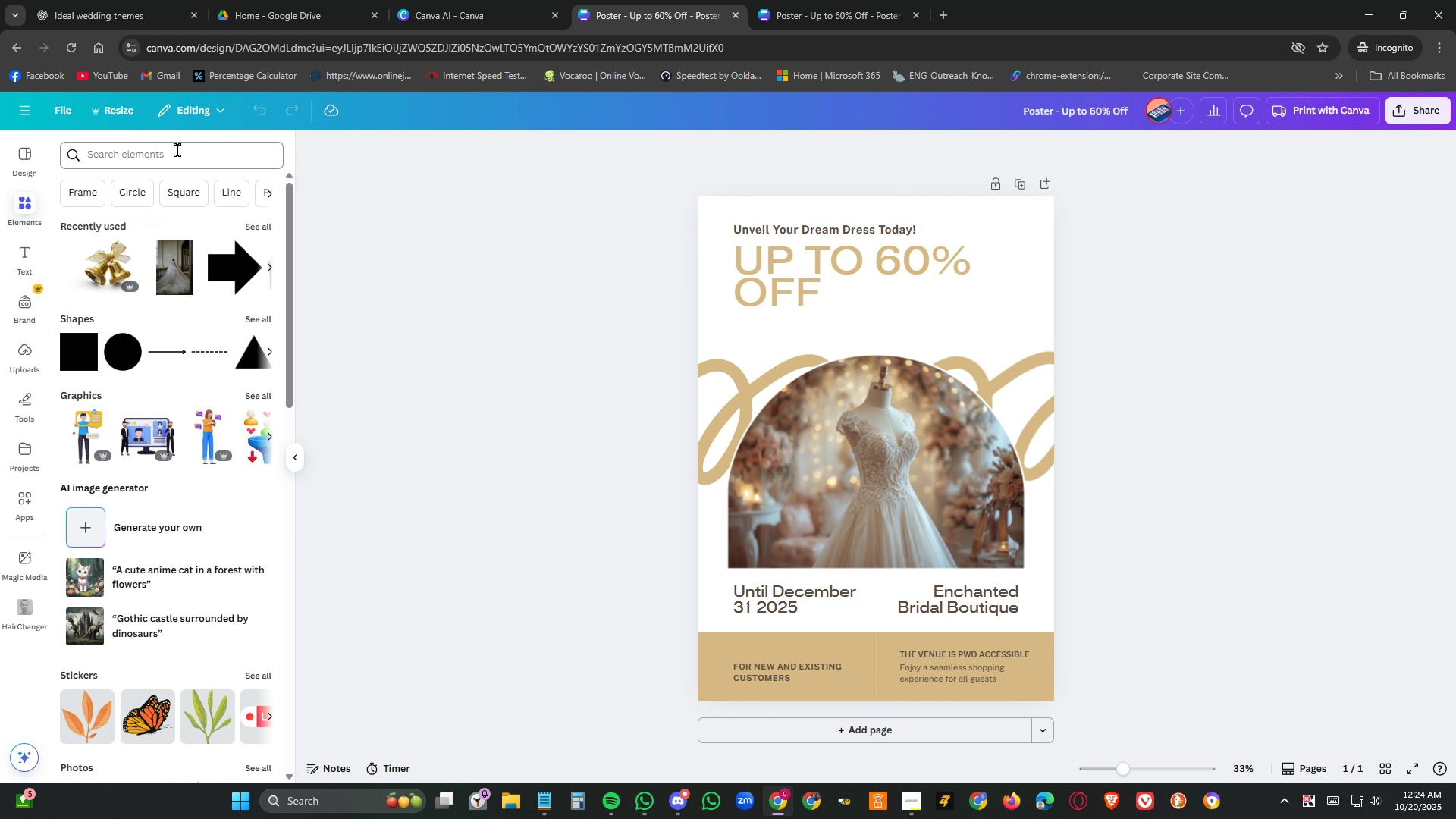 
left_click([177, 150])
 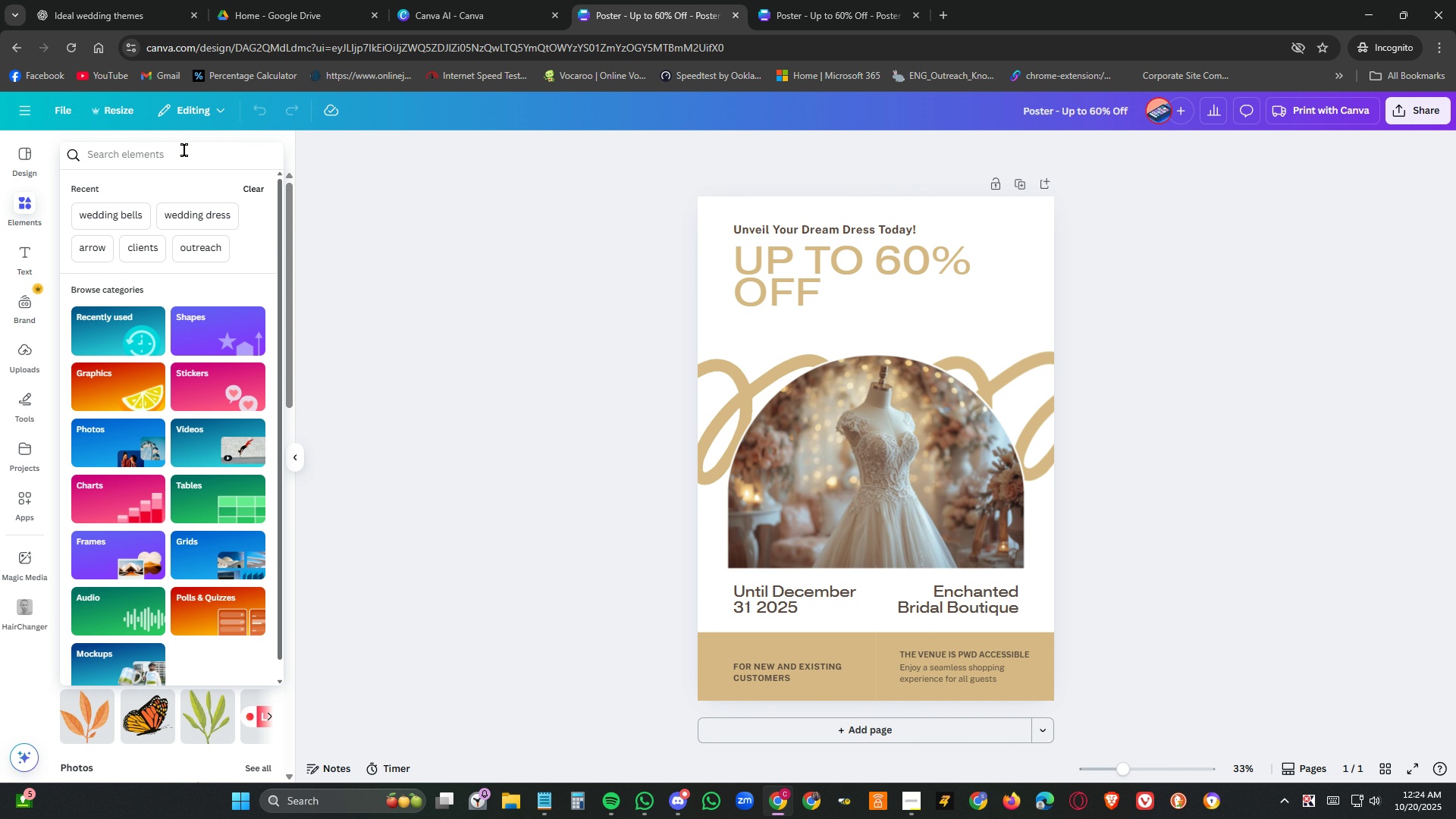 
type(wedding dress)
 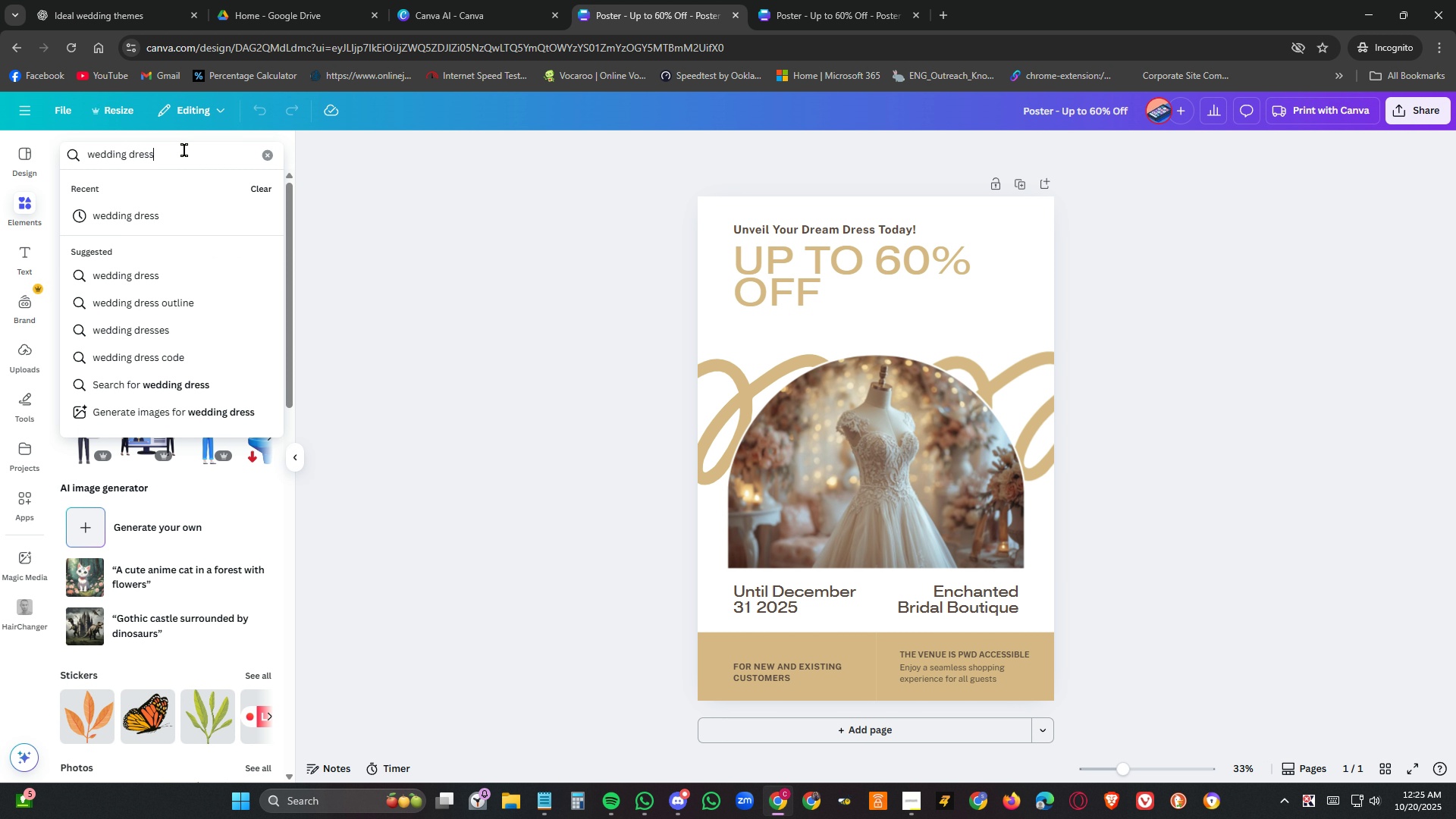 
key(Enter)
 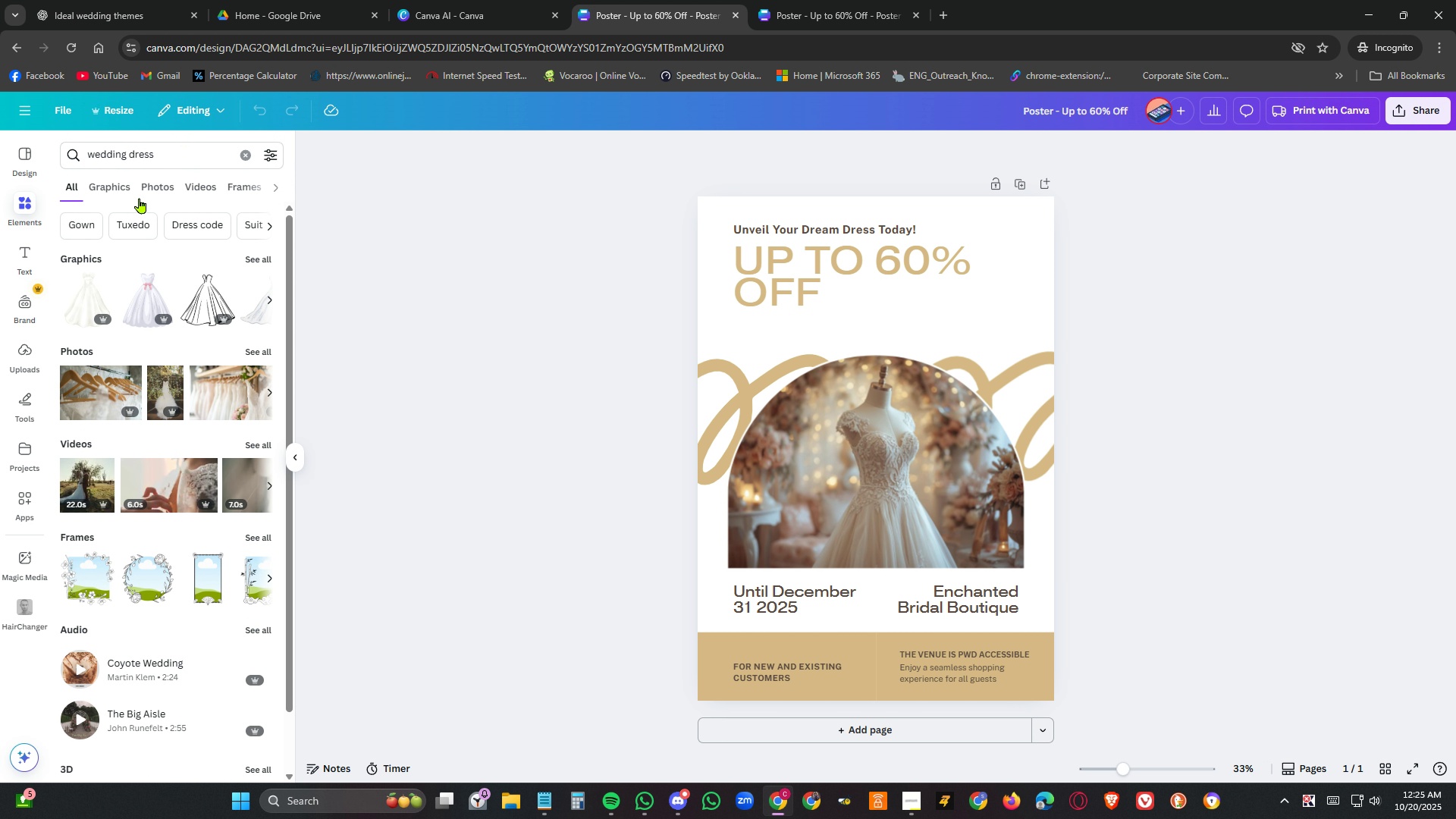 
left_click([162, 190])
 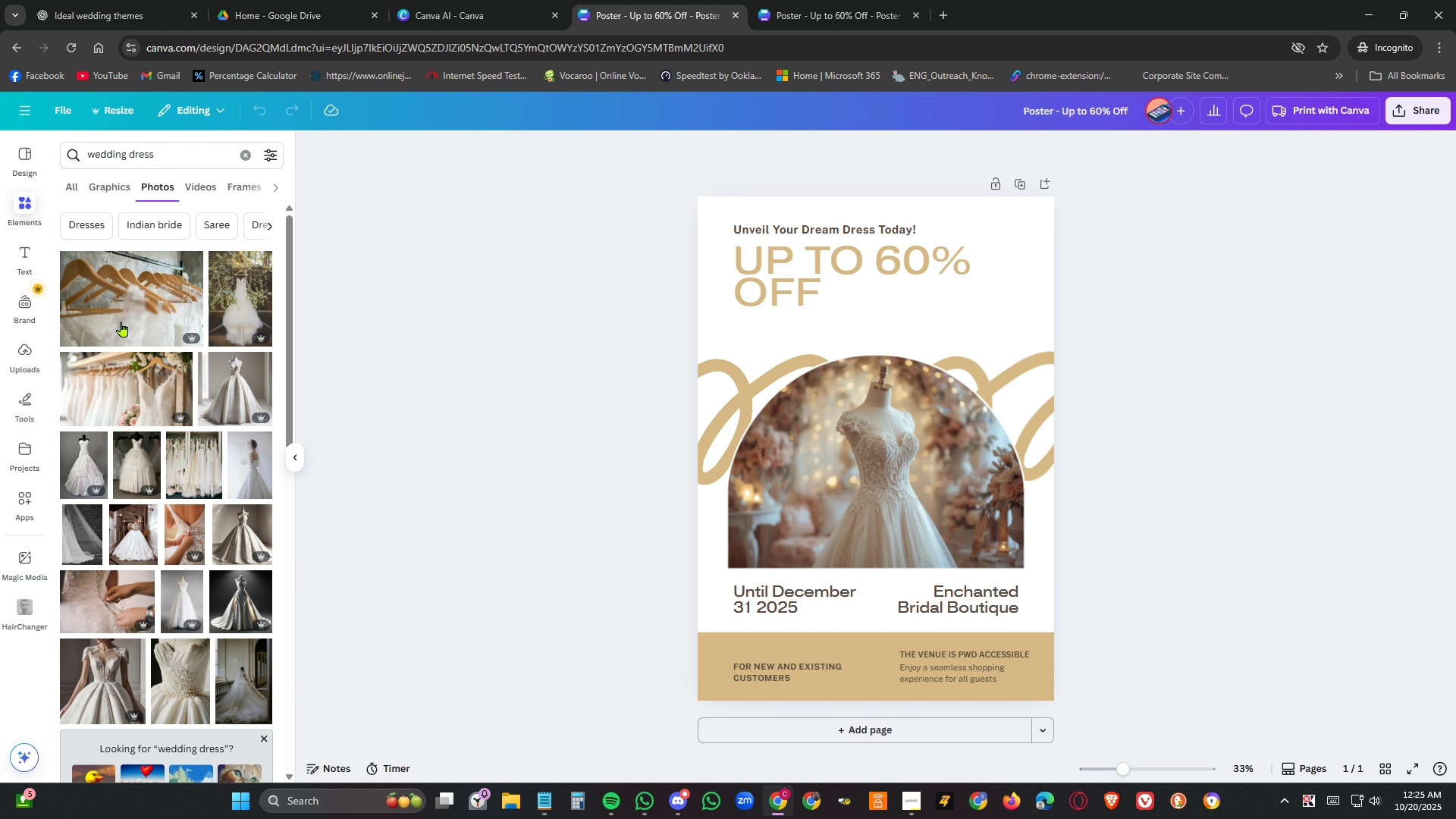 
scroll: coordinate [136, 351], scroll_direction: down, amount: 8.0
 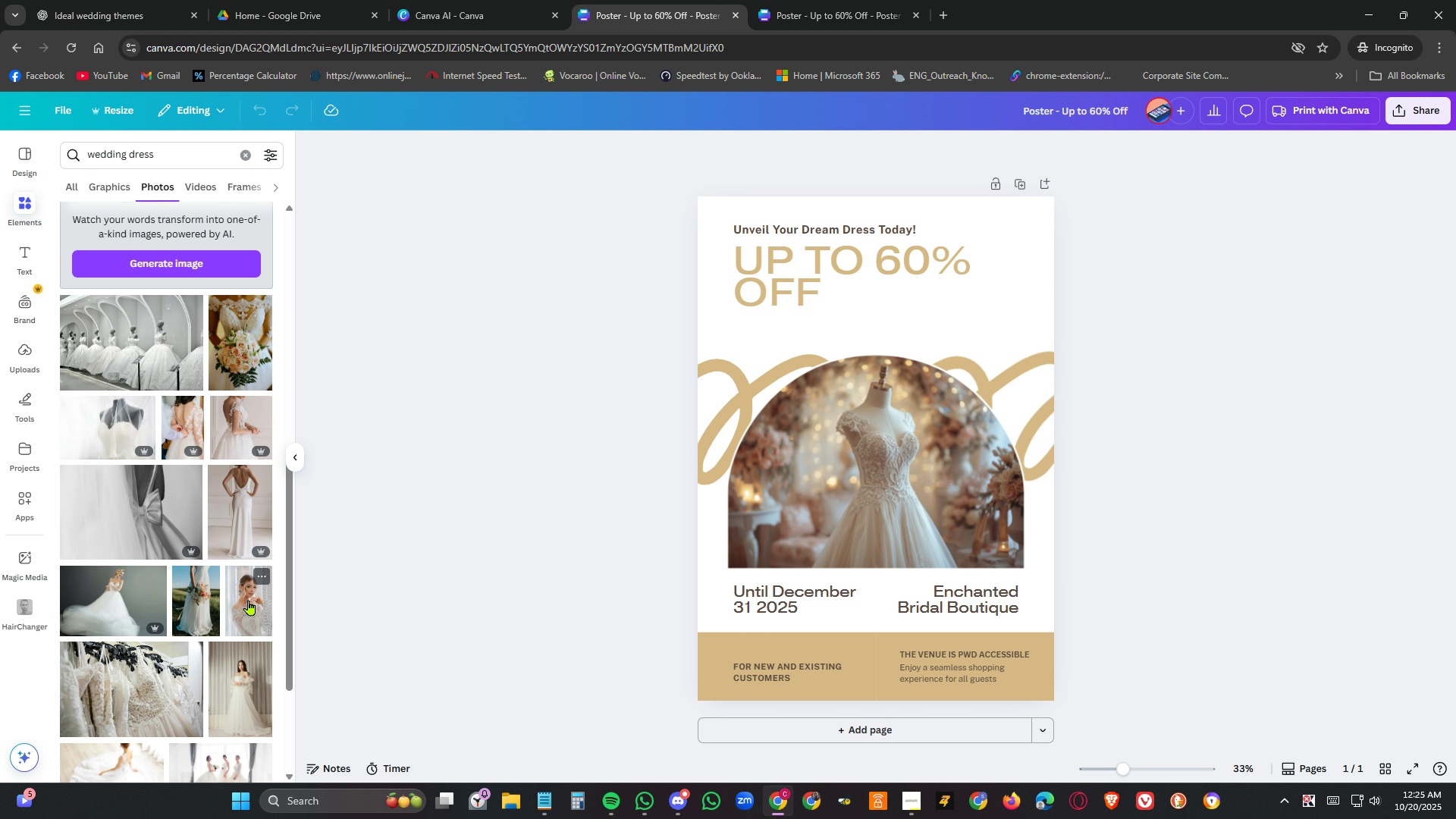 
left_click([249, 600])
 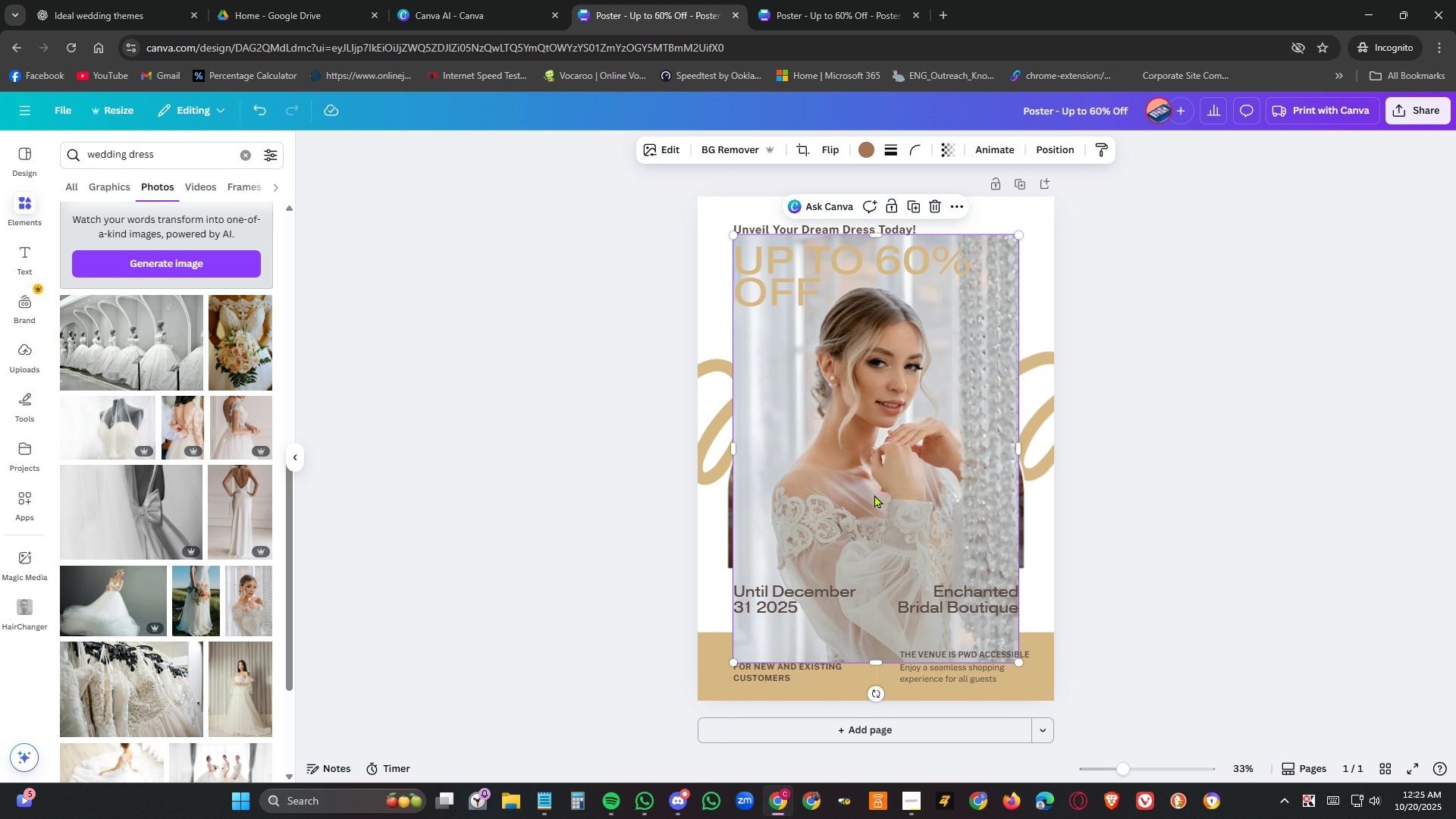 
left_click_drag(start_coordinate=[875, 496], to_coordinate=[39, 421])
 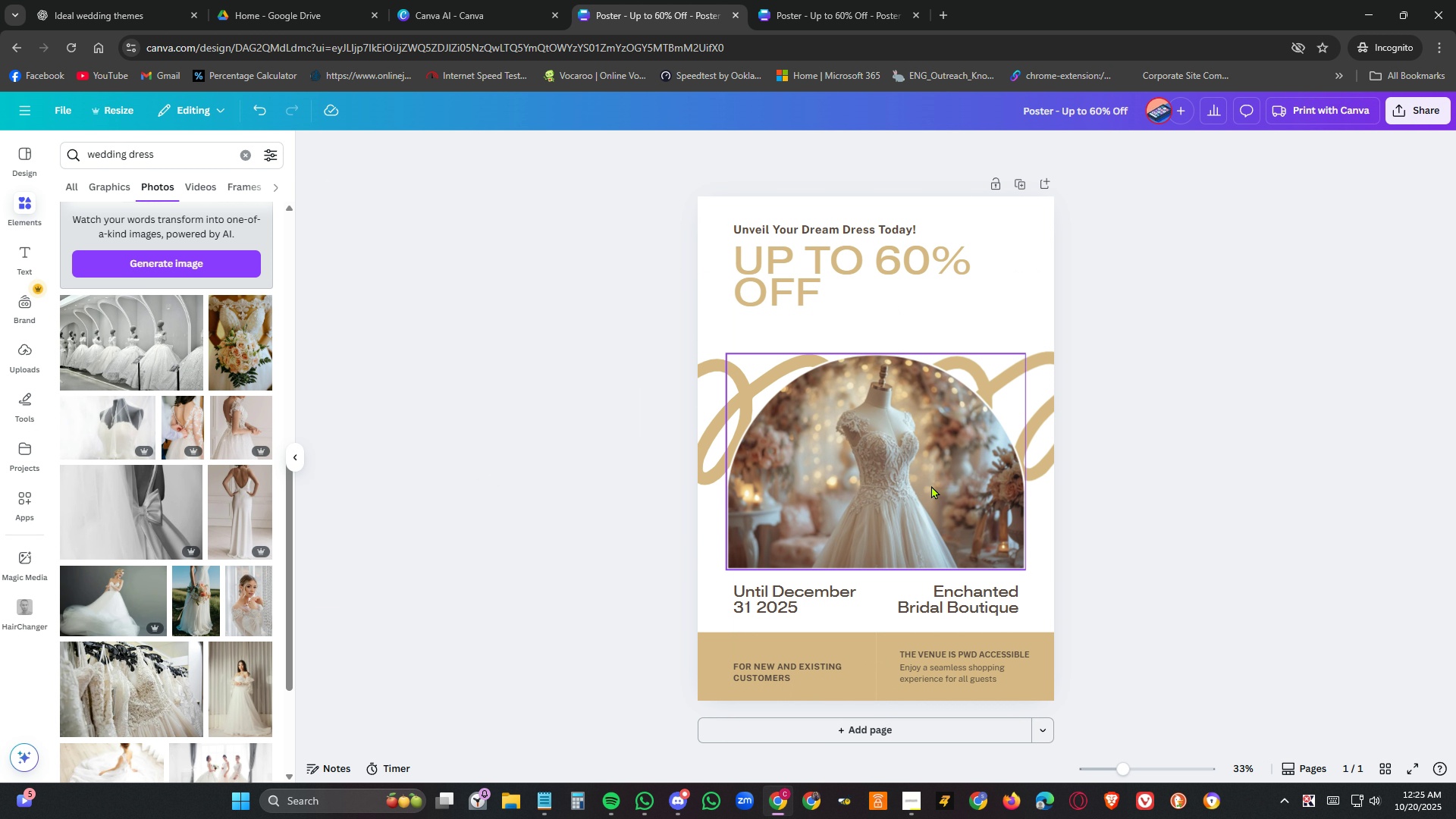 
left_click([931, 485])
 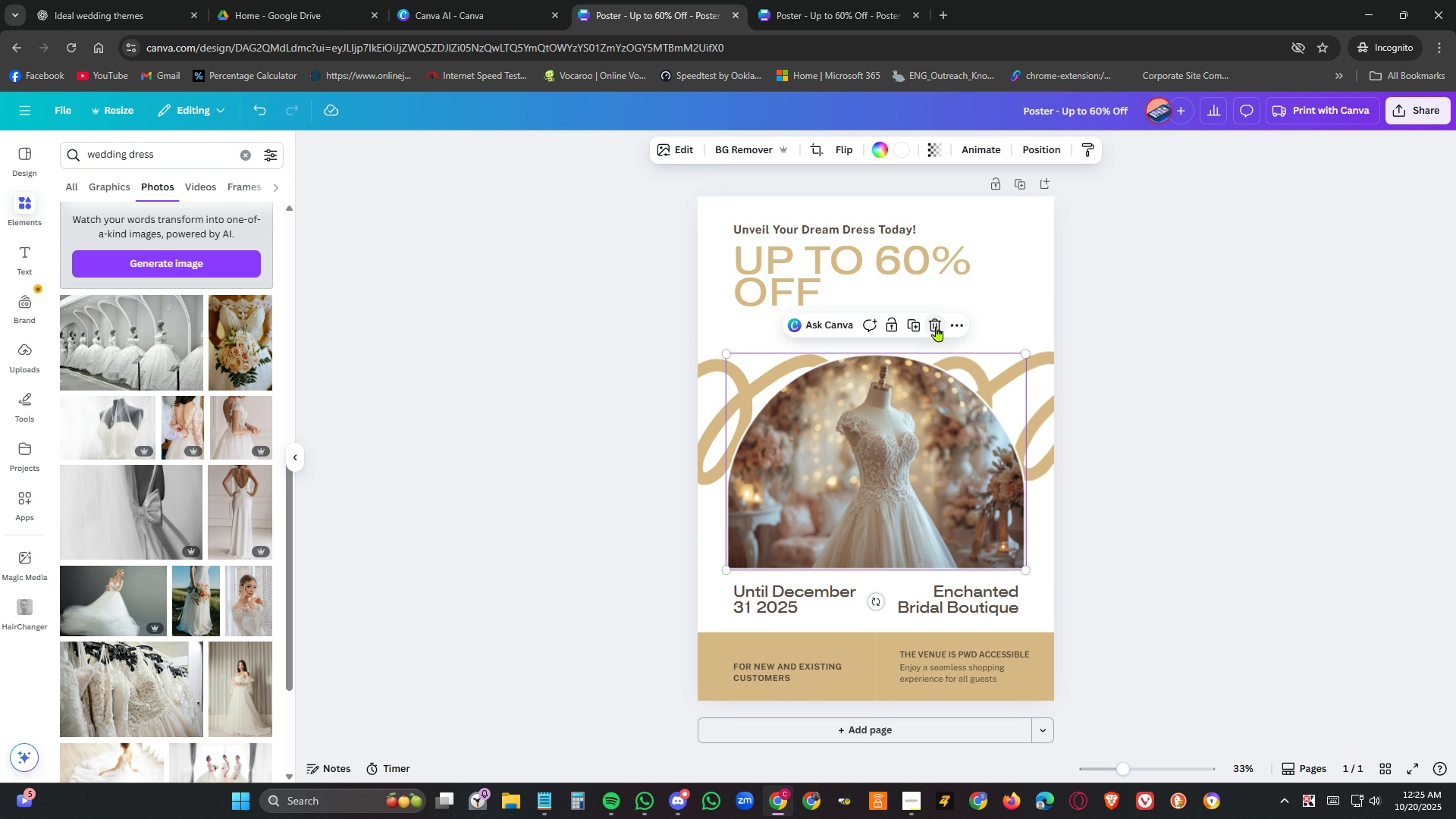 
left_click([937, 326])
 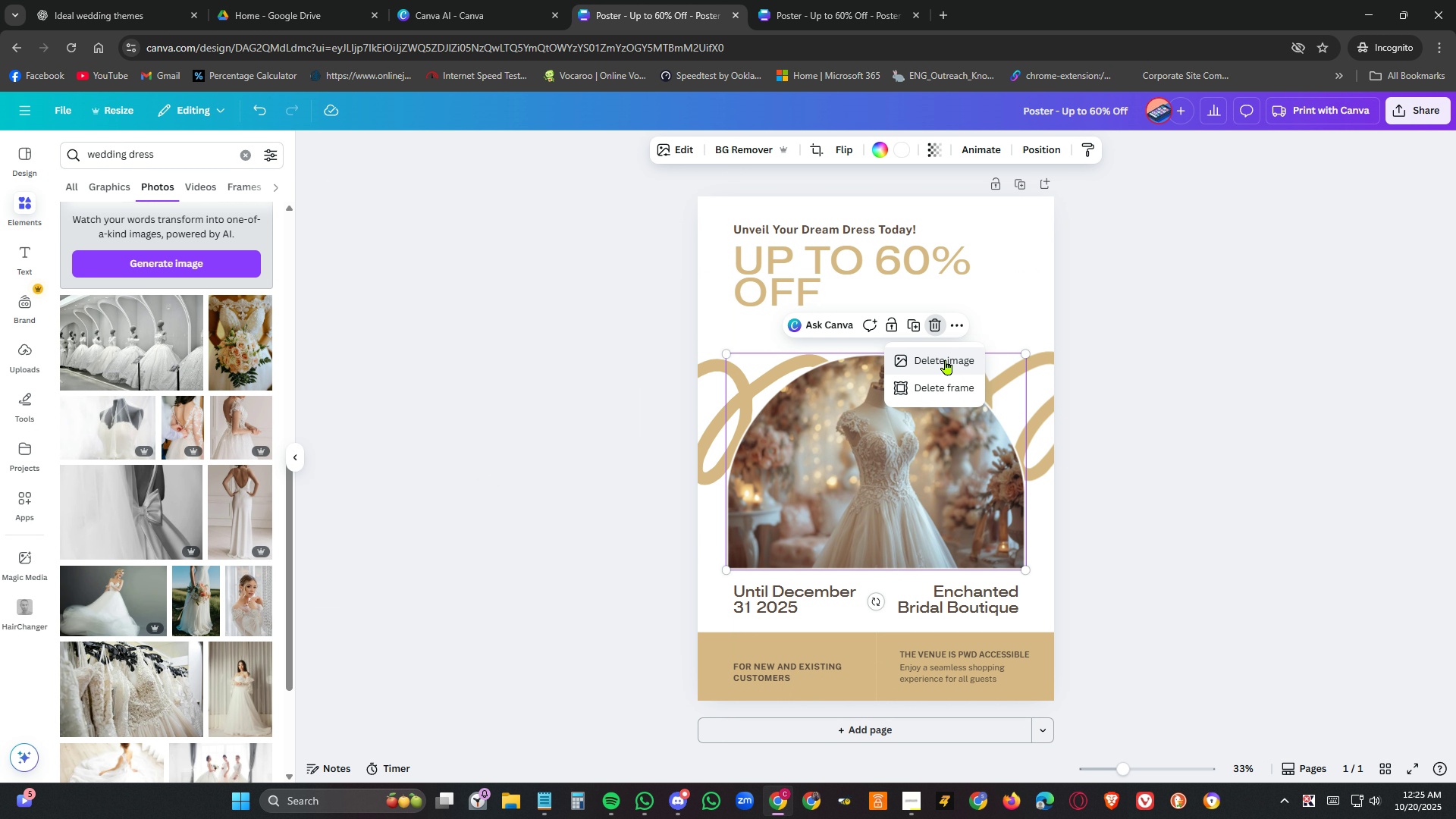 
left_click([946, 359])
 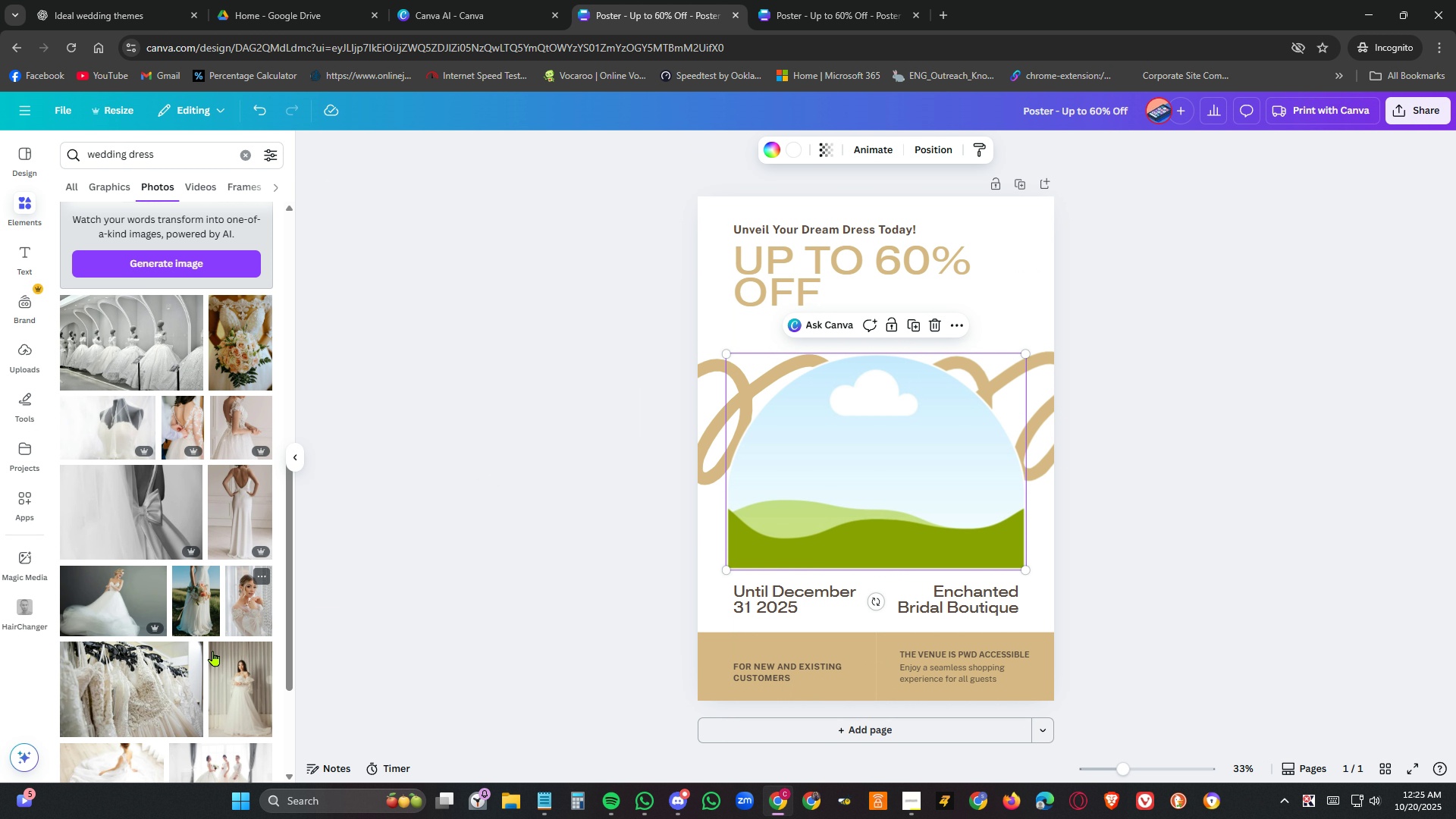 
left_click_drag(start_coordinate=[248, 592], to_coordinate=[786, 524])
 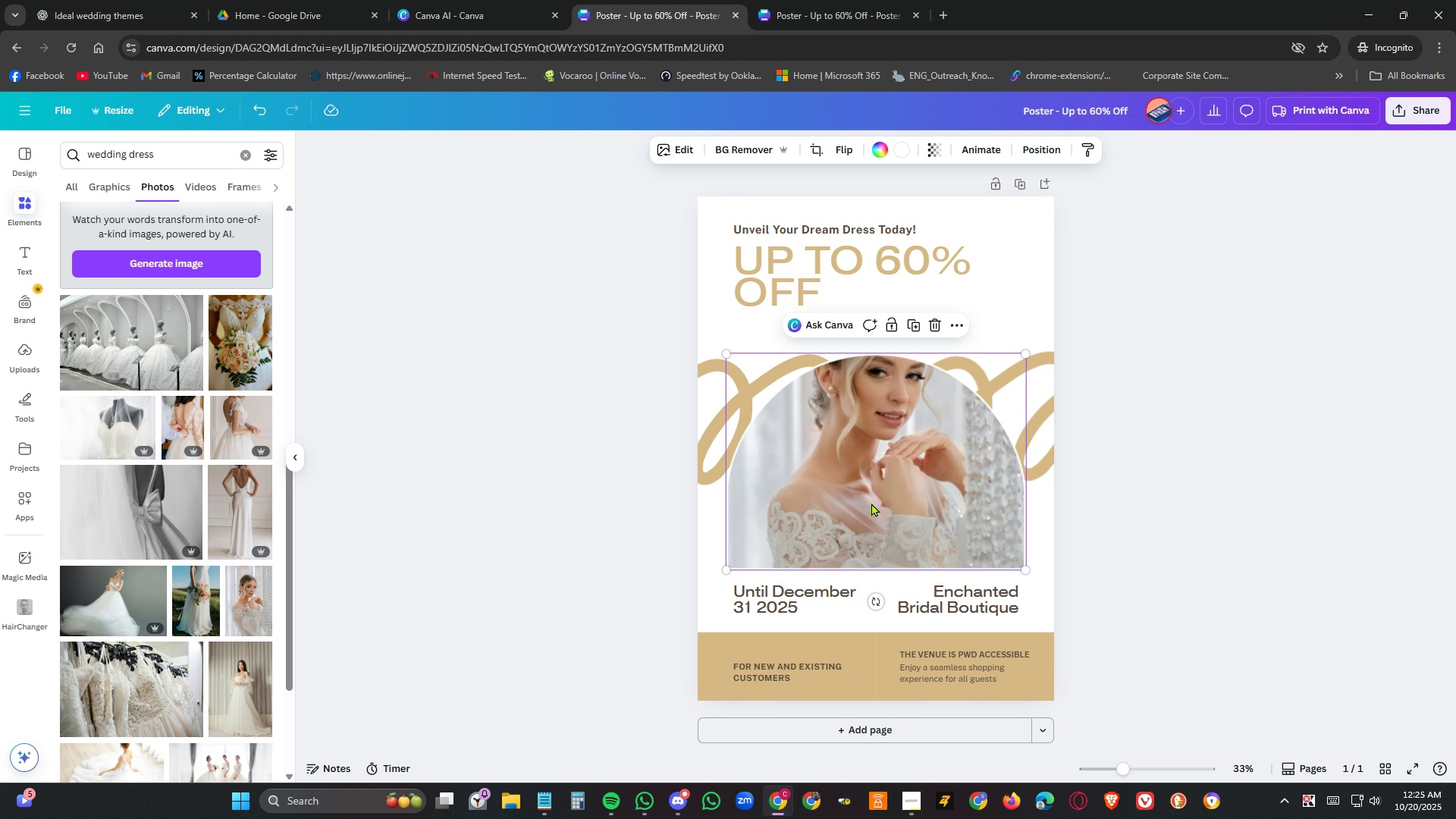 
left_click([871, 503])
 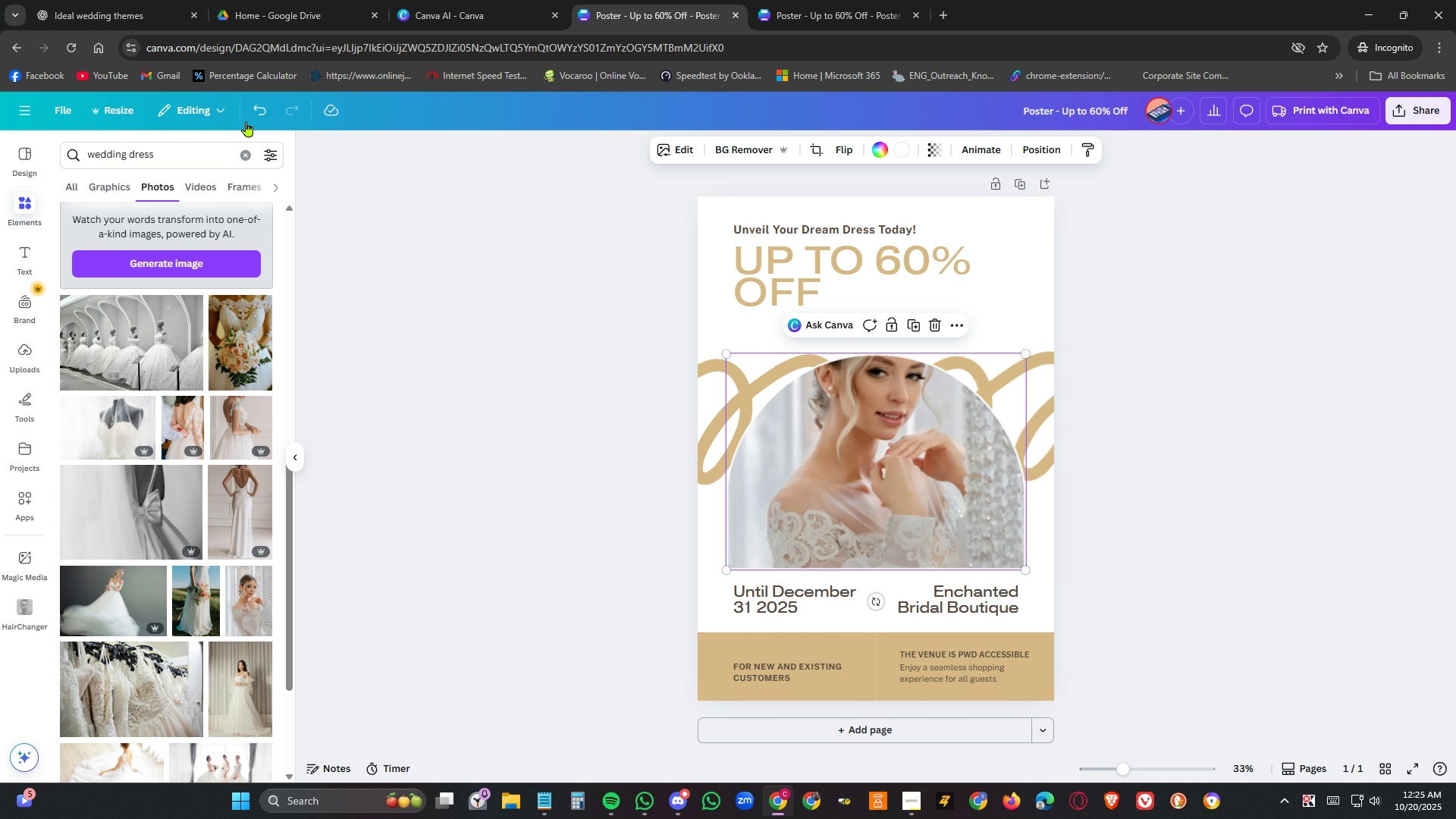 
left_click([260, 108])
 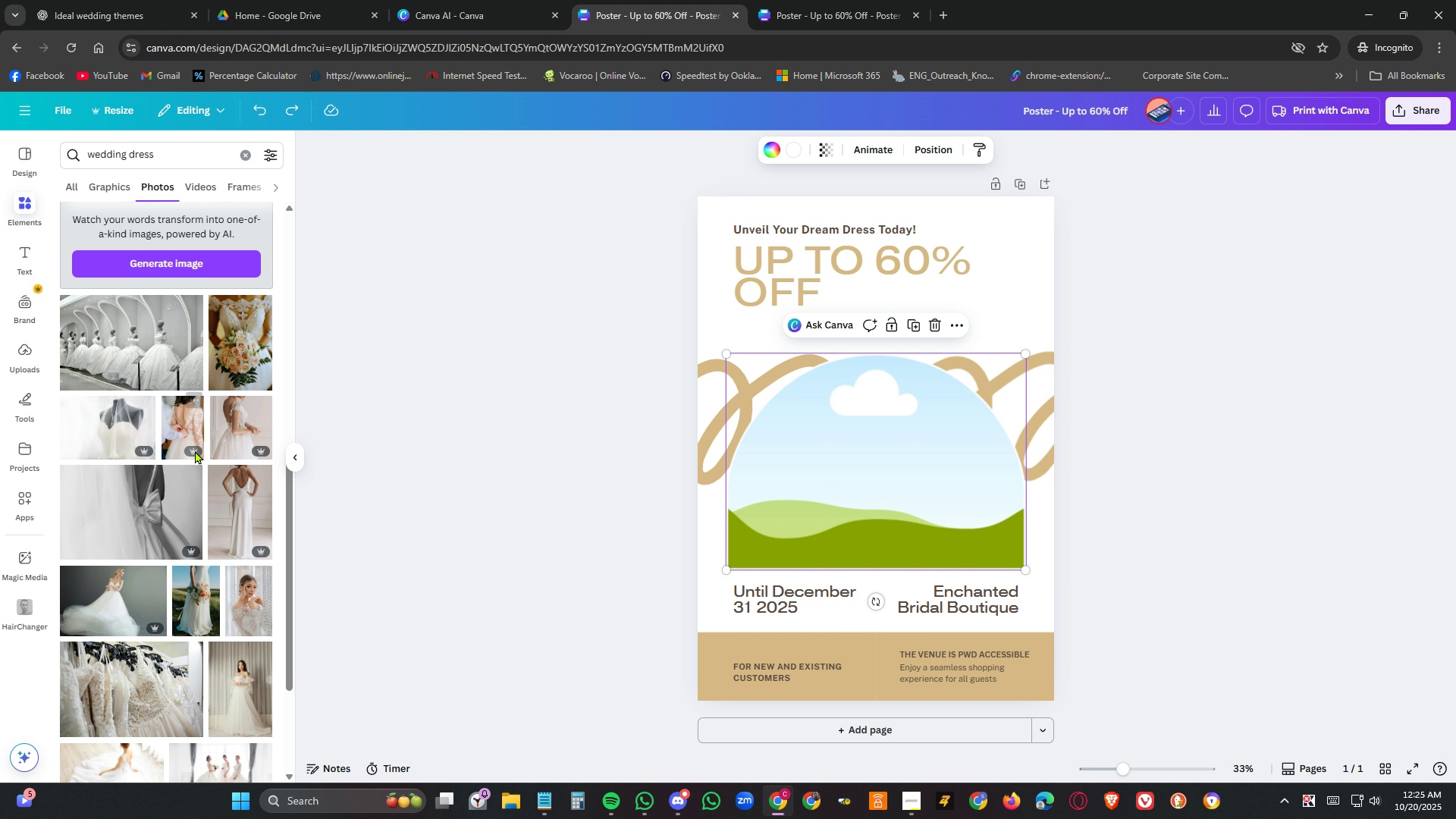 
scroll: coordinate [209, 446], scroll_direction: down, amount: 7.0
 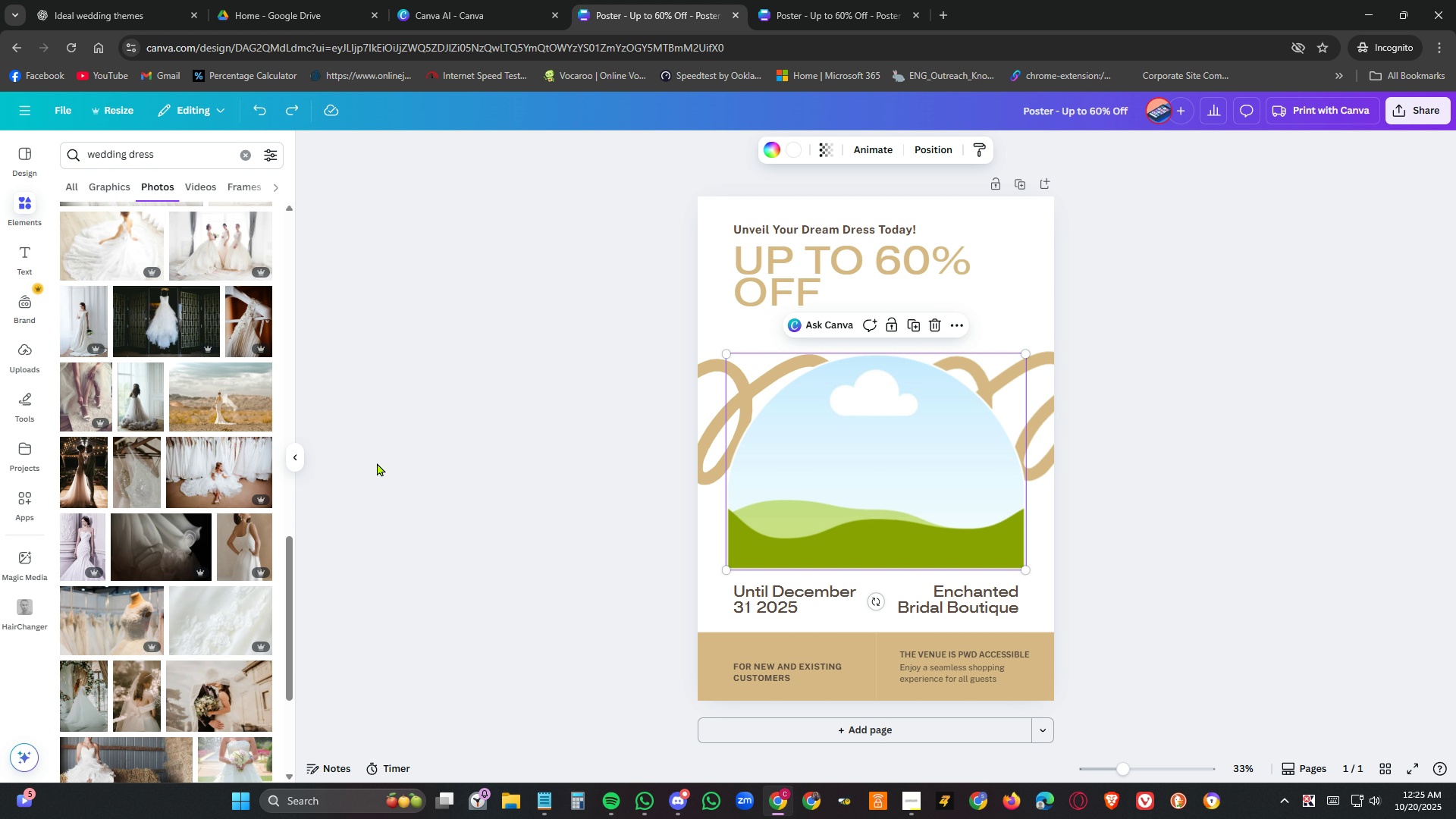 
left_click_drag(start_coordinate=[134, 399], to_coordinate=[893, 519])
 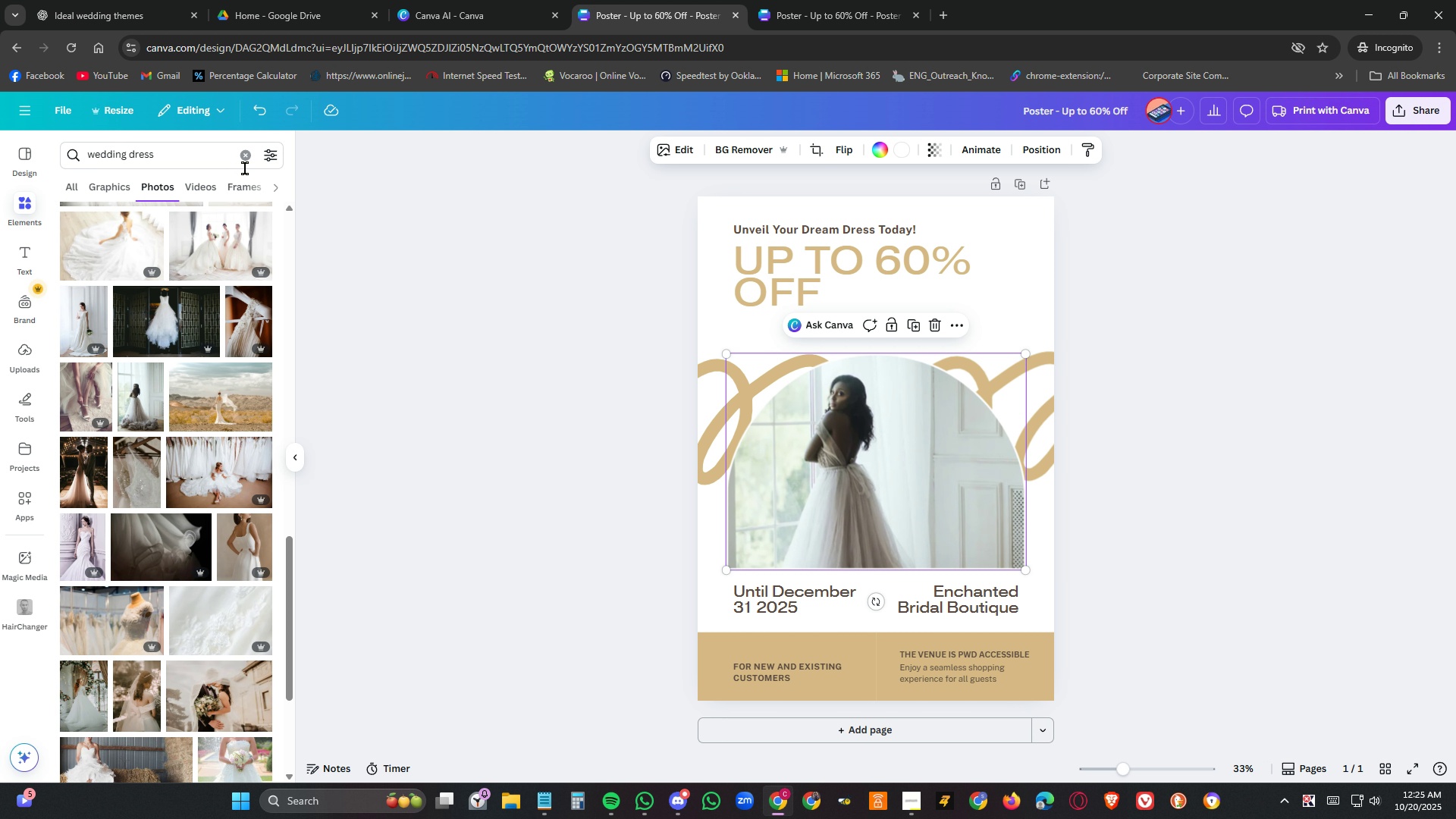 
left_click([261, 111])
 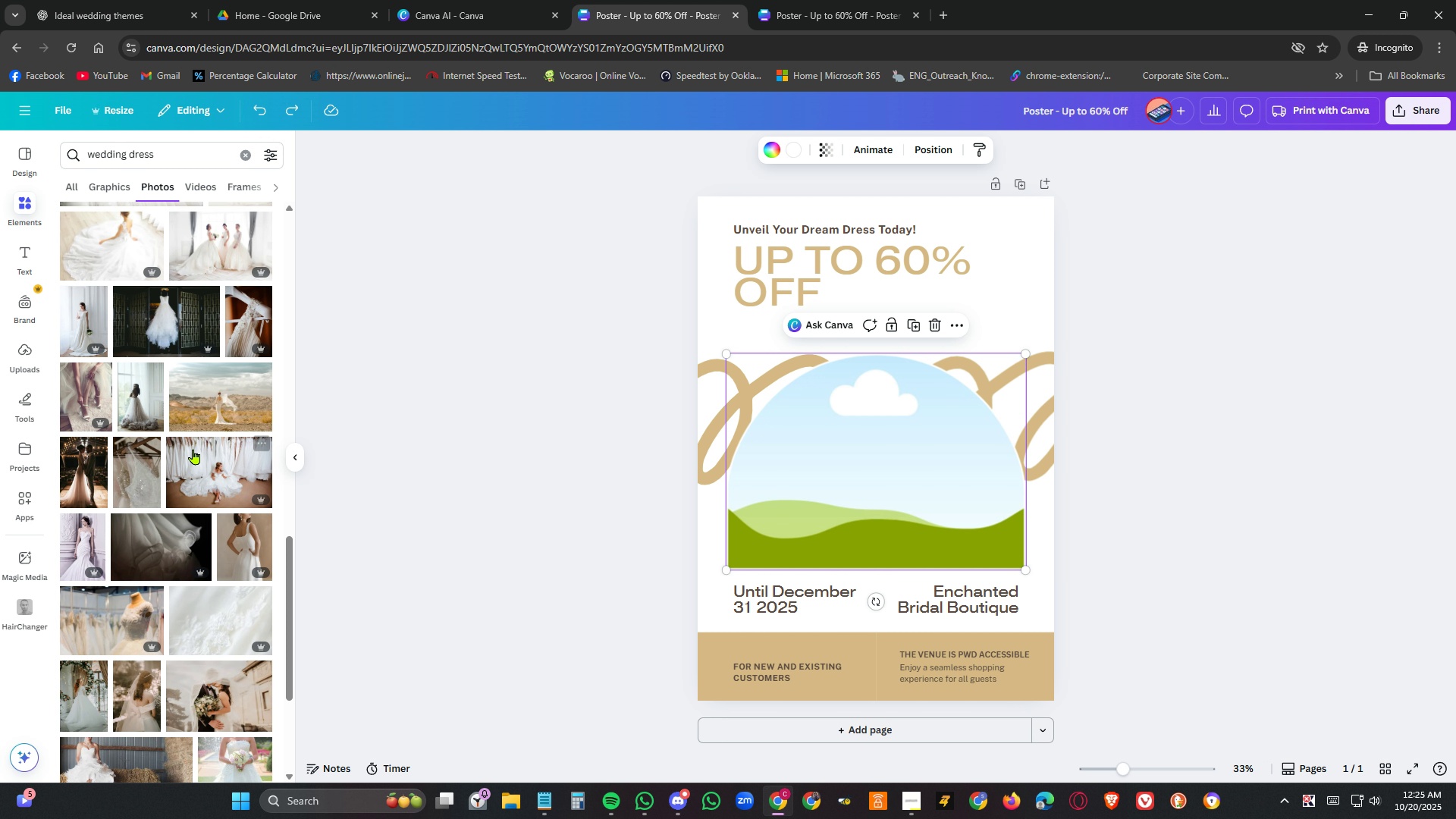 
scroll: coordinate [197, 447], scroll_direction: down, amount: 3.0
 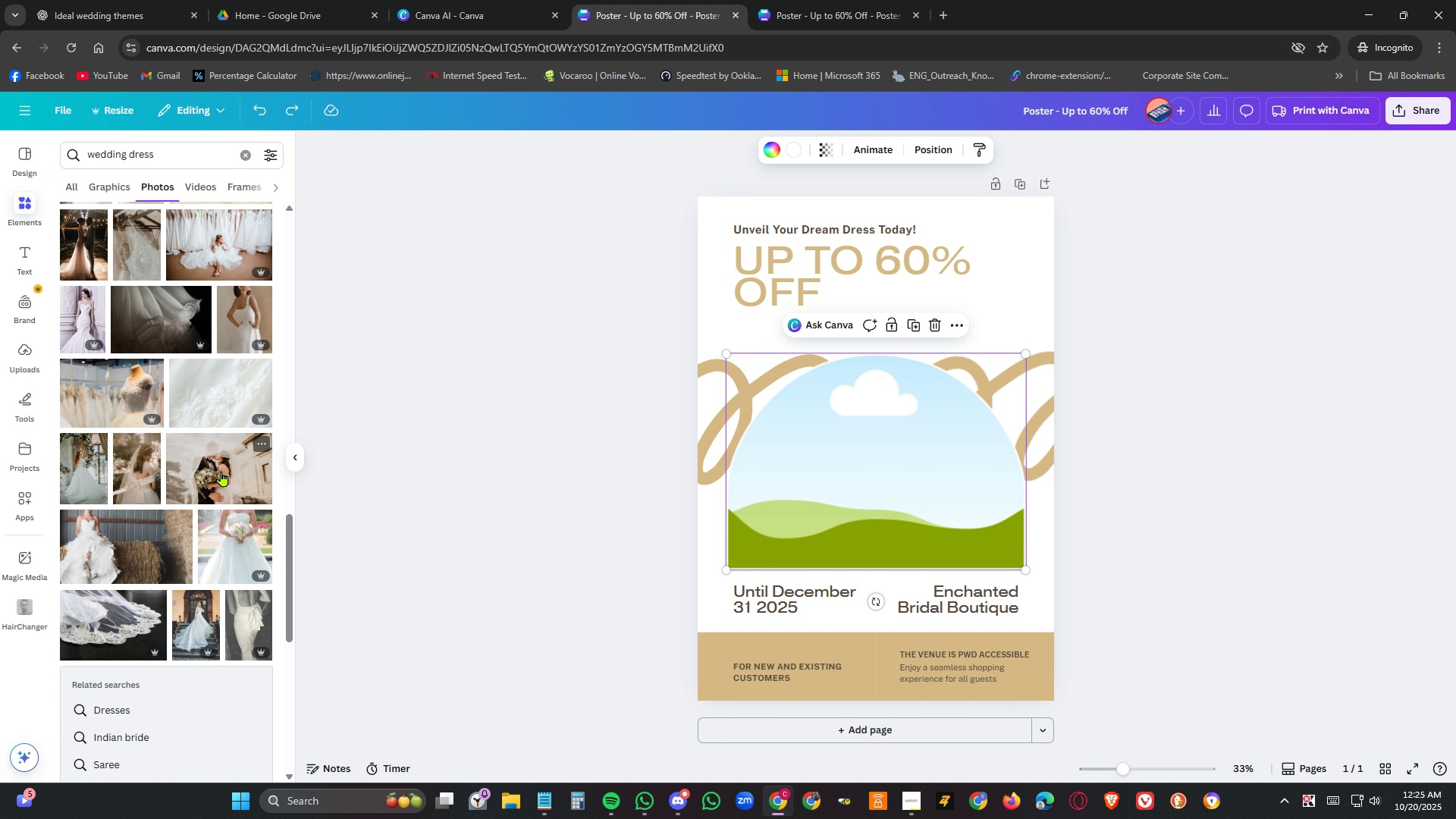 
left_click_drag(start_coordinate=[223, 468], to_coordinate=[845, 456])
 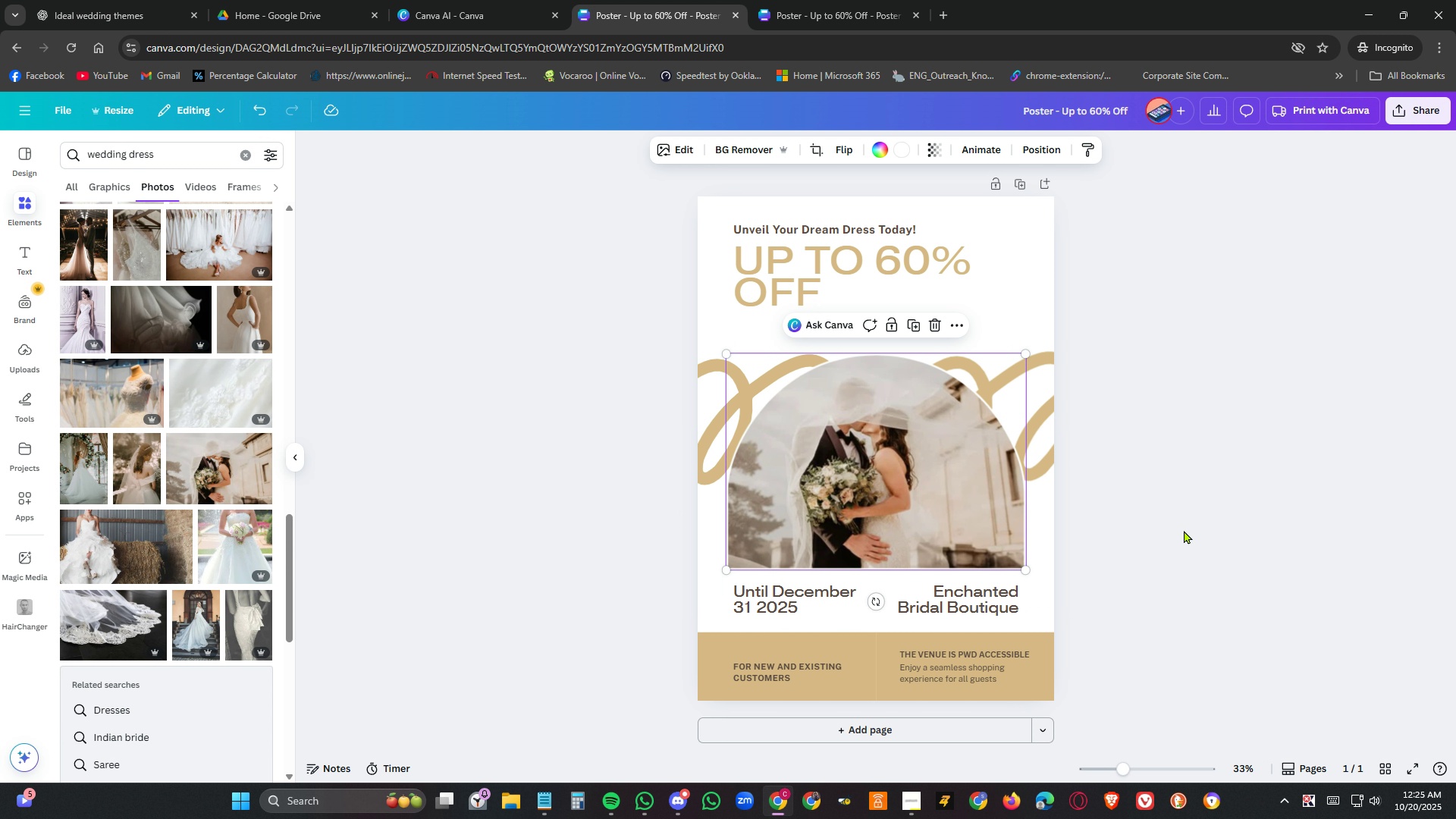 
left_click([1184, 530])
 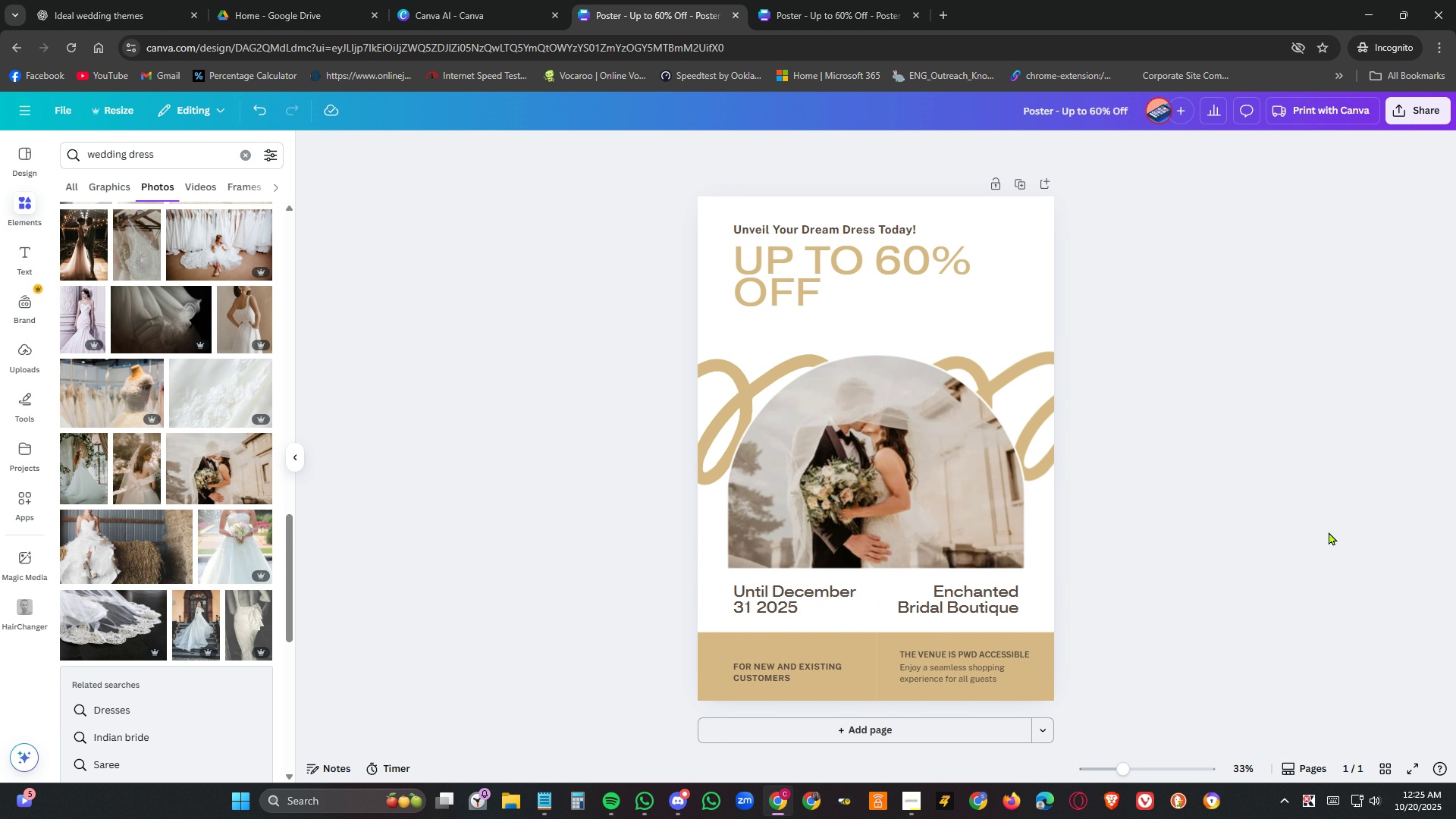 
left_click([1291, 460])
 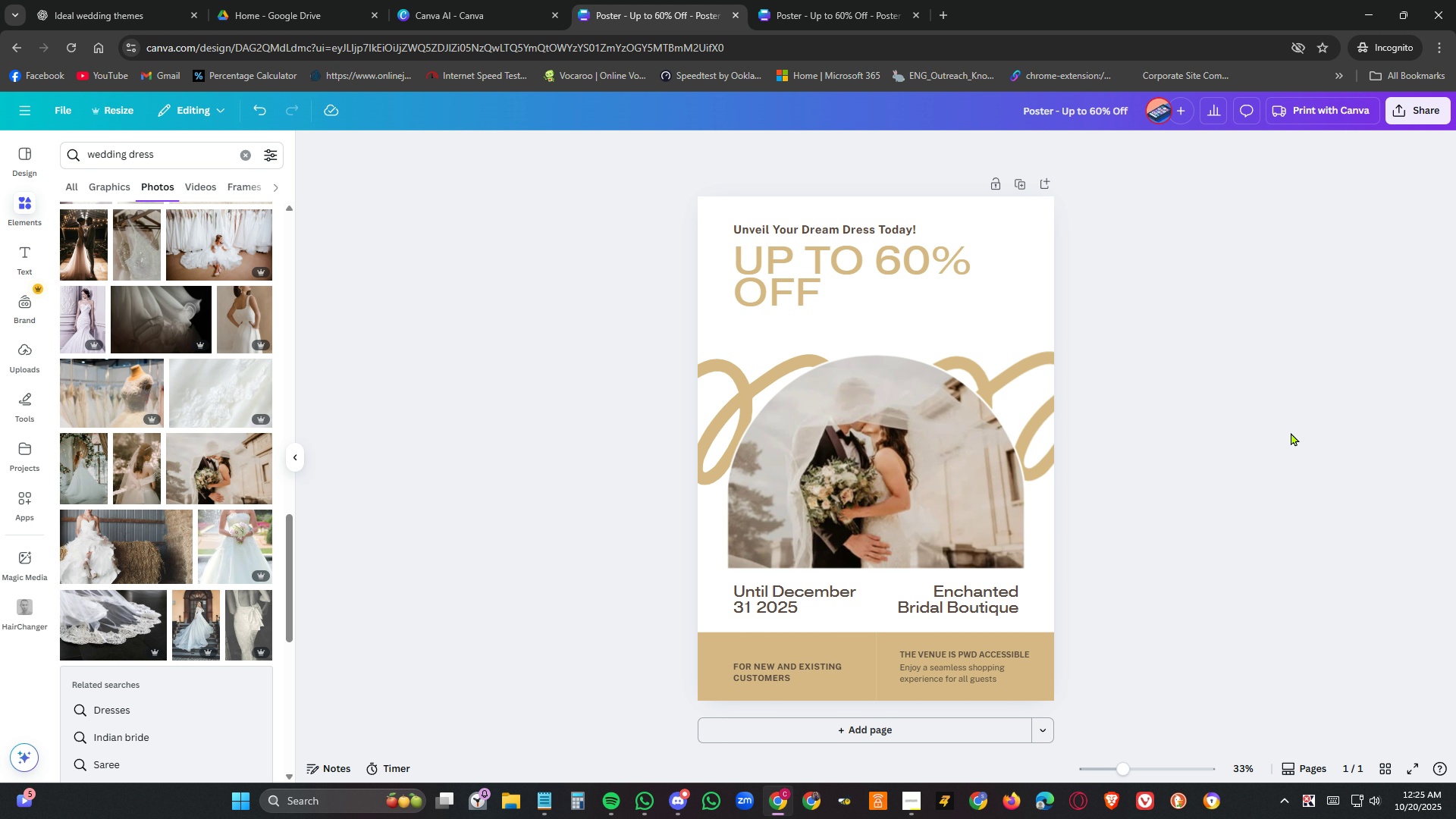 
wait(6.61)
 